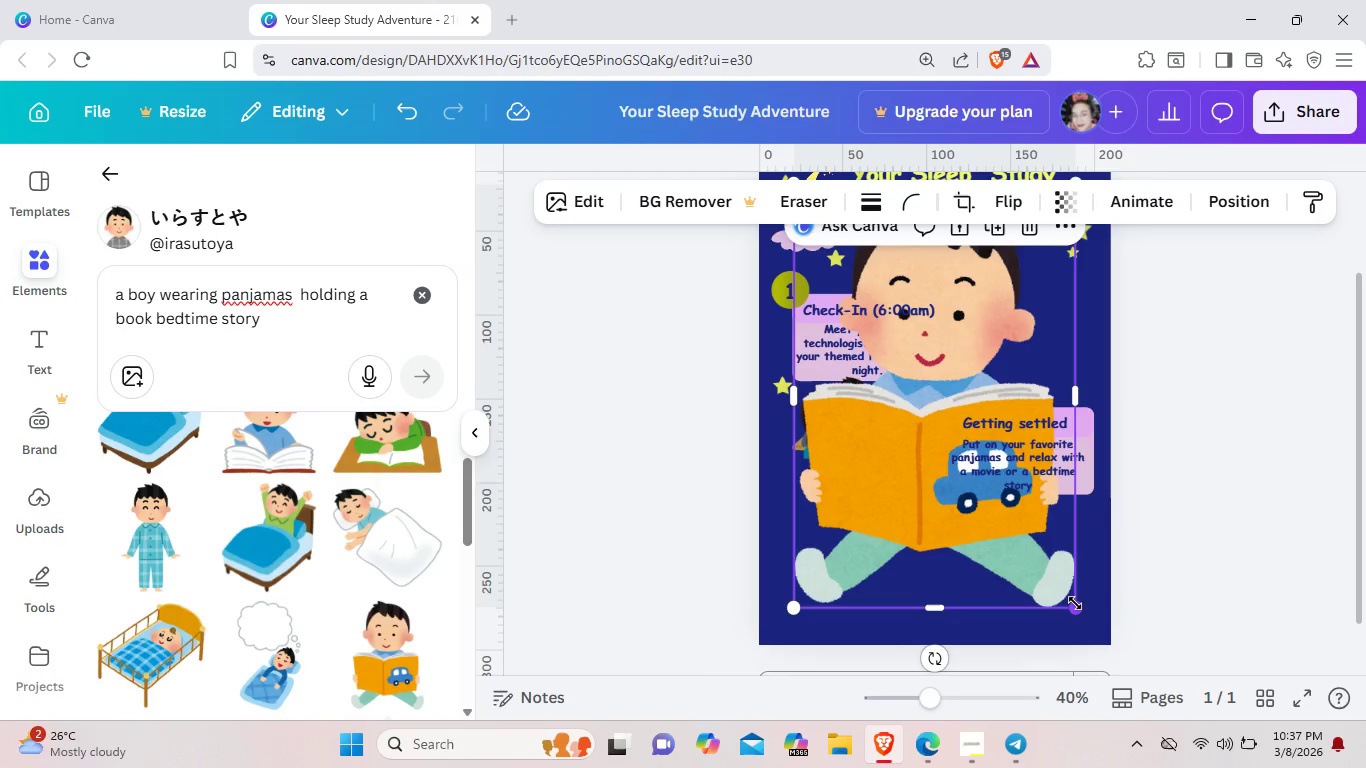 
left_click_drag(start_coordinate=[1075, 605], to_coordinate=[887, 300])
 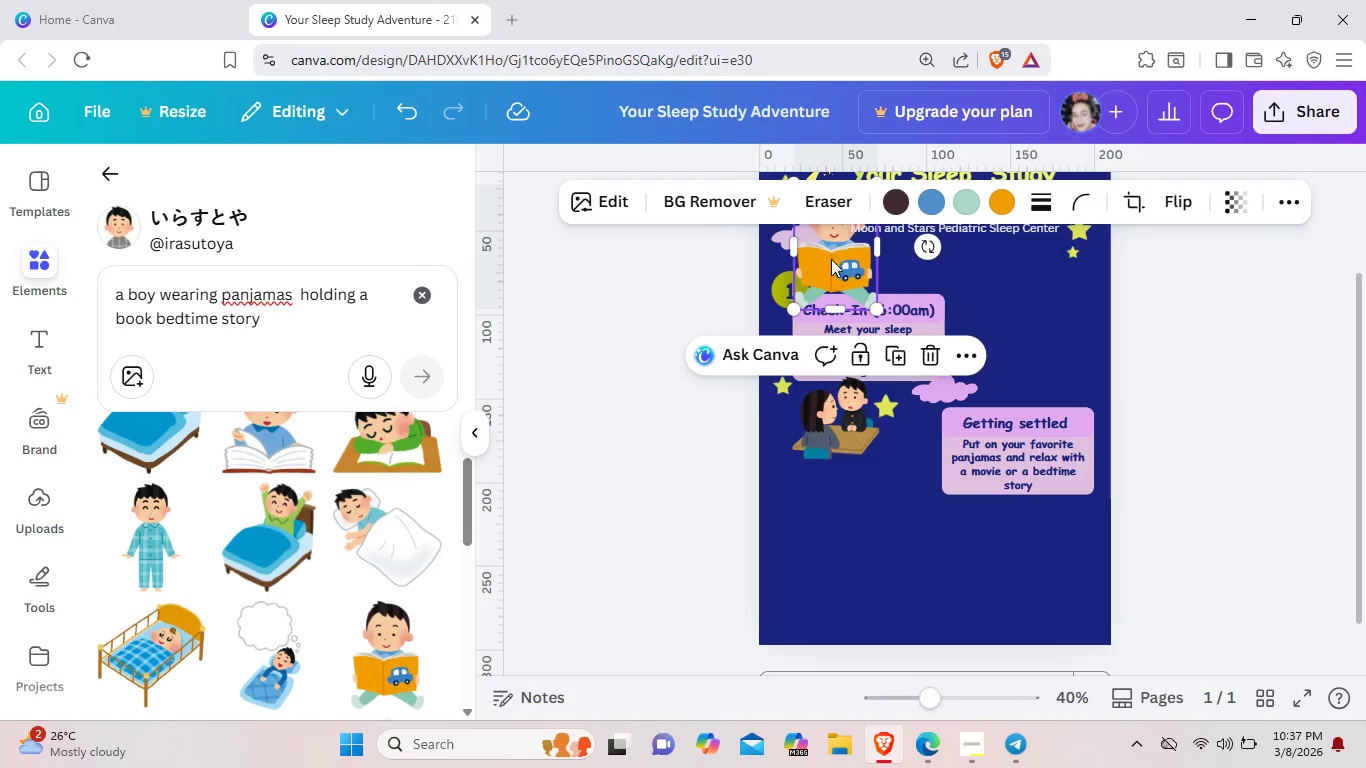 
left_click_drag(start_coordinate=[829, 257], to_coordinate=[1023, 322])
 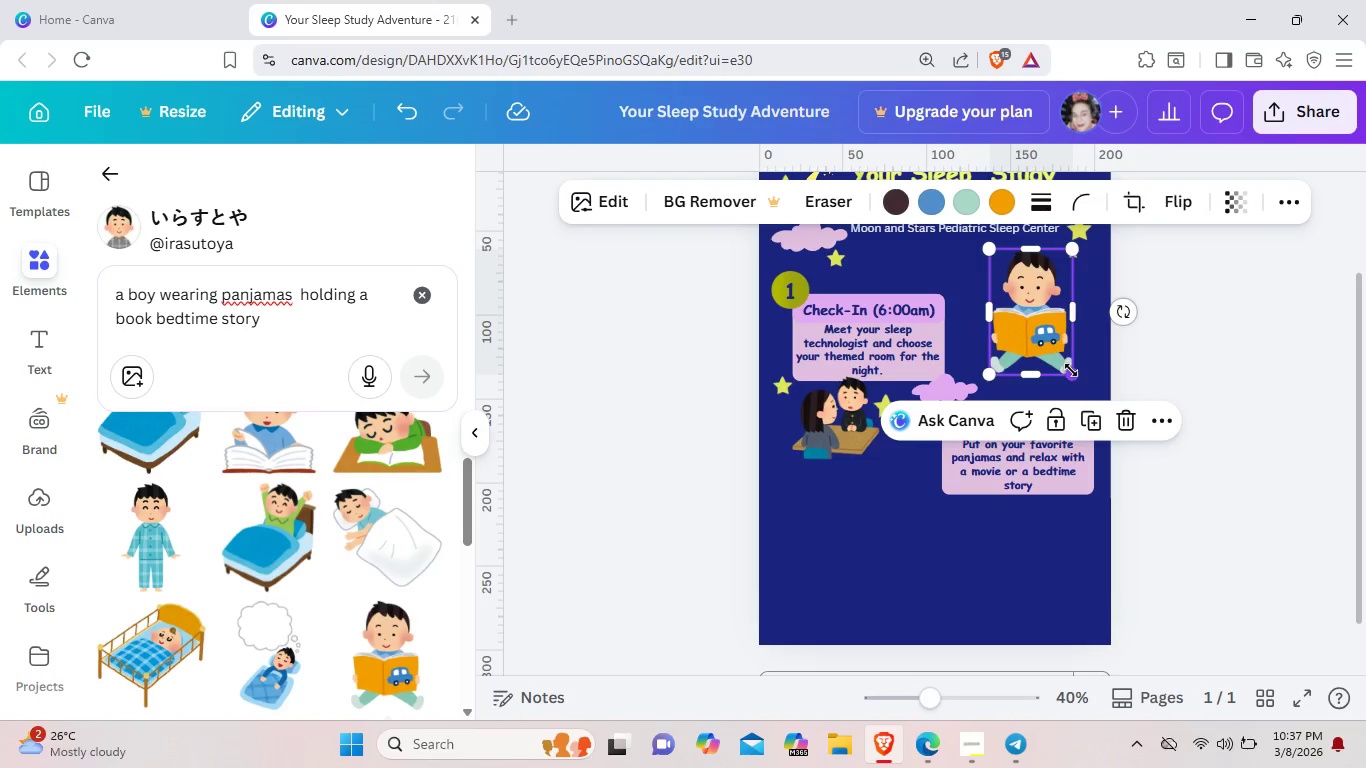 
left_click_drag(start_coordinate=[1071, 370], to_coordinate=[1053, 346])
 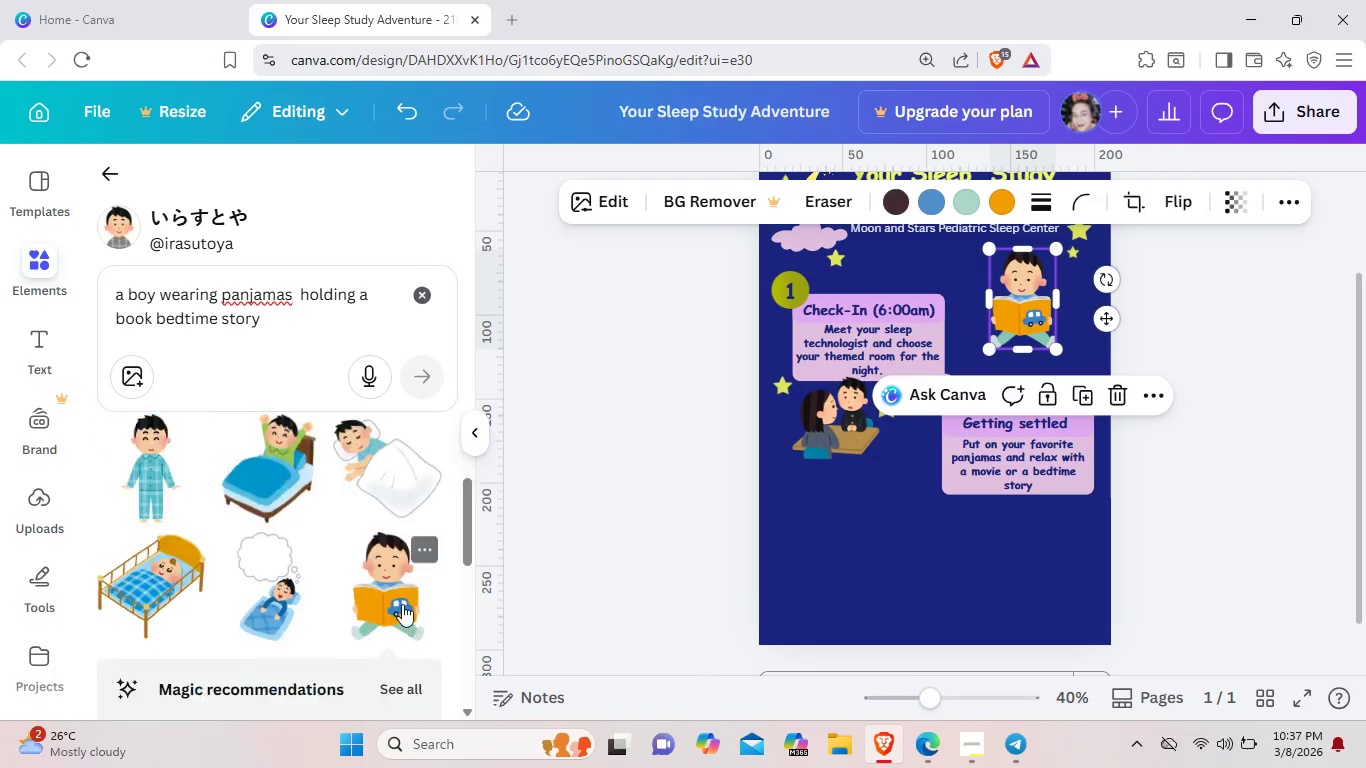 
scroll: coordinate [322, 532], scroll_direction: down, amount: 8.0
 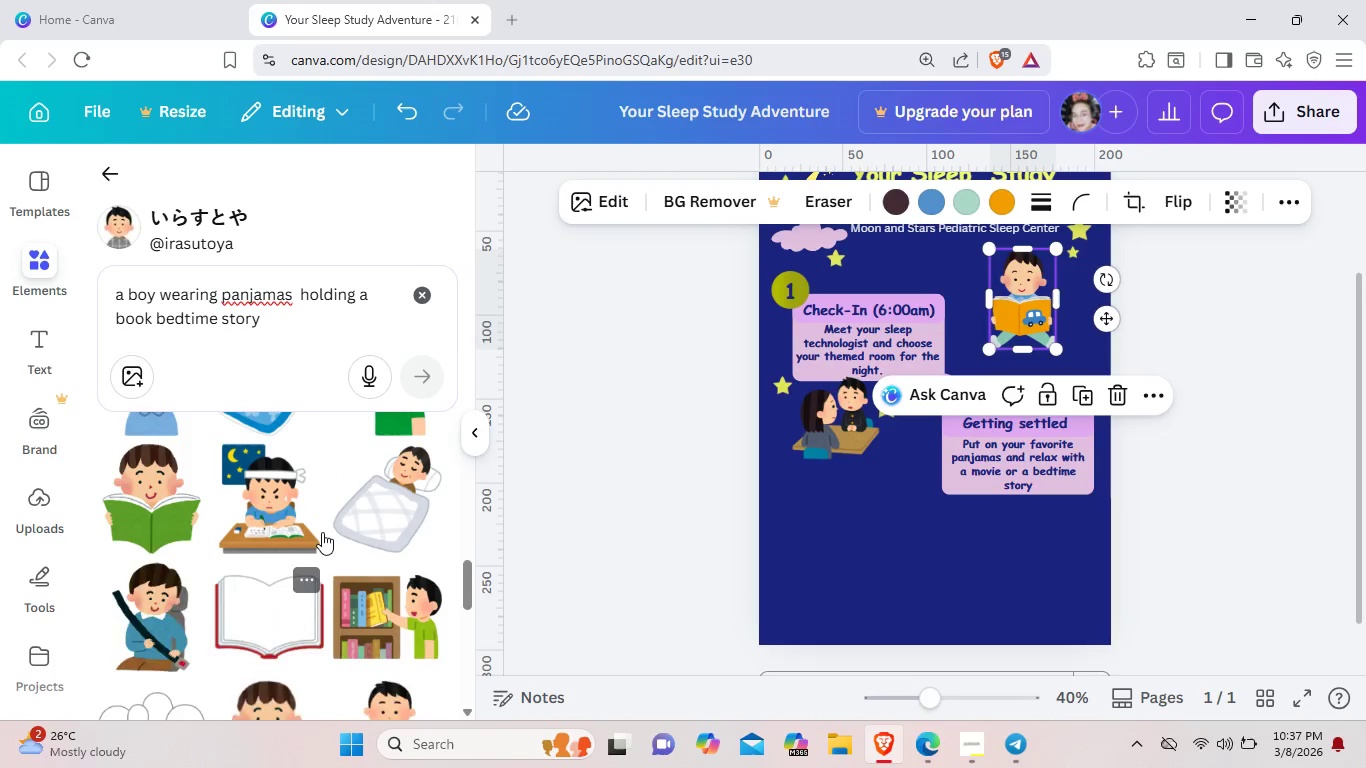 
scroll: coordinate [322, 532], scroll_direction: up, amount: 1.0
 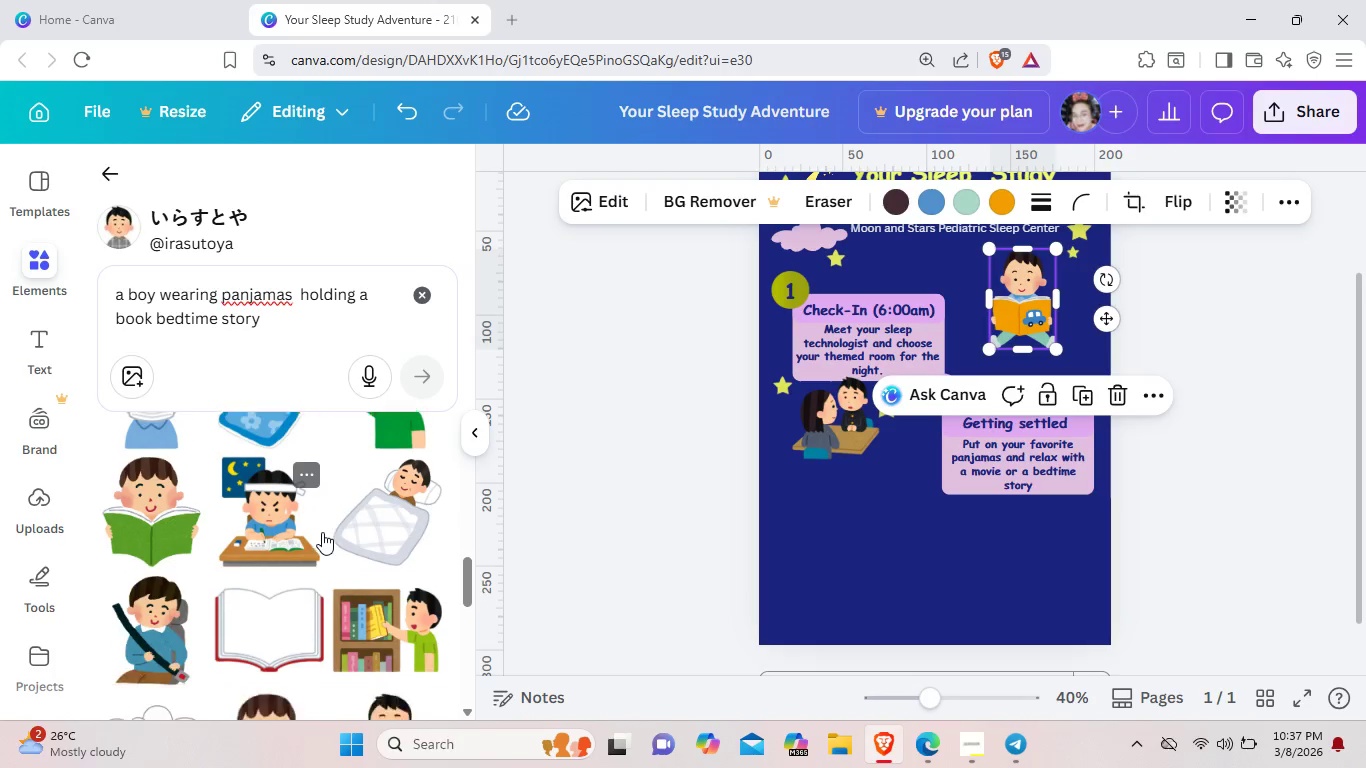 
scroll: coordinate [322, 532], scroll_direction: down, amount: 8.0
 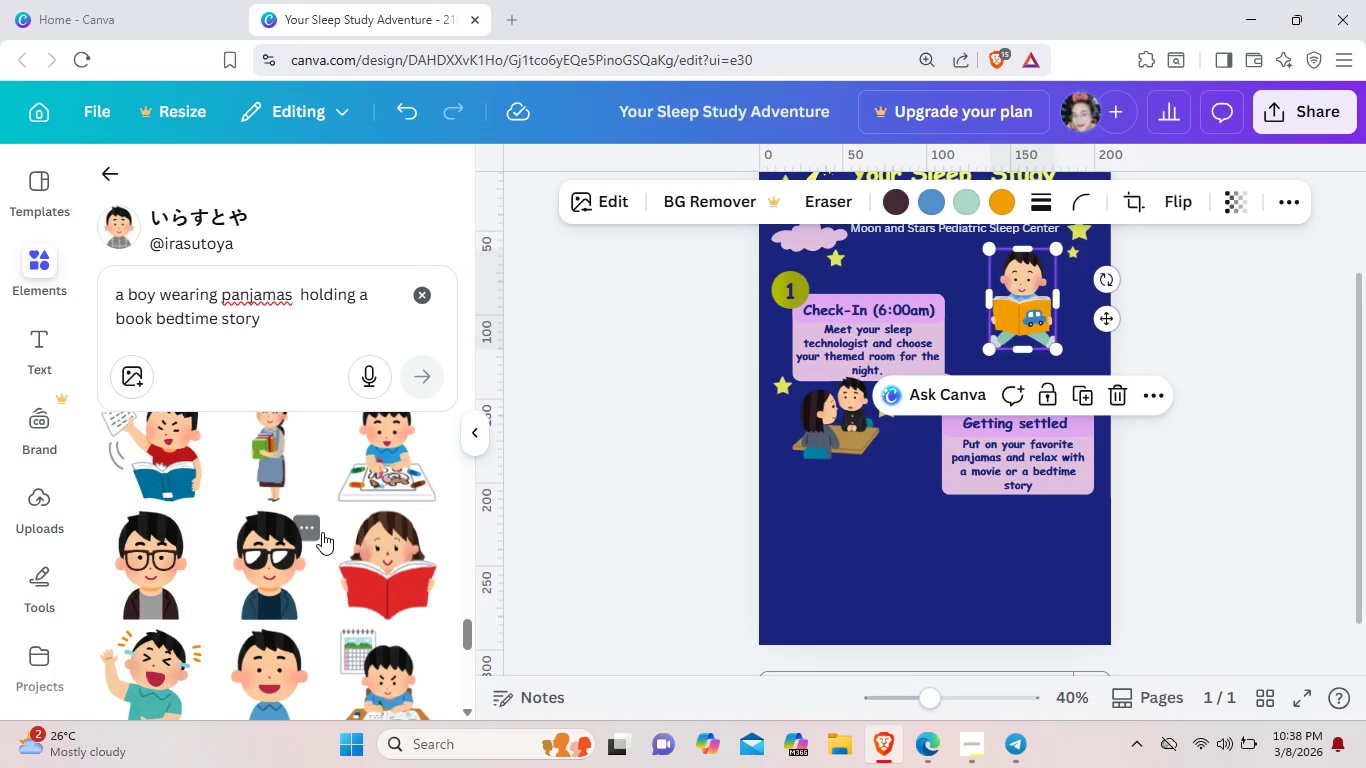 
scroll: coordinate [322, 532], scroll_direction: down, amount: 7.0
 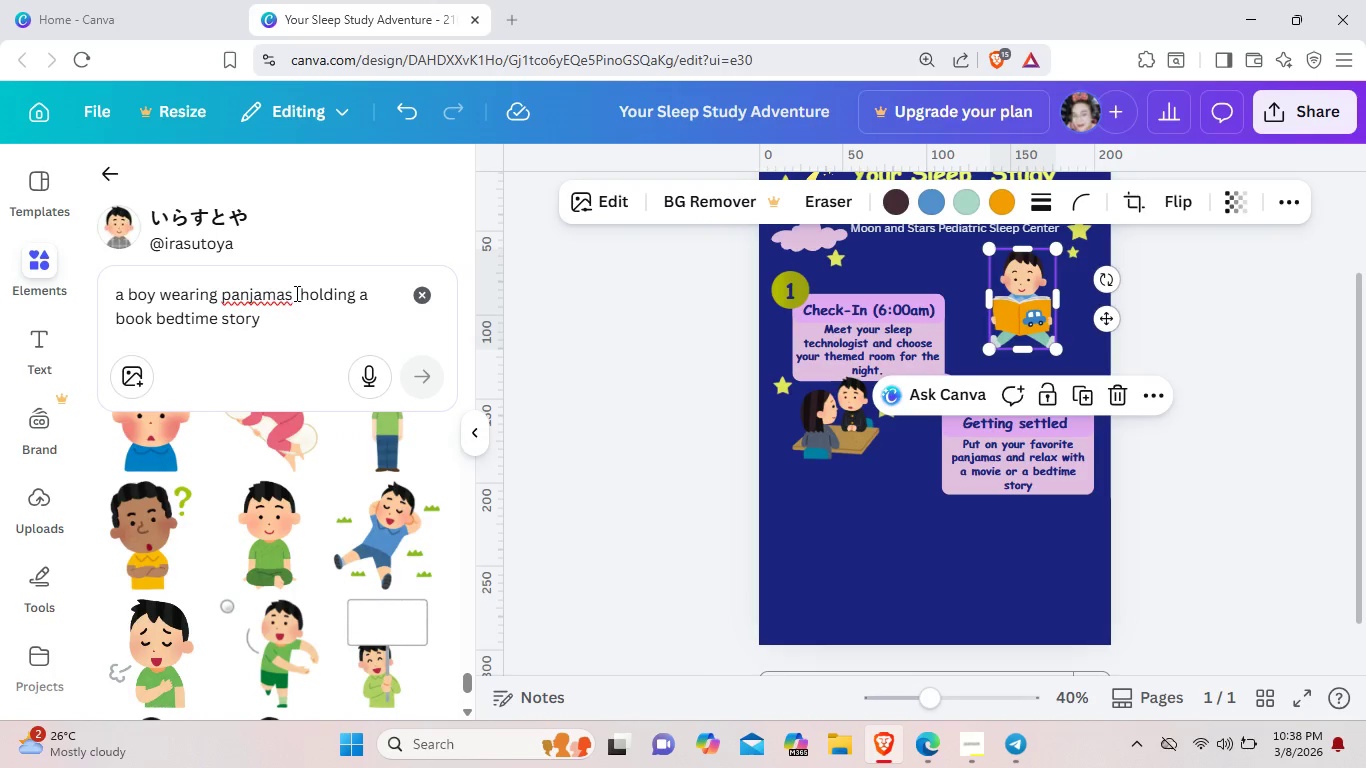 
left_click_drag(start_coordinate=[262, 323], to_coordinate=[106, 321])
 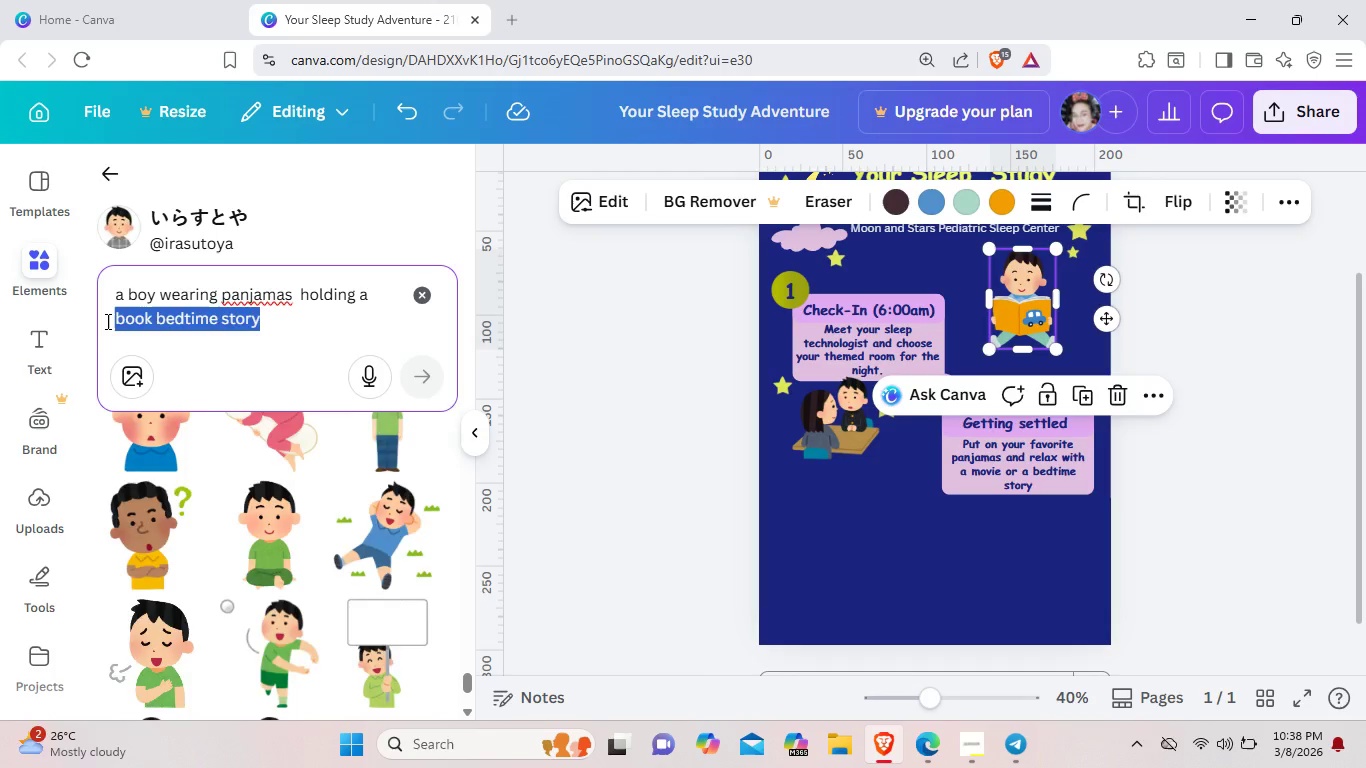 
key(Backspace)
 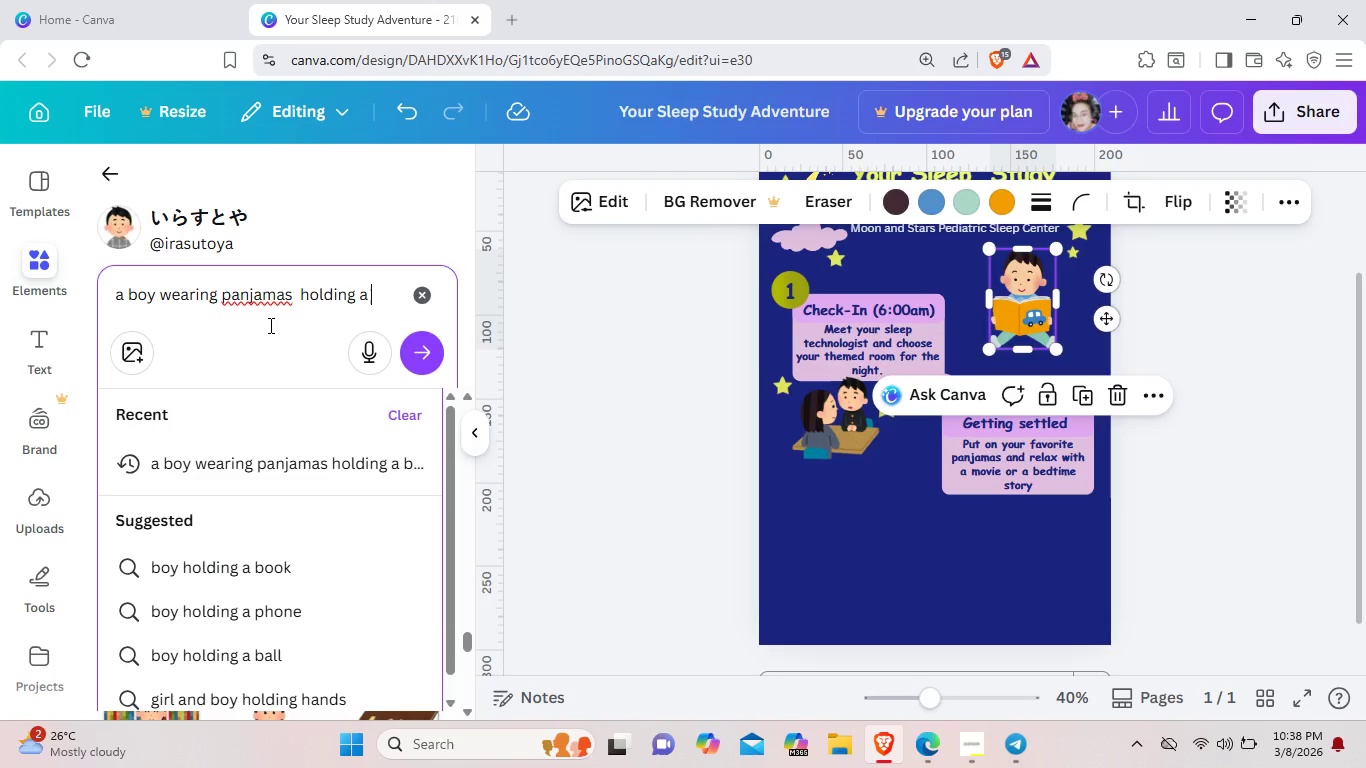 
key(Backspace)
key(Backspace)
key(Backspace)
key(Backspace)
key(Backspace)
key(Backspace)
key(Backspace)
key(Backspace)
key(Backspace)
key(Backspace)
type(watching movie with popo)
key(Backspace)
type(corn)
 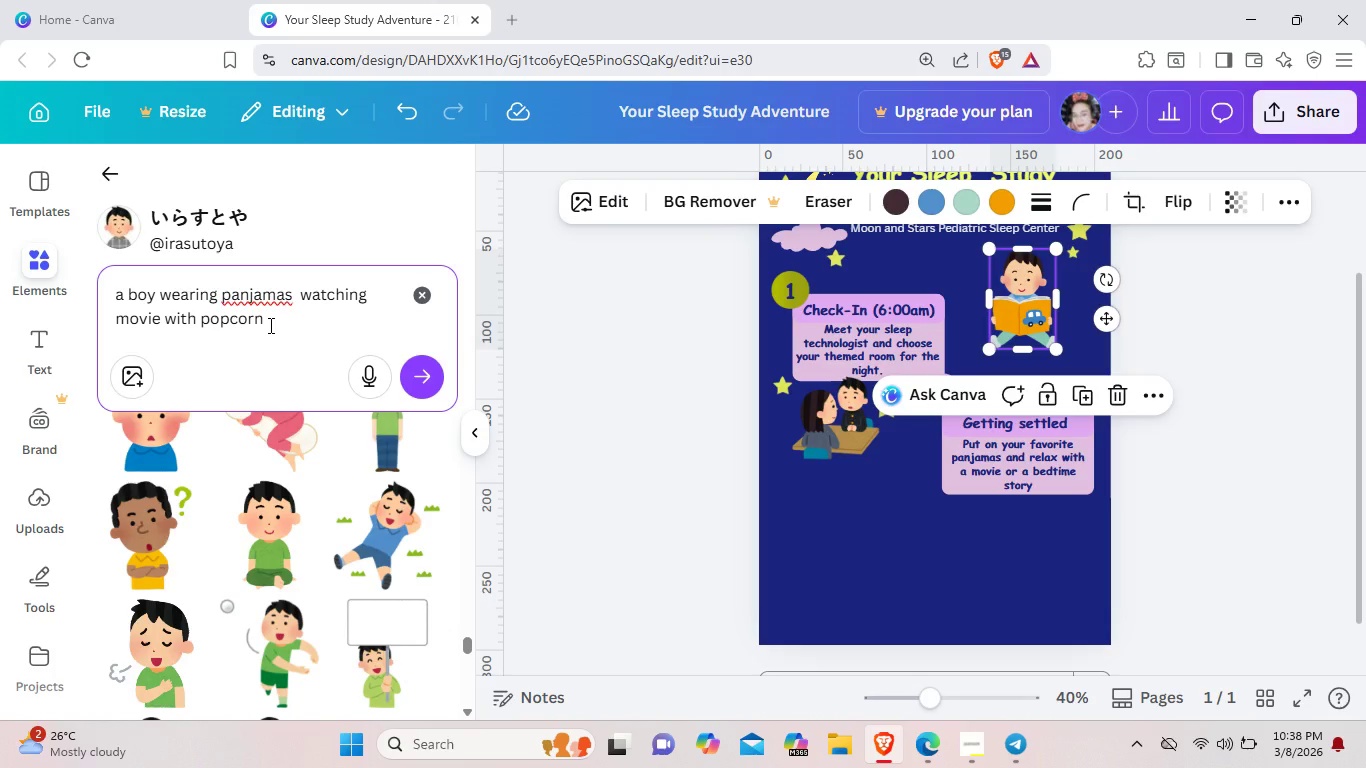 
key(Enter)
 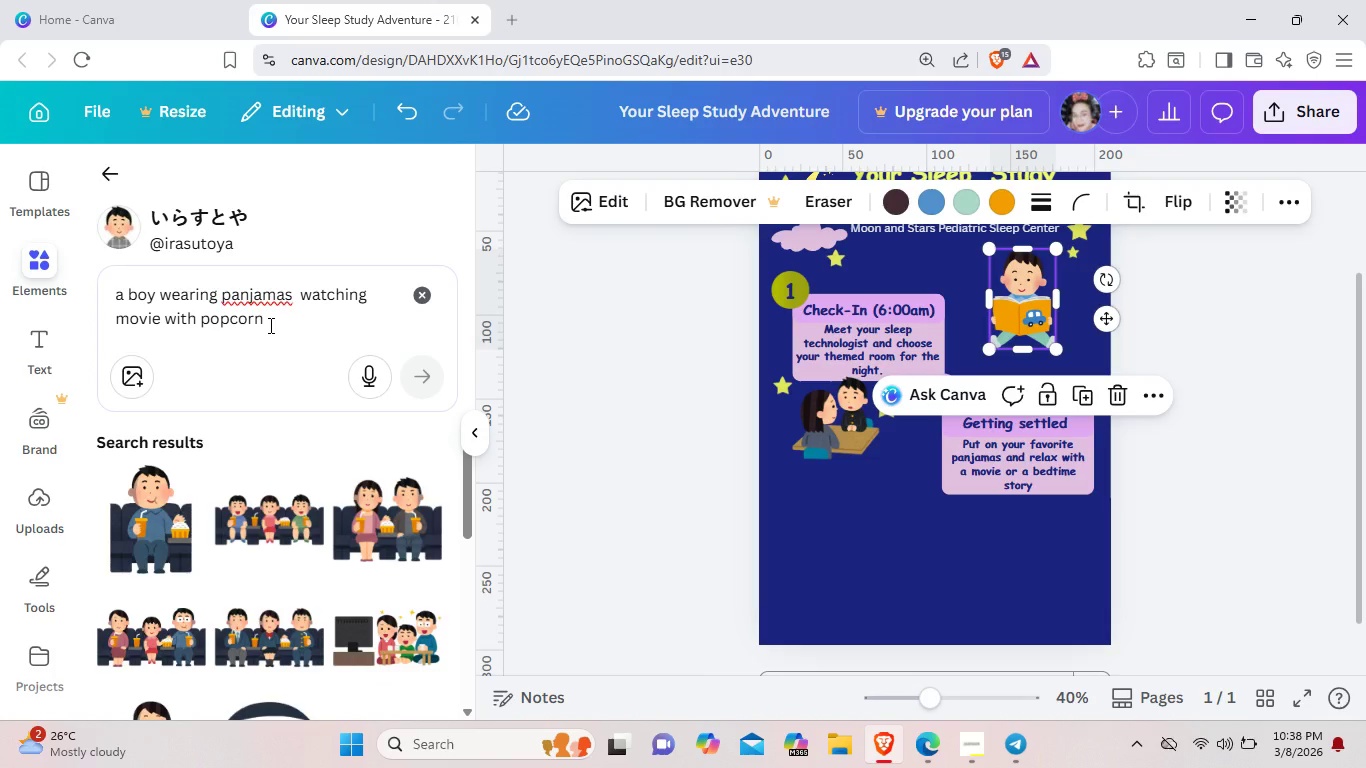 
scroll: coordinate [207, 495], scroll_direction: down, amount: 1.0
 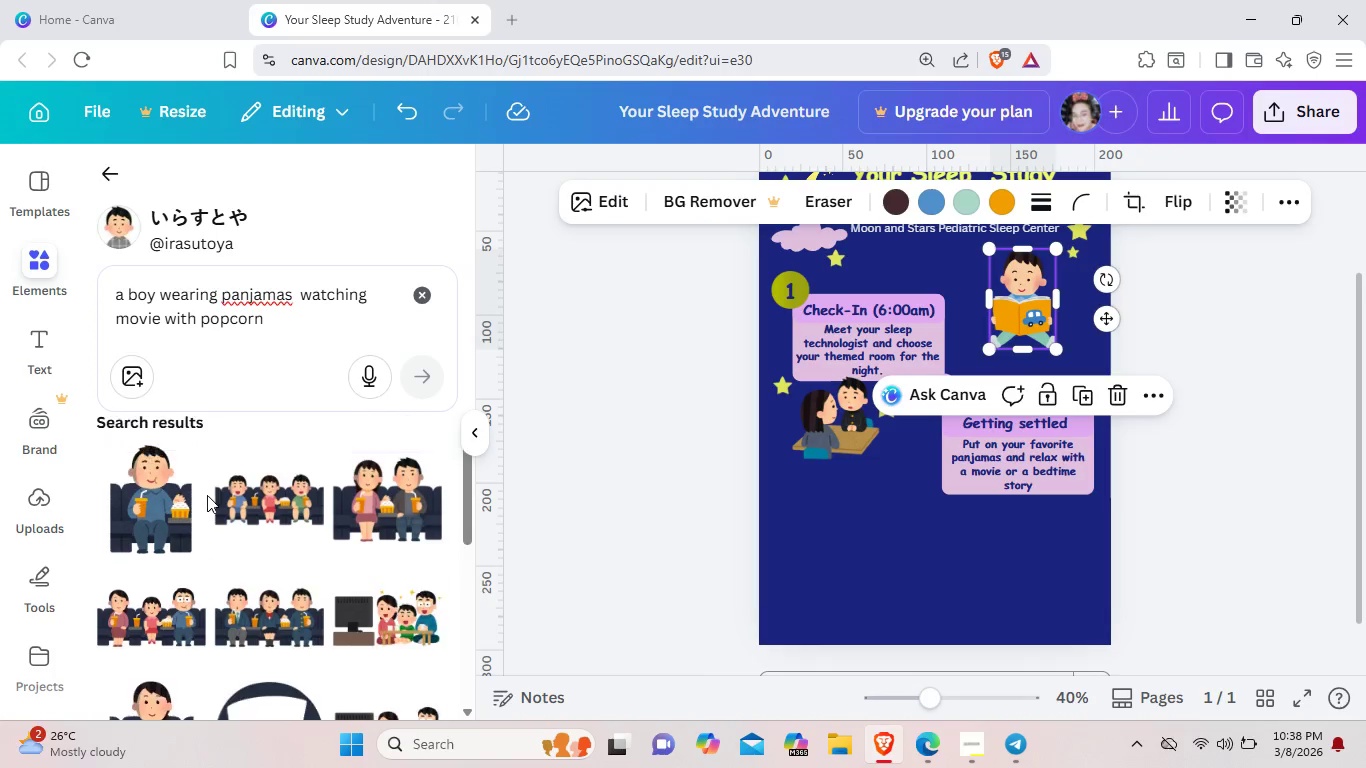 
scroll: coordinate [207, 495], scroll_direction: up, amount: 1.0
 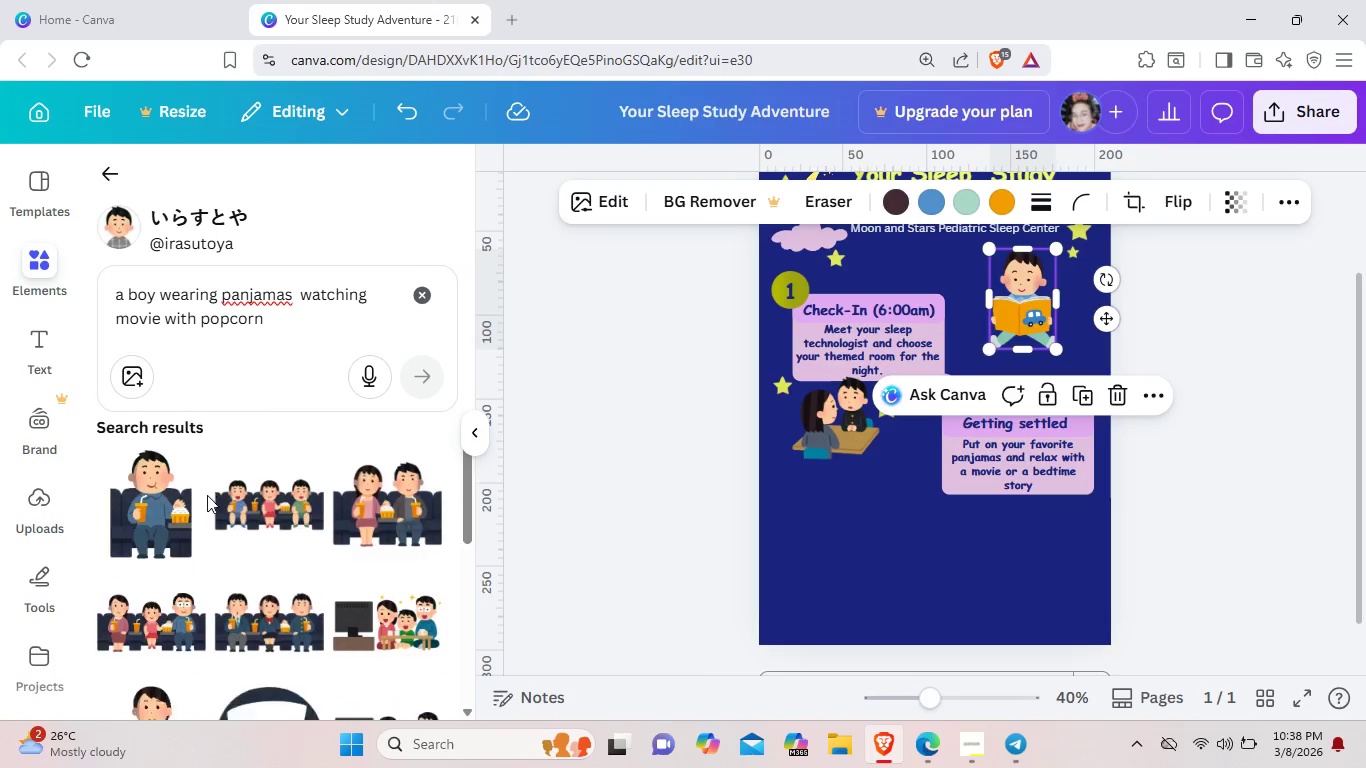 
scroll: coordinate [276, 501], scroll_direction: down, amount: 8.0
 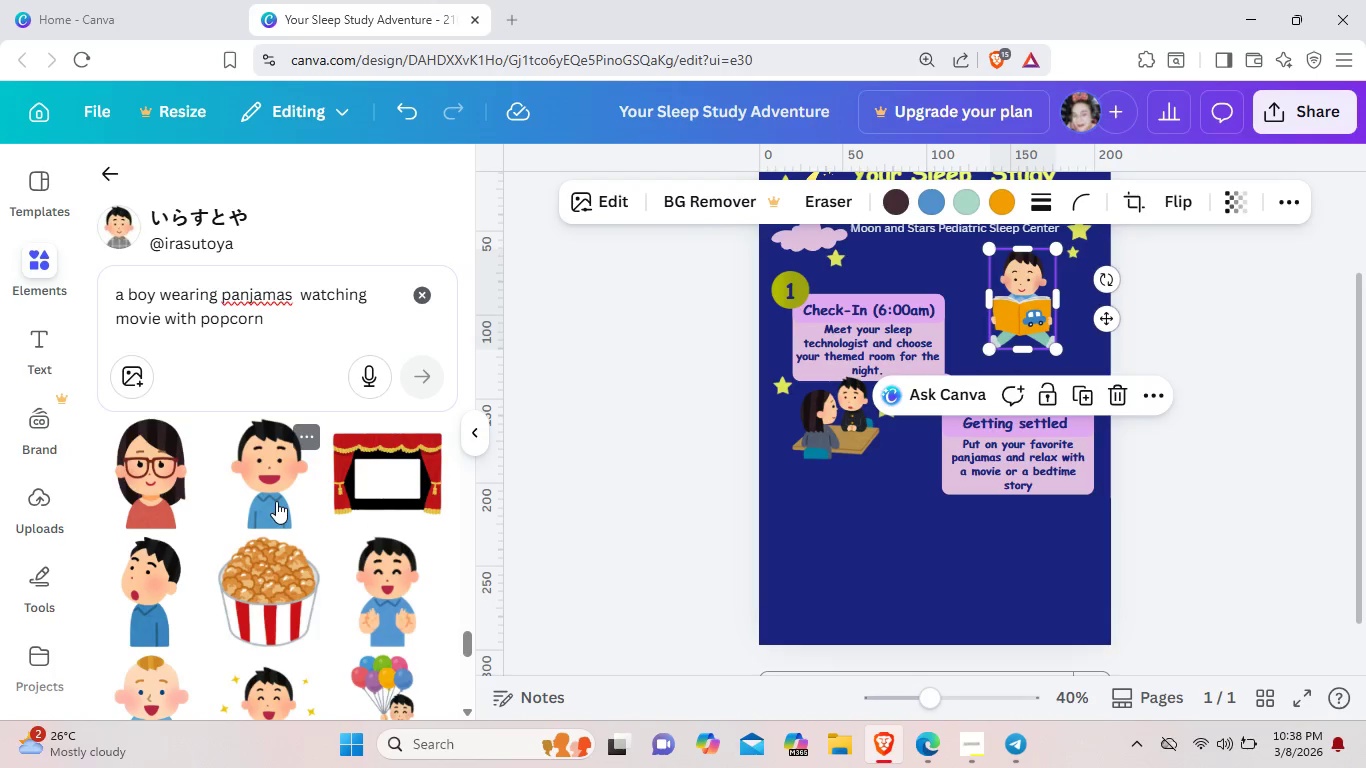 
scroll: coordinate [287, 509], scroll_direction: up, amount: 16.0
 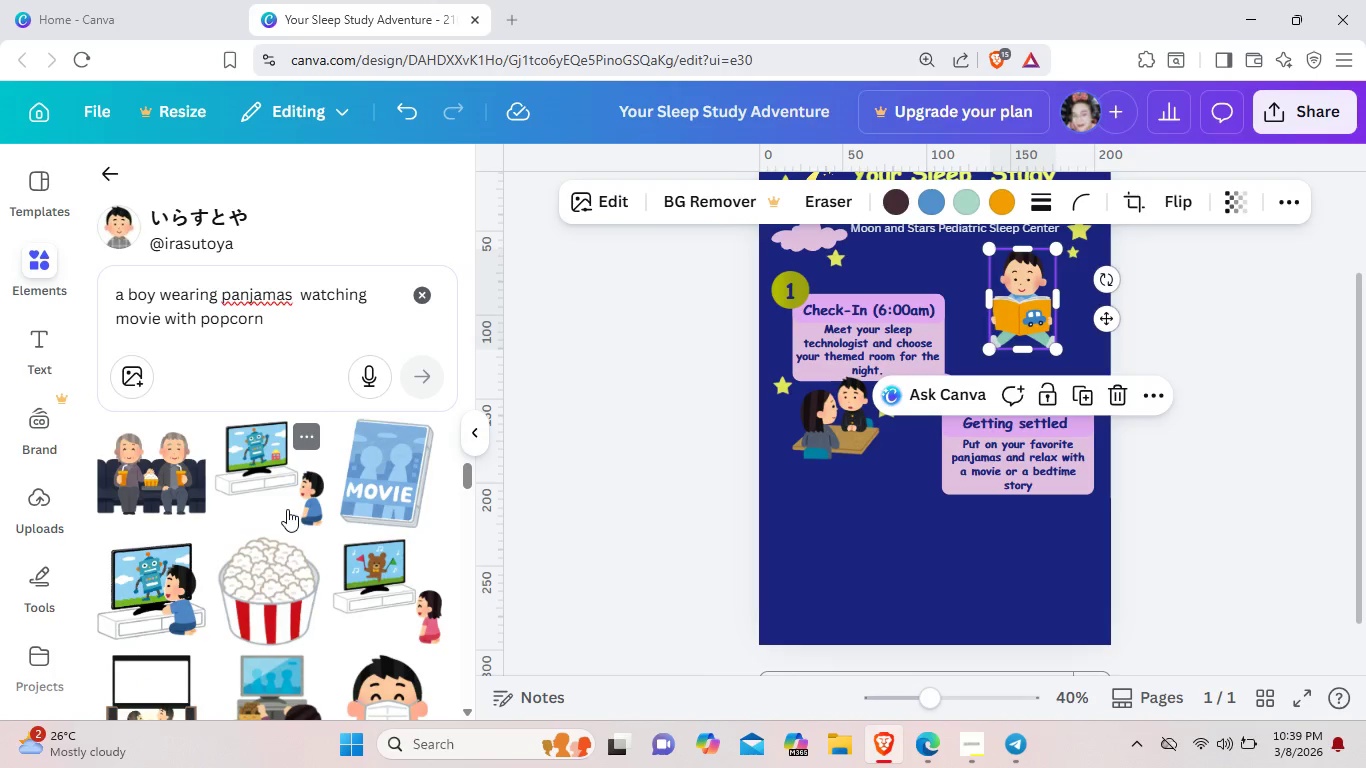 
left_click([287, 509])
 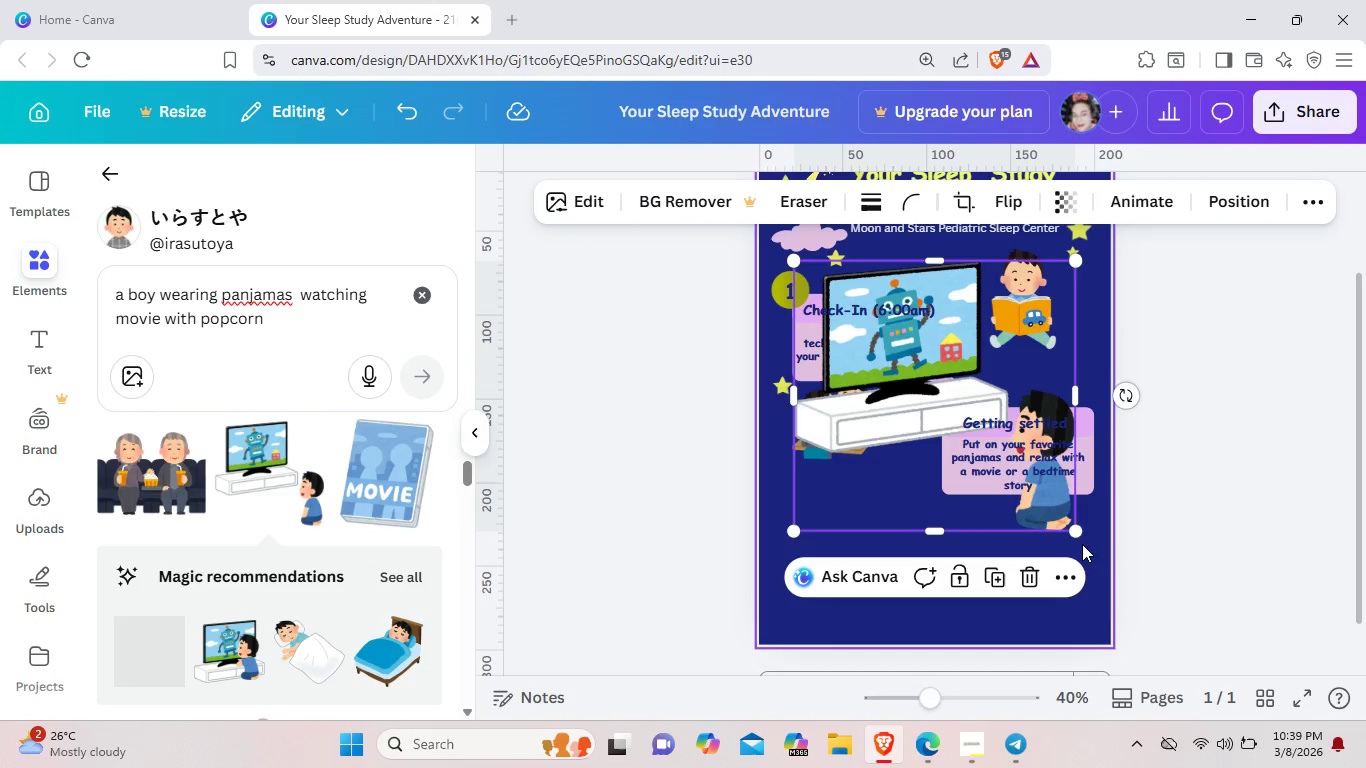 
left_click_drag(start_coordinate=[1077, 535], to_coordinate=[947, 398])
 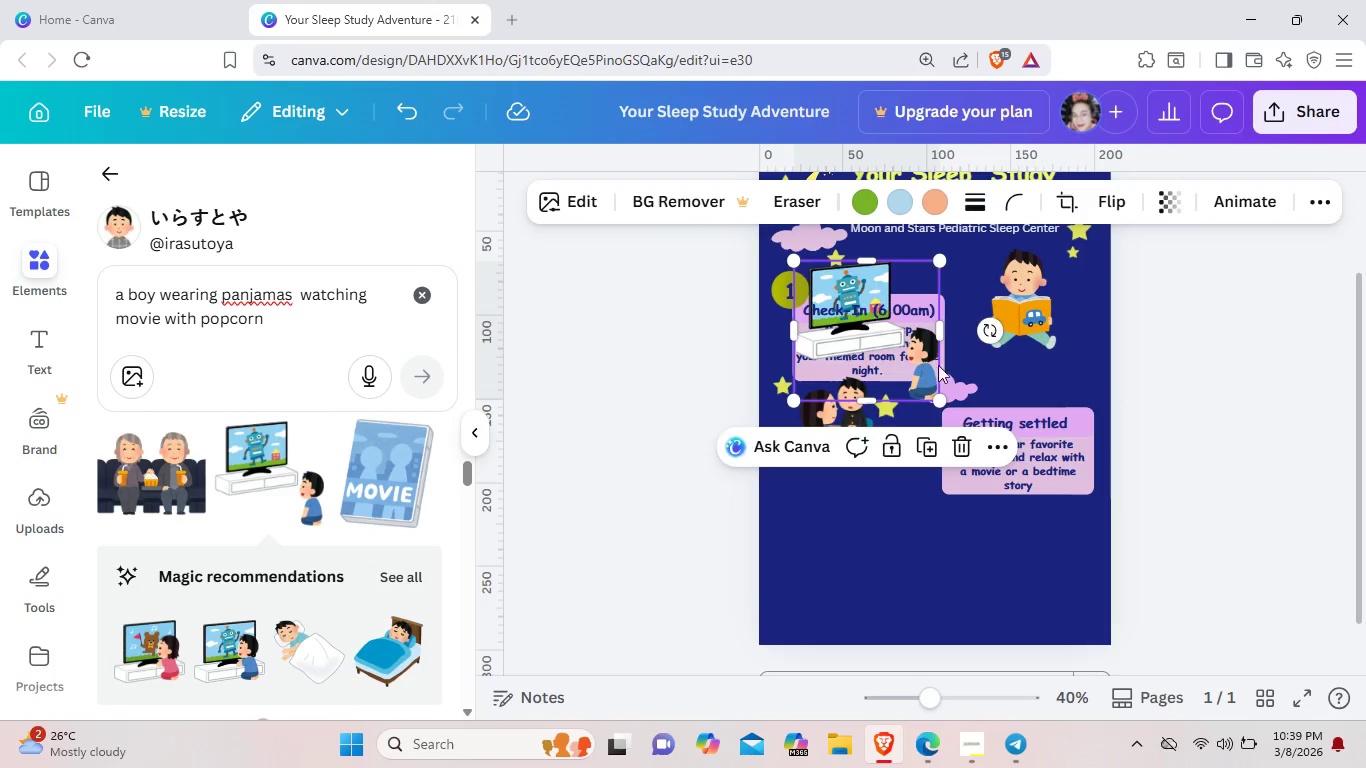 
left_click_drag(start_coordinate=[862, 358], to_coordinate=[861, 539])
 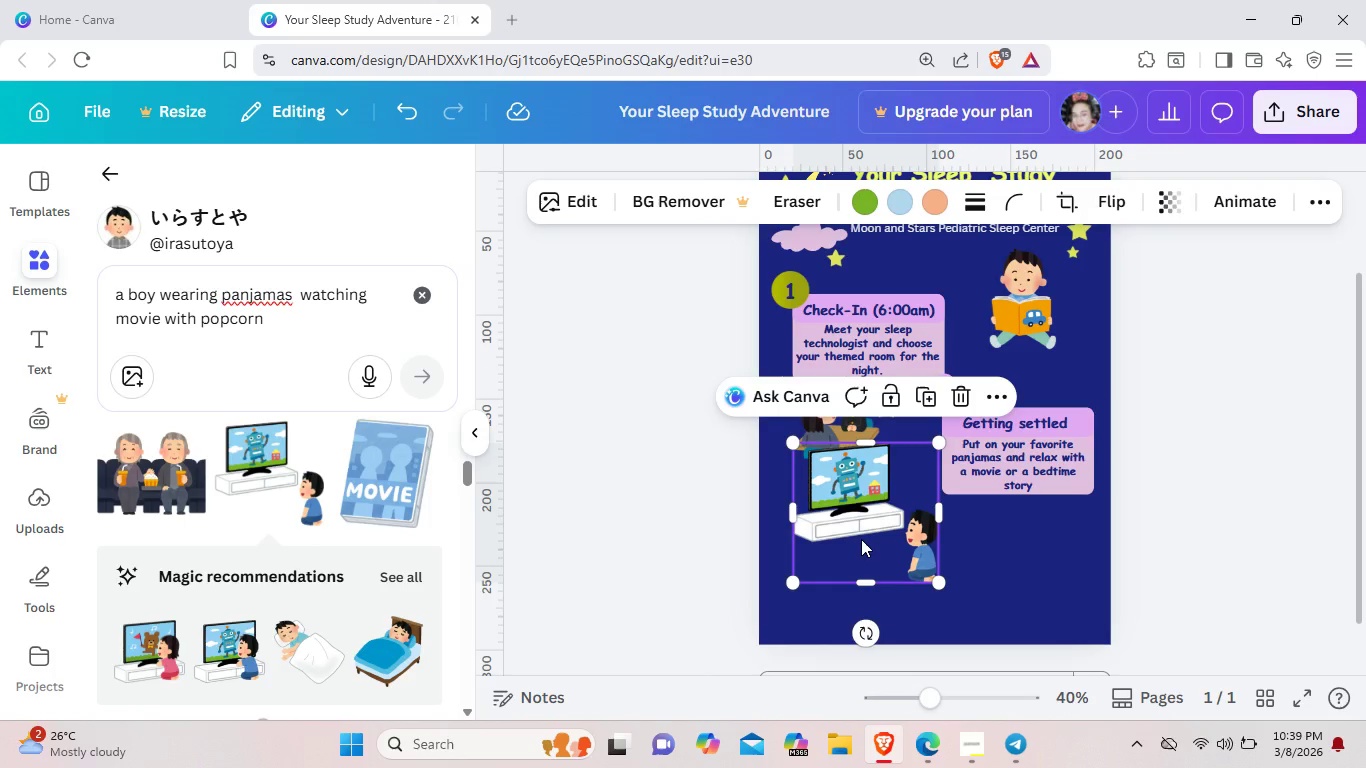 
key(Backspace)
 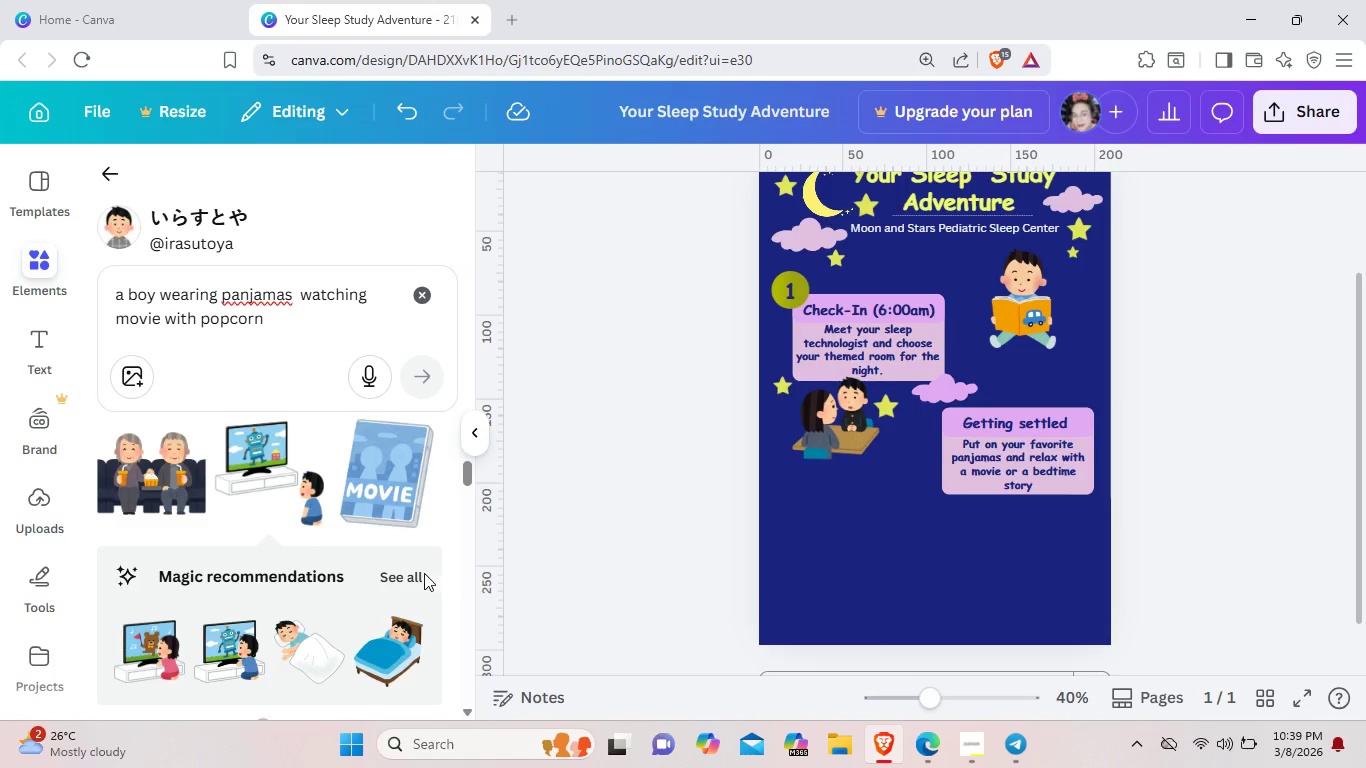 
scroll: coordinate [388, 529], scroll_direction: down, amount: 2.0
 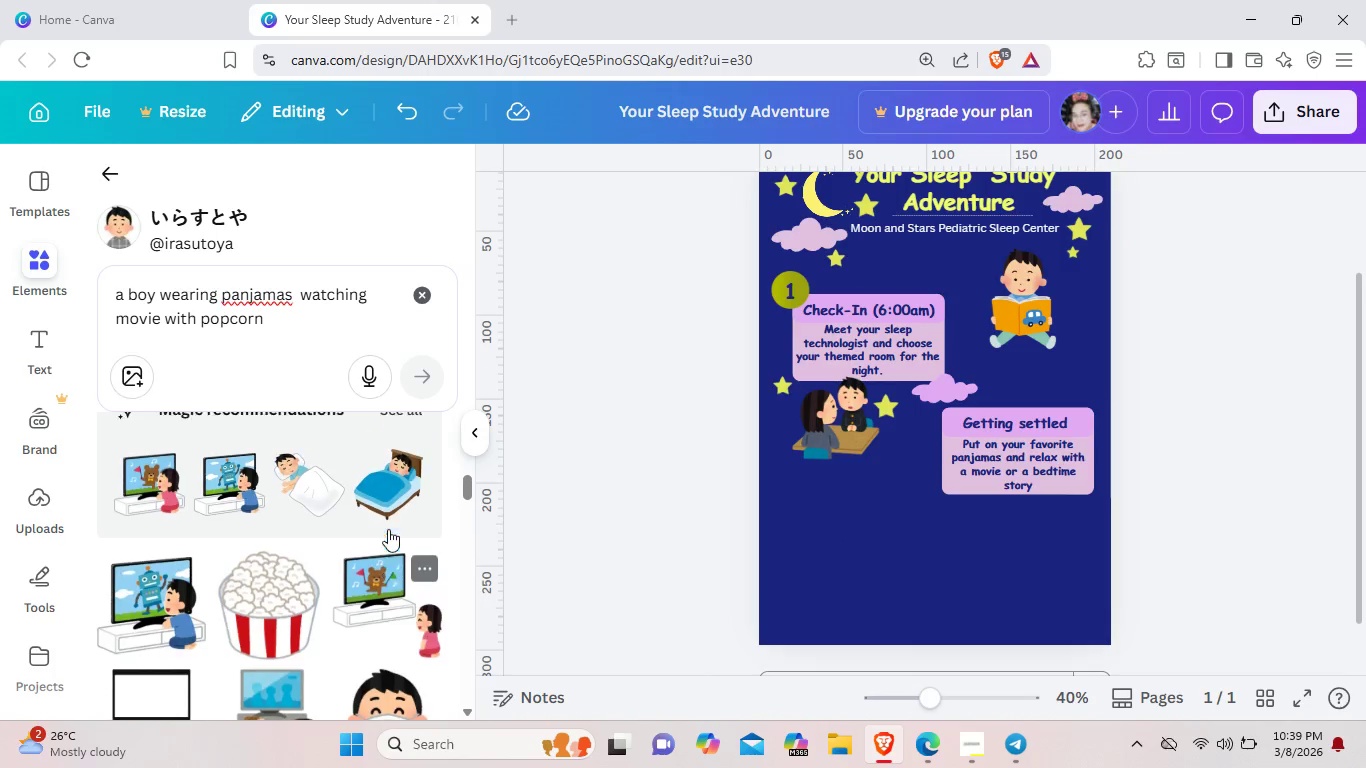 
scroll: coordinate [388, 529], scroll_direction: up, amount: 3.0
 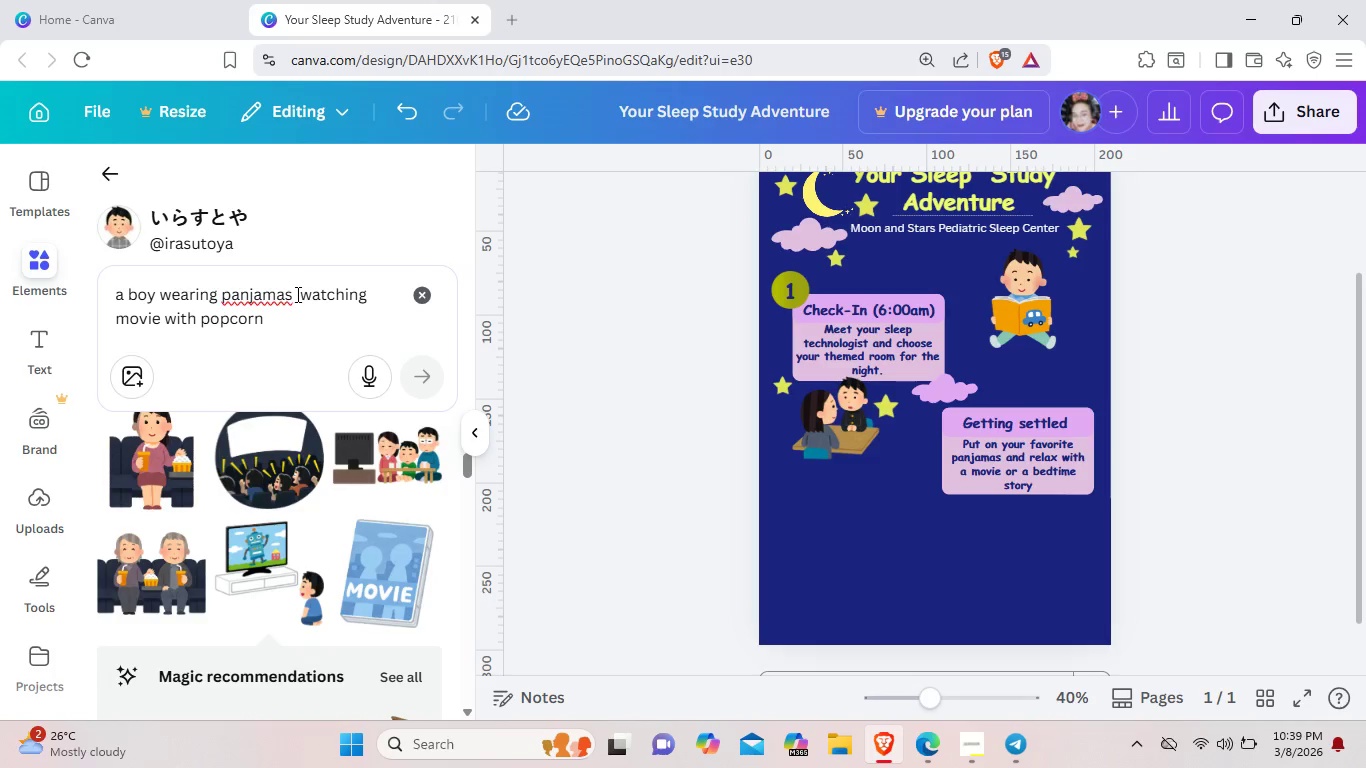 
left_click_drag(start_coordinate=[296, 294], to_coordinate=[115, 300])
 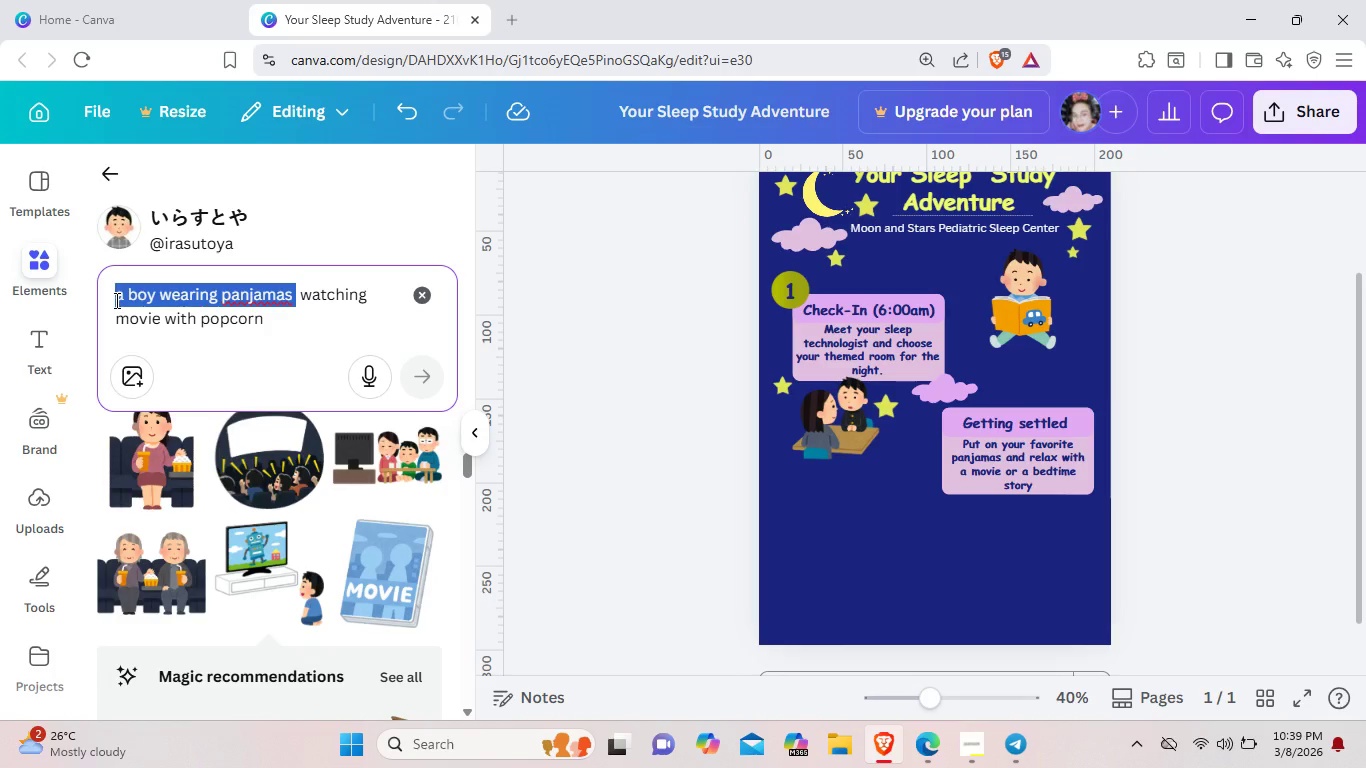 
key(Backspace)
 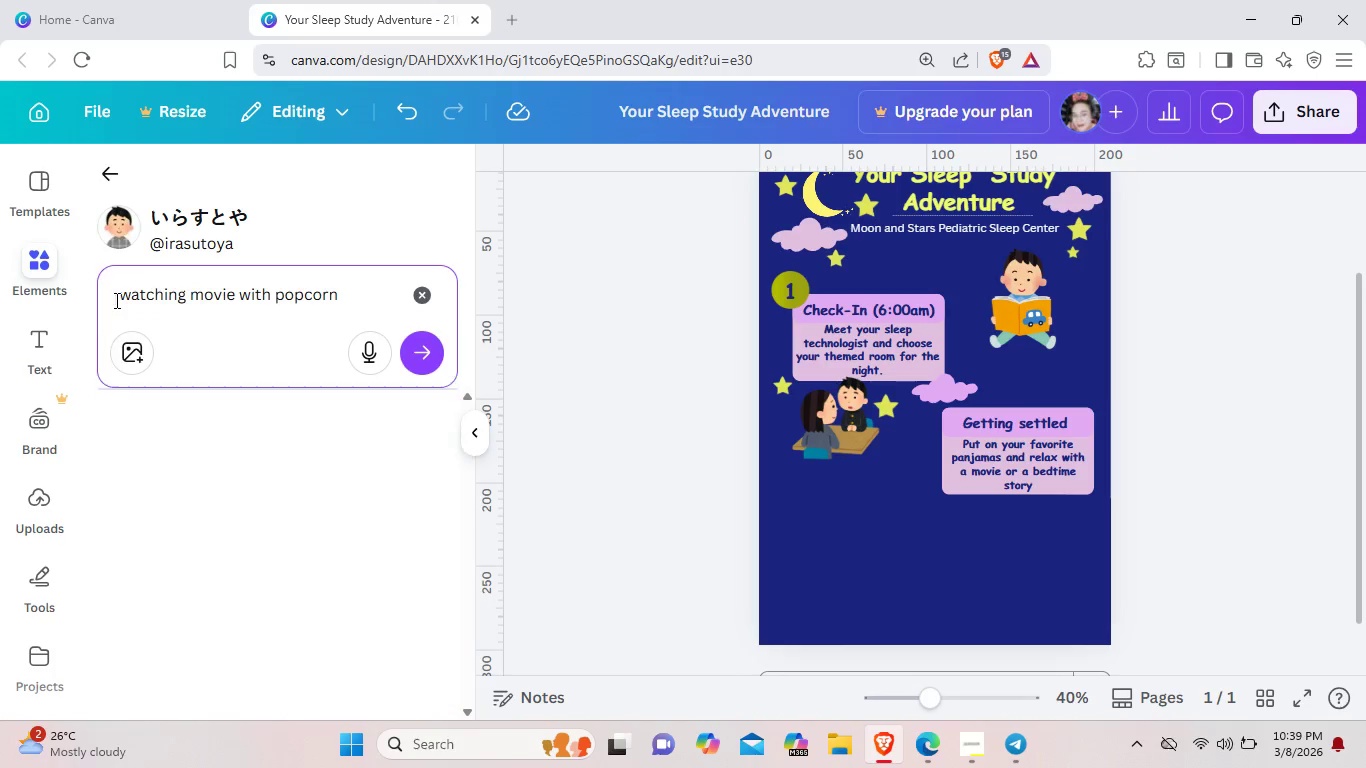 
key(Enter)
 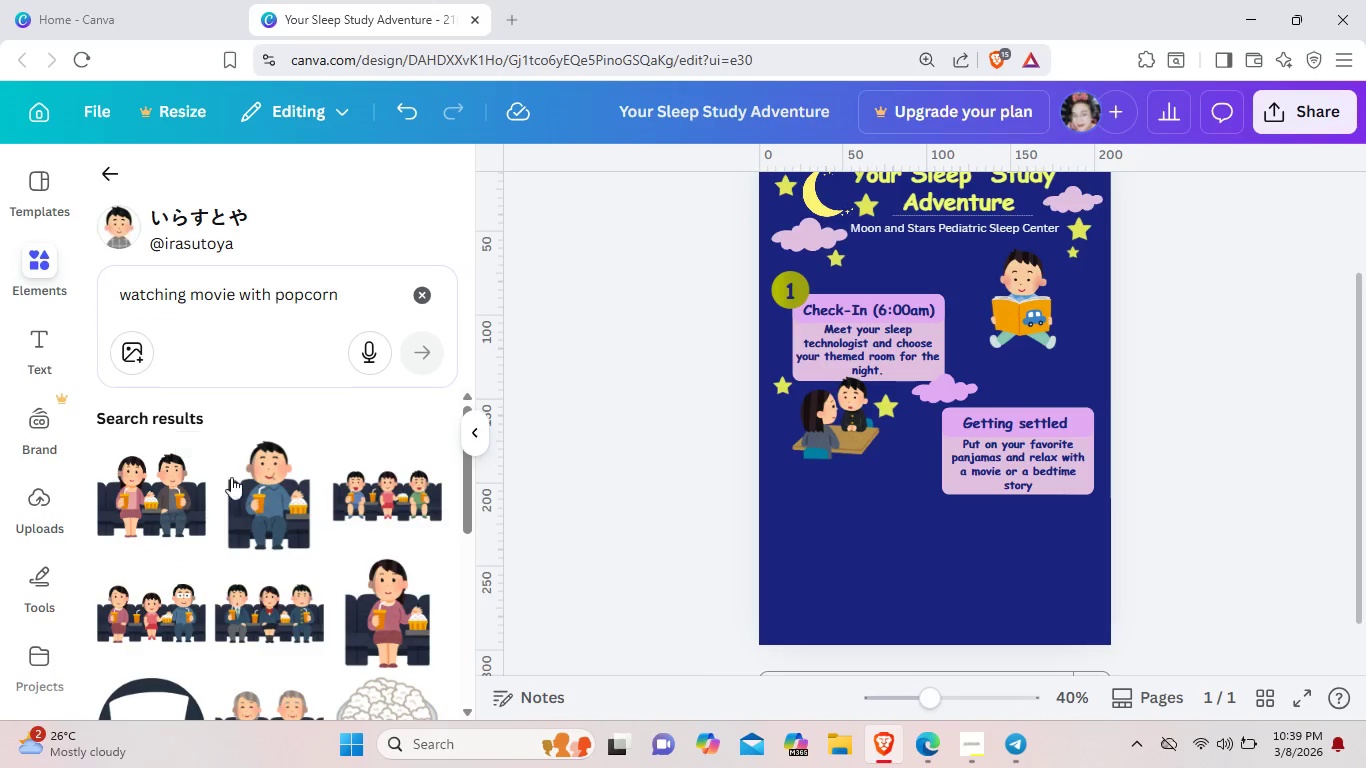 
scroll: coordinate [249, 495], scroll_direction: down, amount: 1.0
 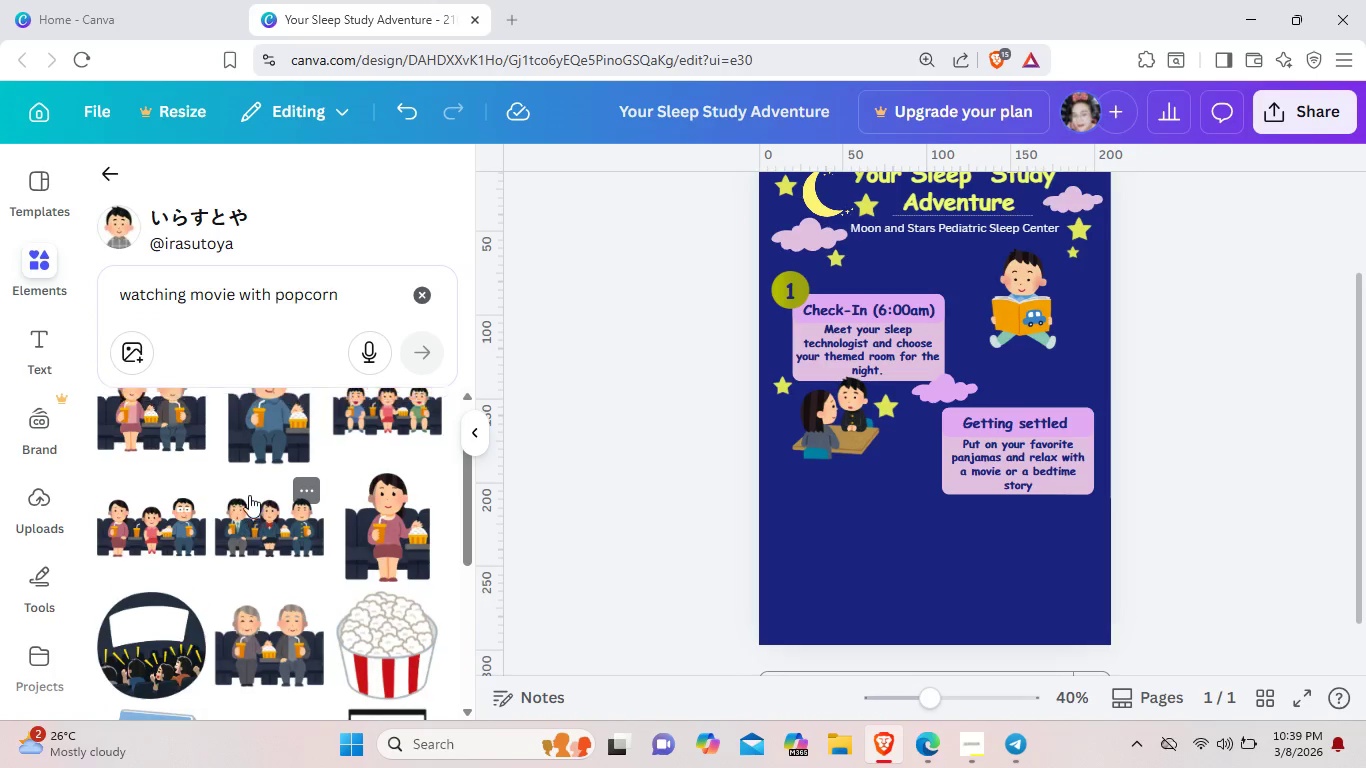 
scroll: coordinate [249, 495], scroll_direction: up, amount: 1.0
 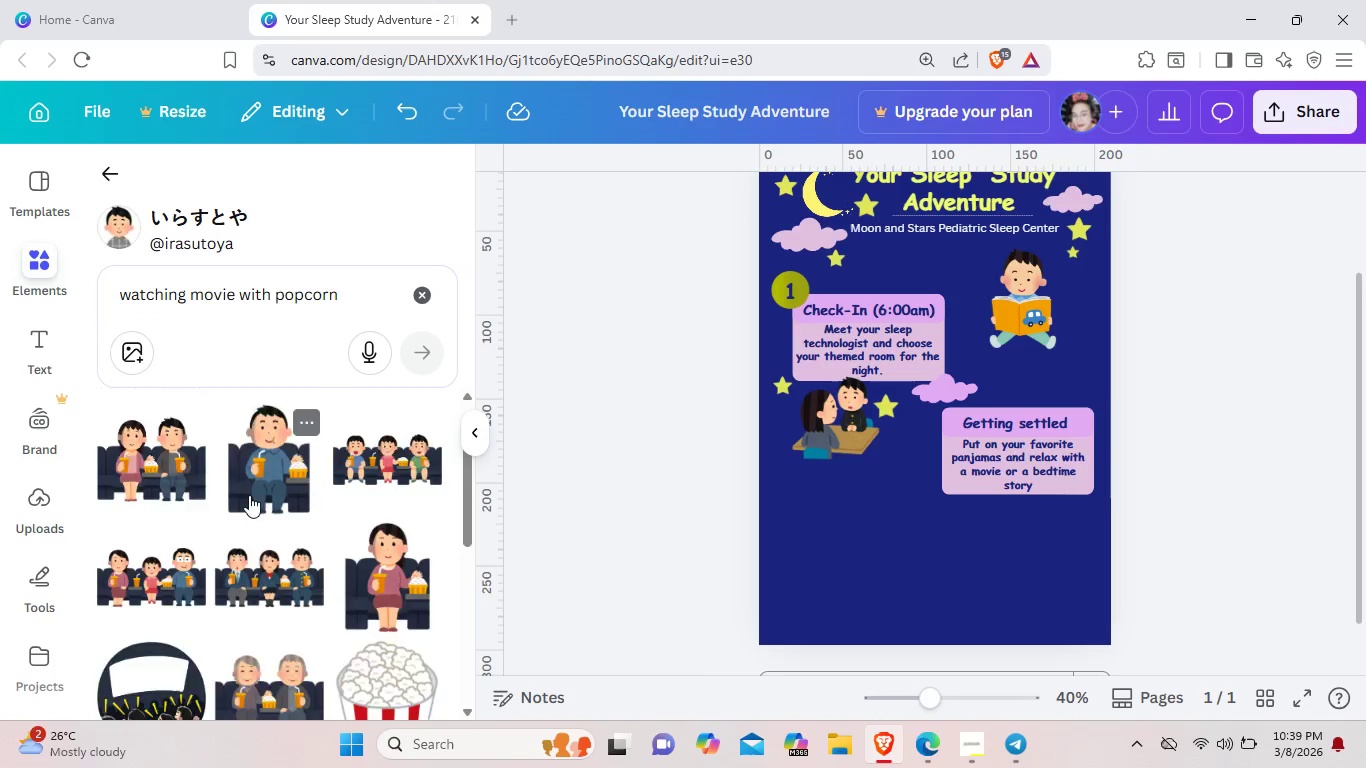 
scroll: coordinate [249, 495], scroll_direction: down, amount: 5.0
 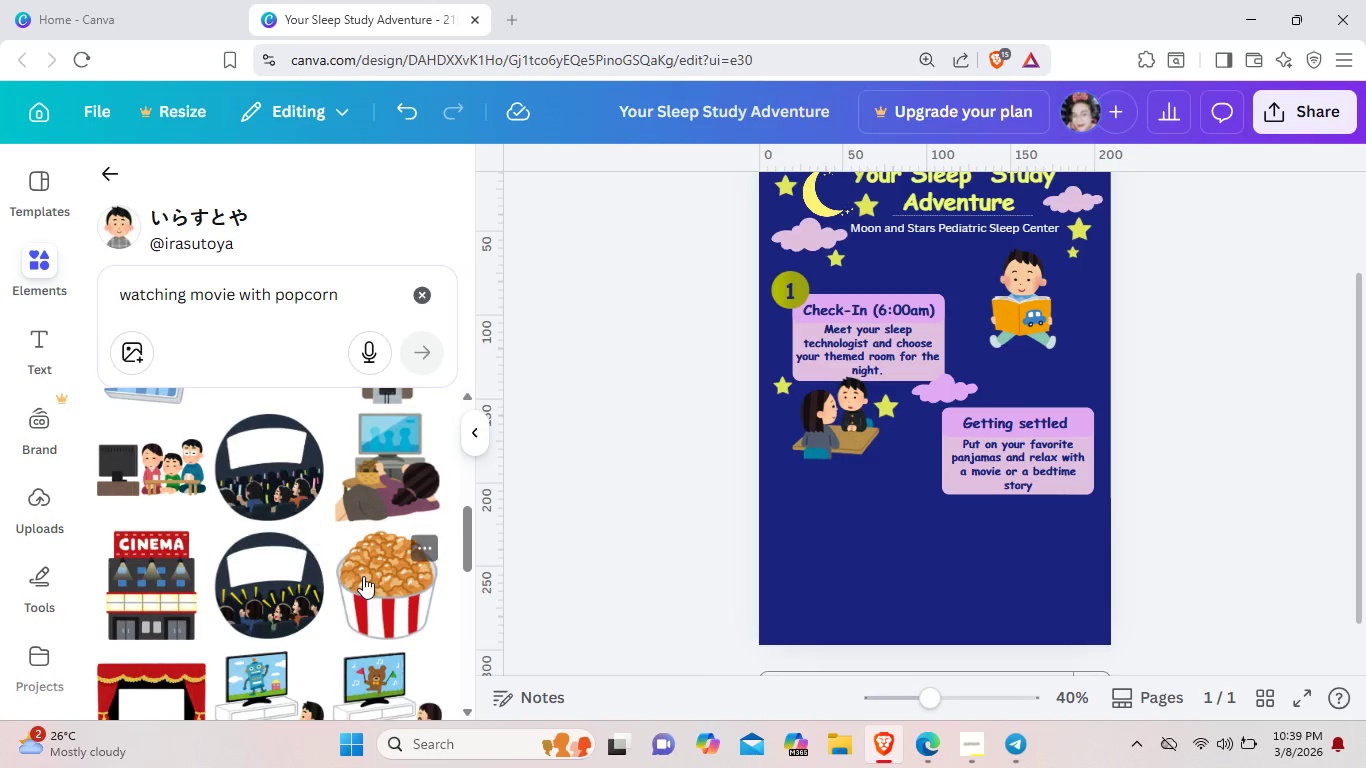 
left_click([366, 577])
 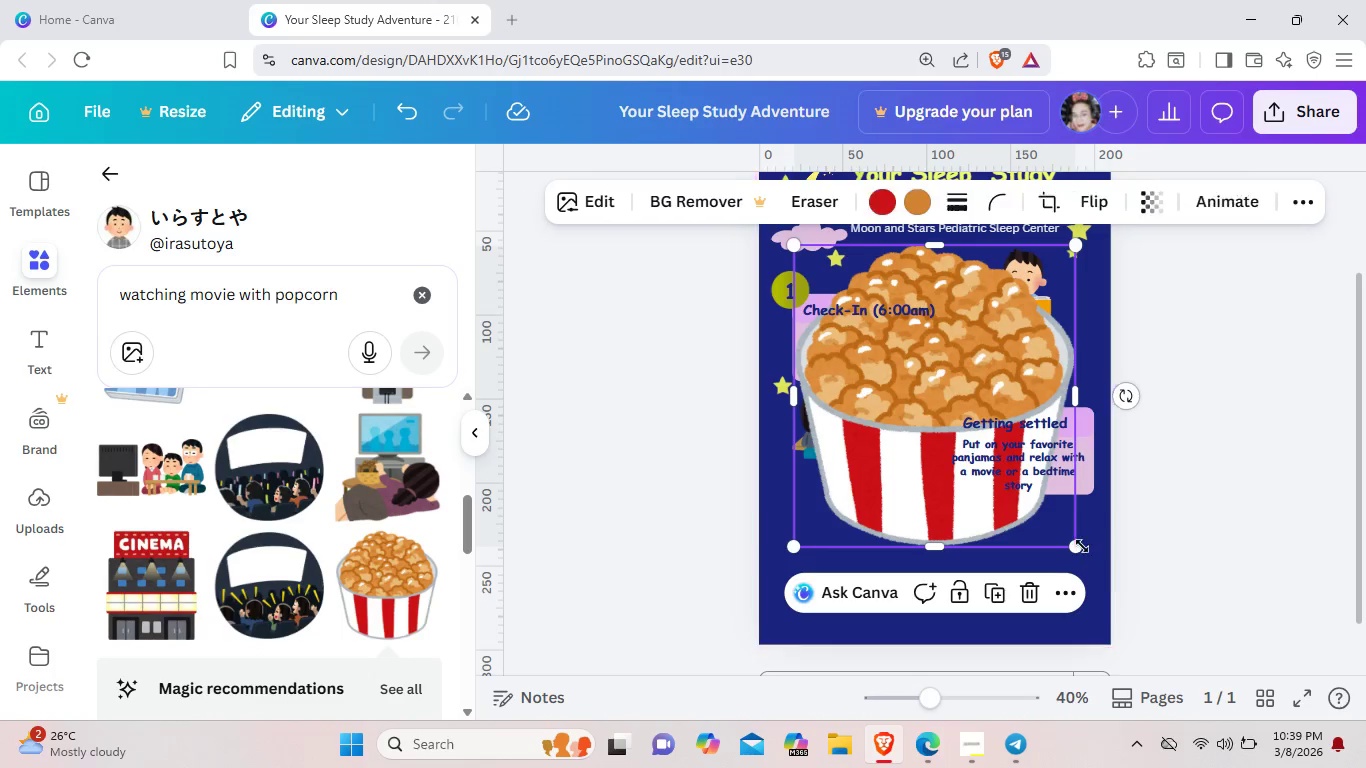 
left_click_drag(start_coordinate=[1080, 546], to_coordinate=[851, 300])
 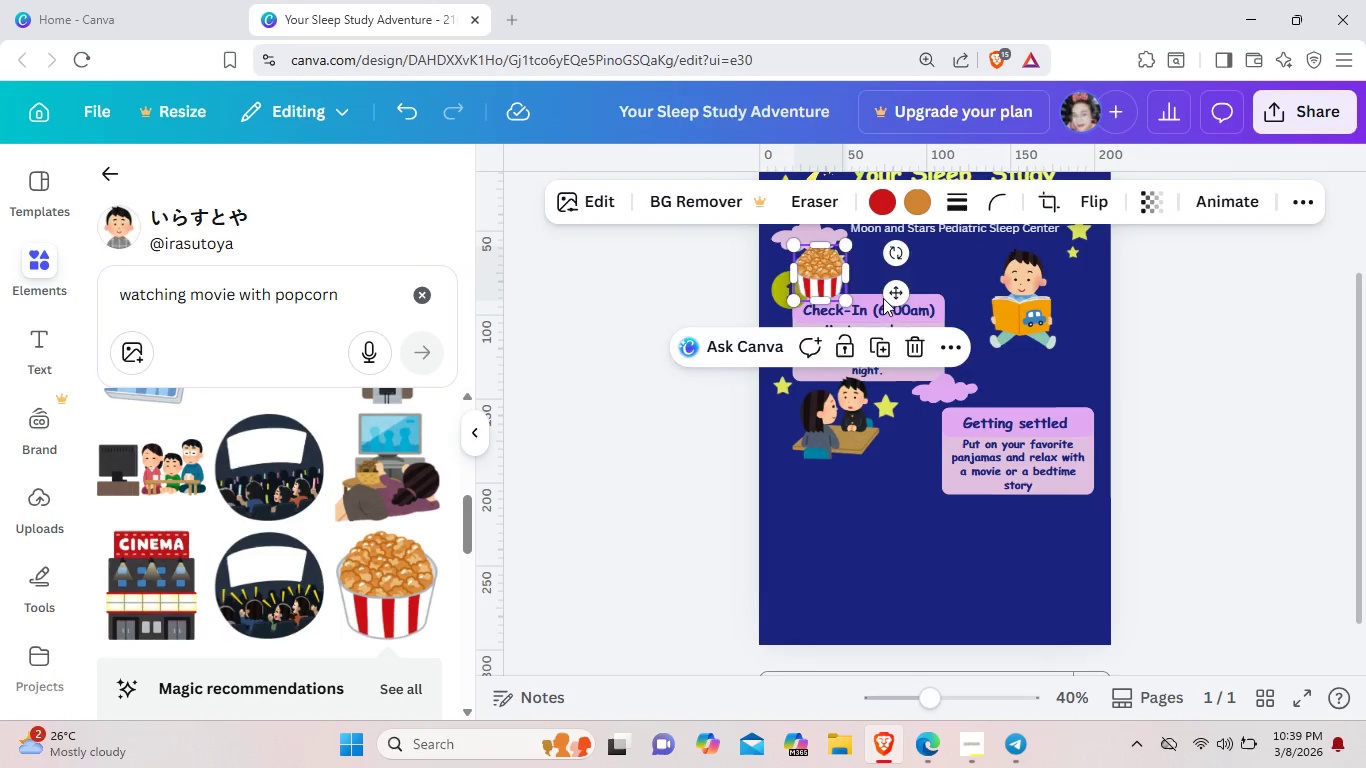 
left_click_drag(start_coordinate=[824, 278], to_coordinate=[1081, 357])
 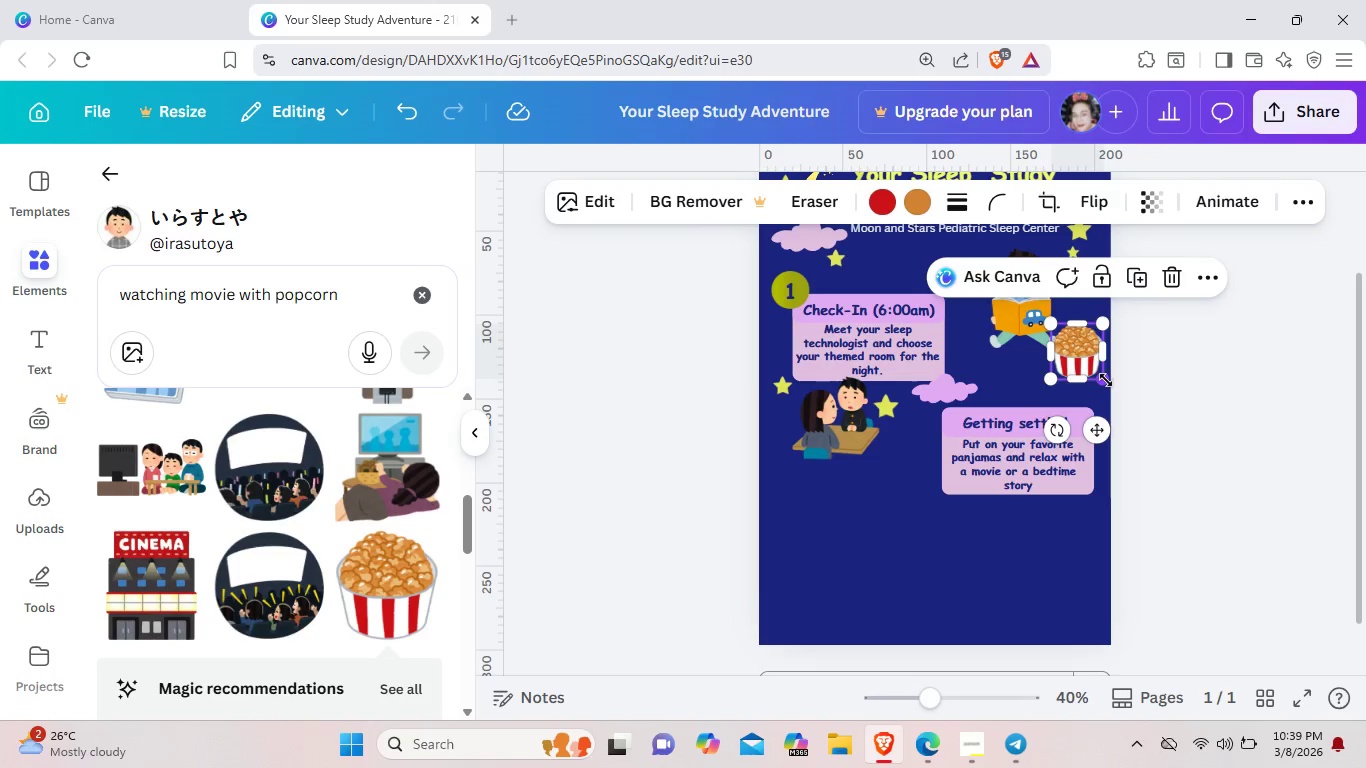 
left_click_drag(start_coordinate=[1106, 380], to_coordinate=[1097, 370])
 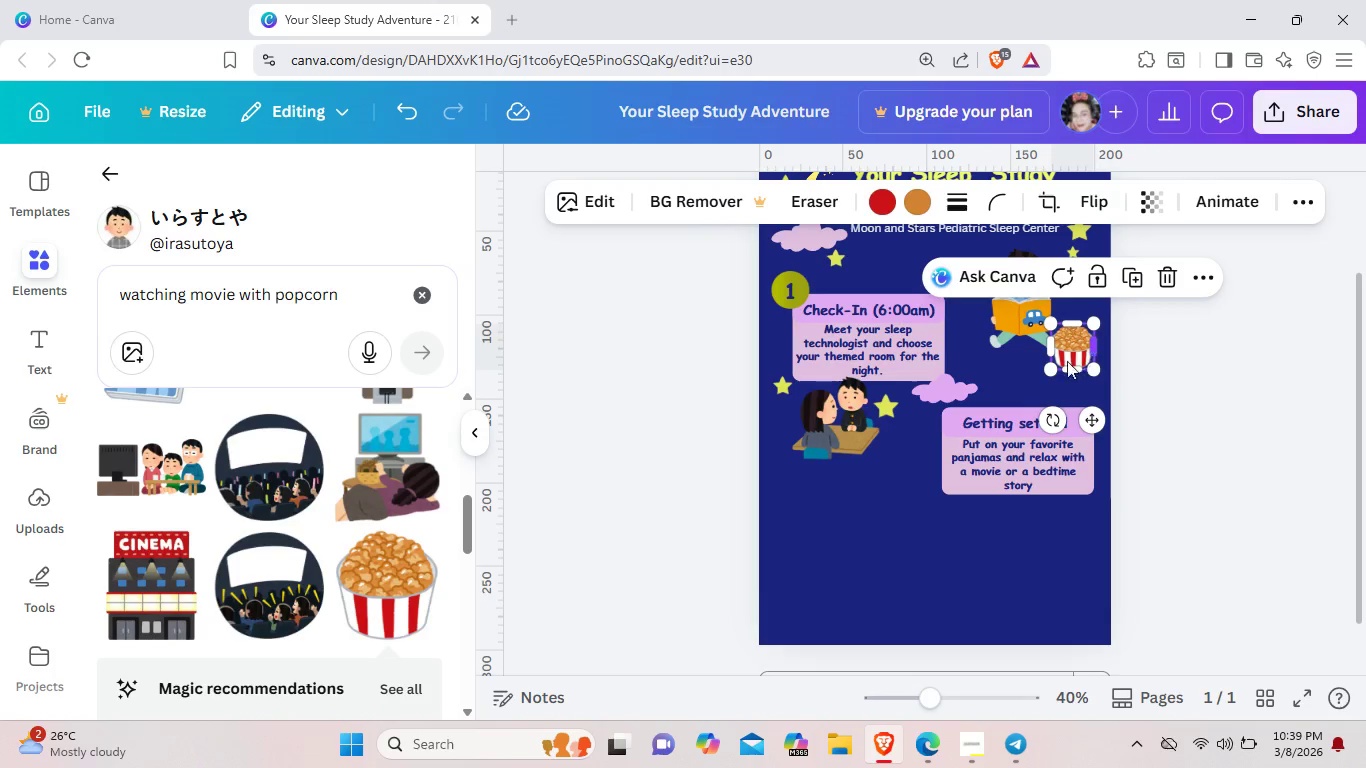 
left_click_drag(start_coordinate=[1089, 352], to_coordinate=[1098, 366])
 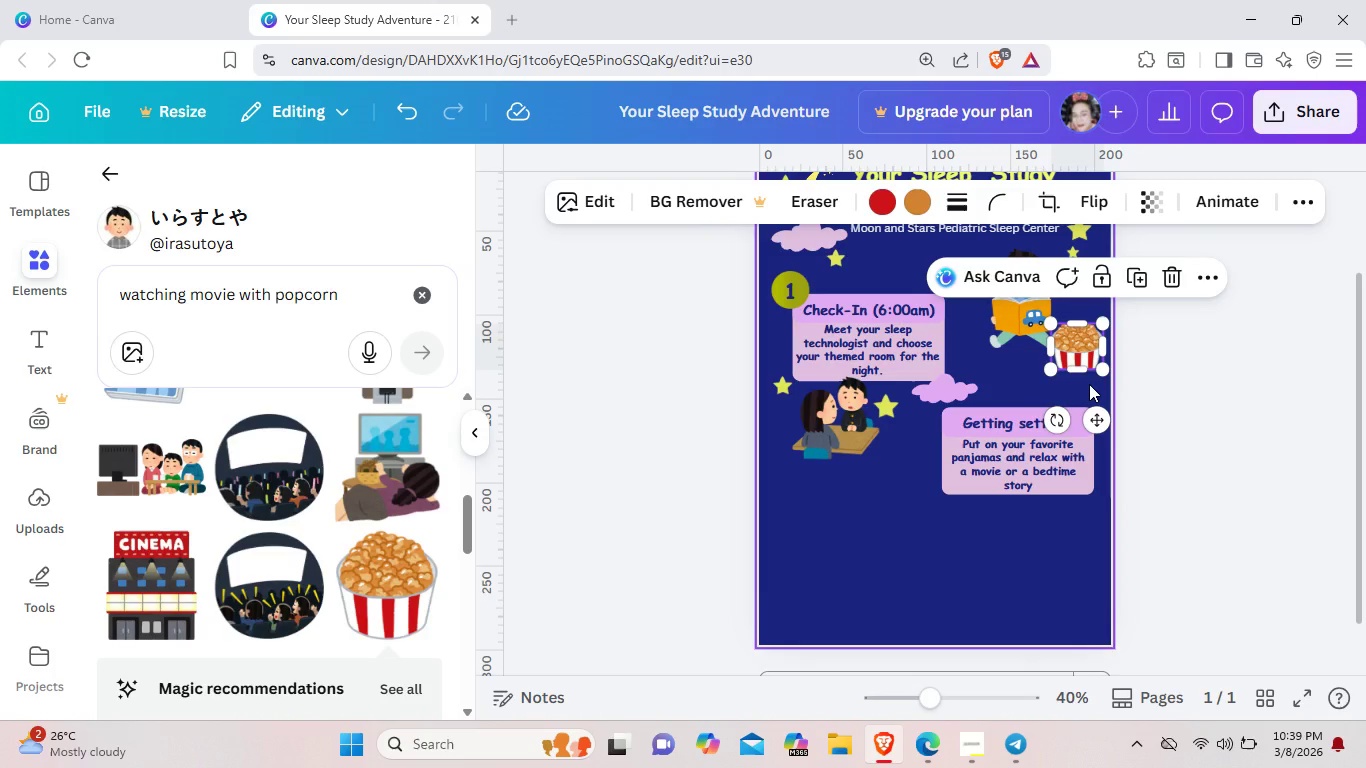 
left_click([1089, 384])
 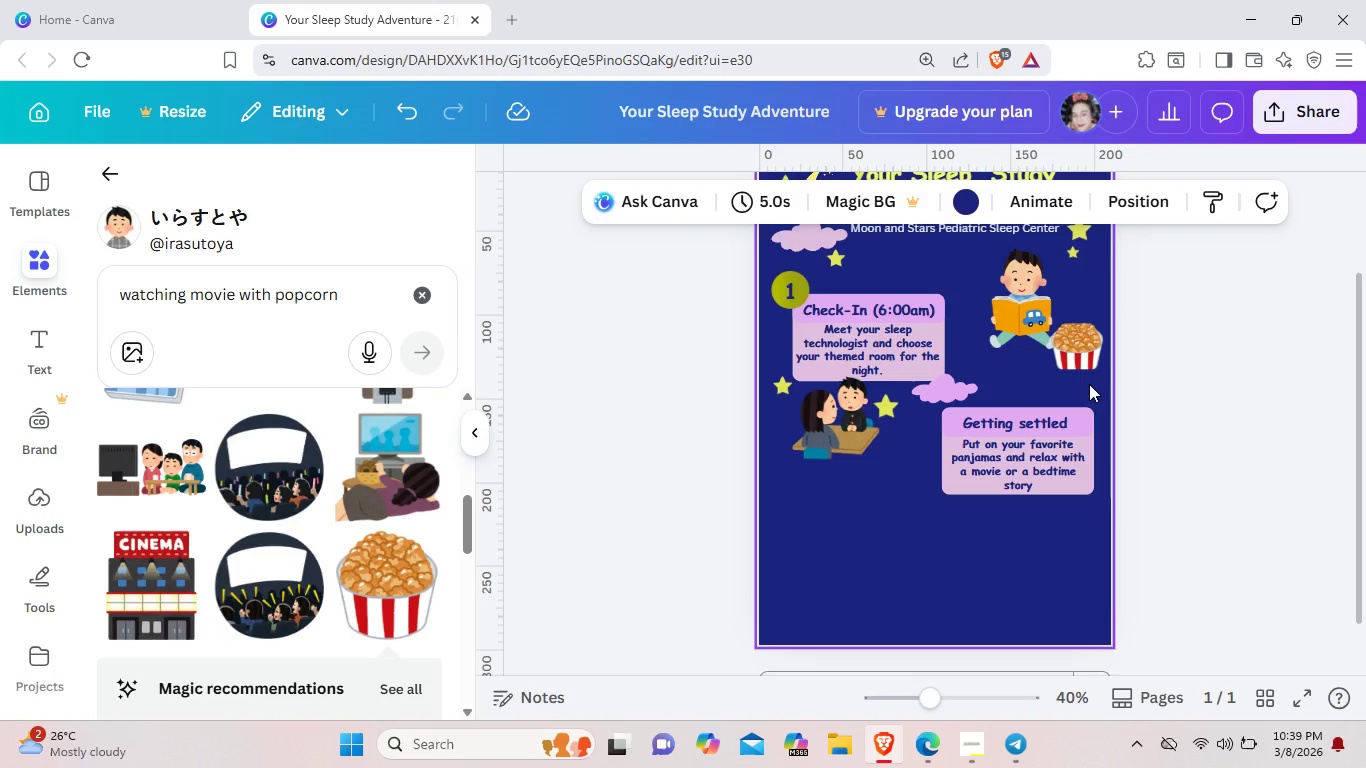 
key(Control+Z)
 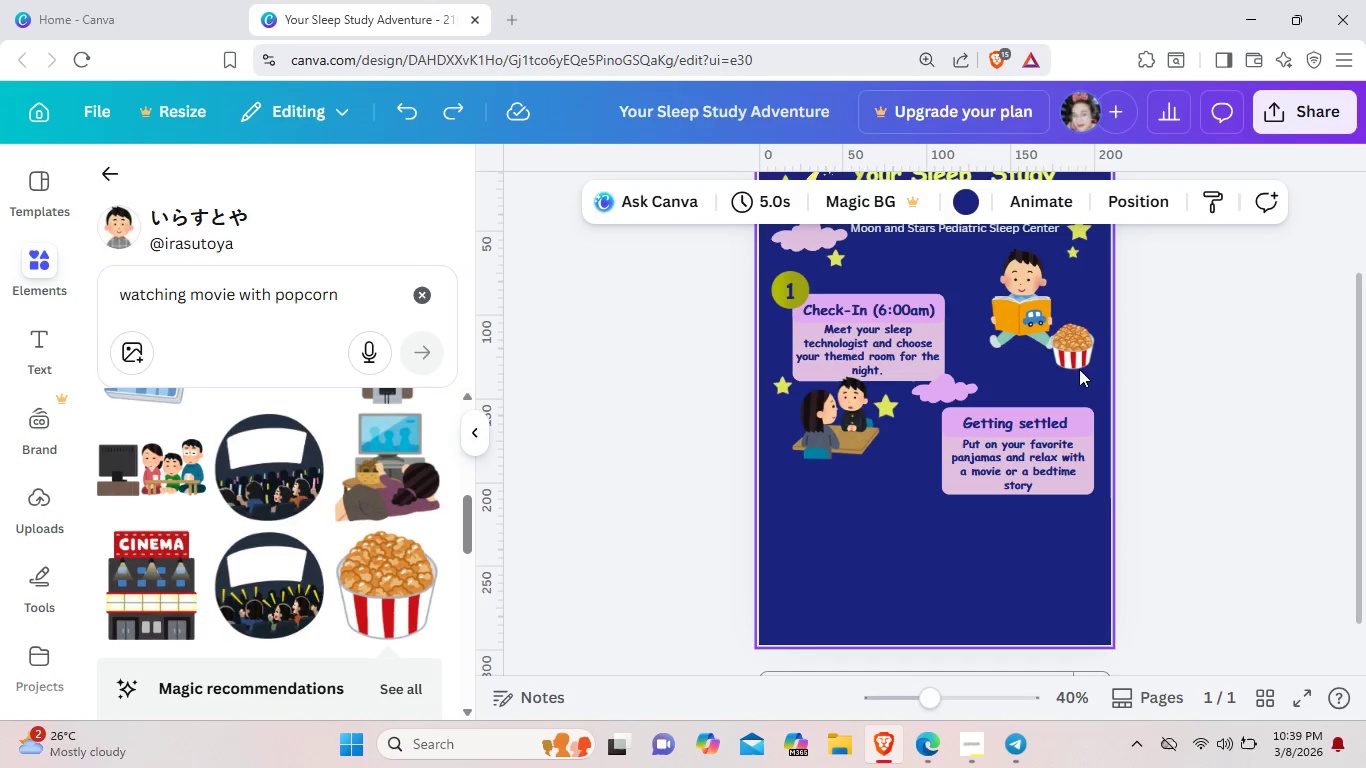 
left_click([1076, 357])
 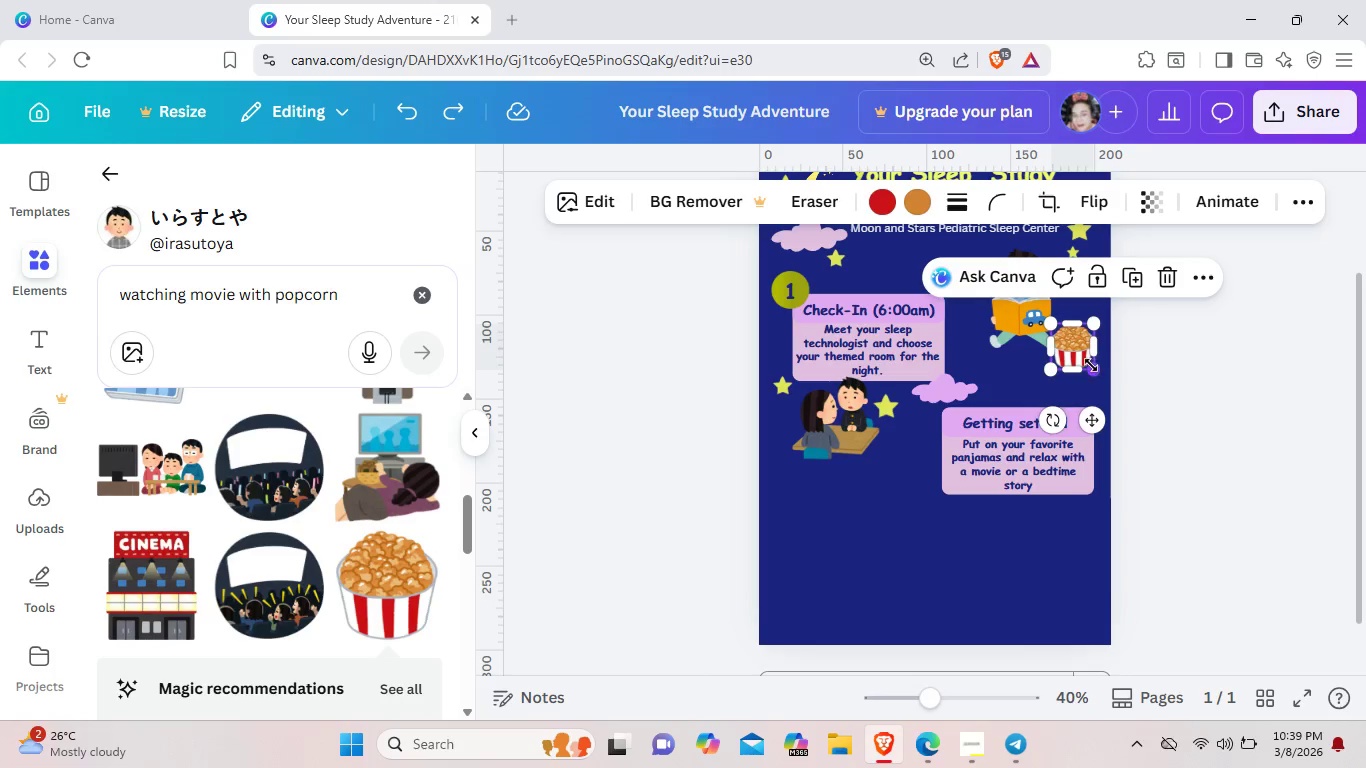 
left_click_drag(start_coordinate=[1093, 366], to_coordinate=[1085, 350])
 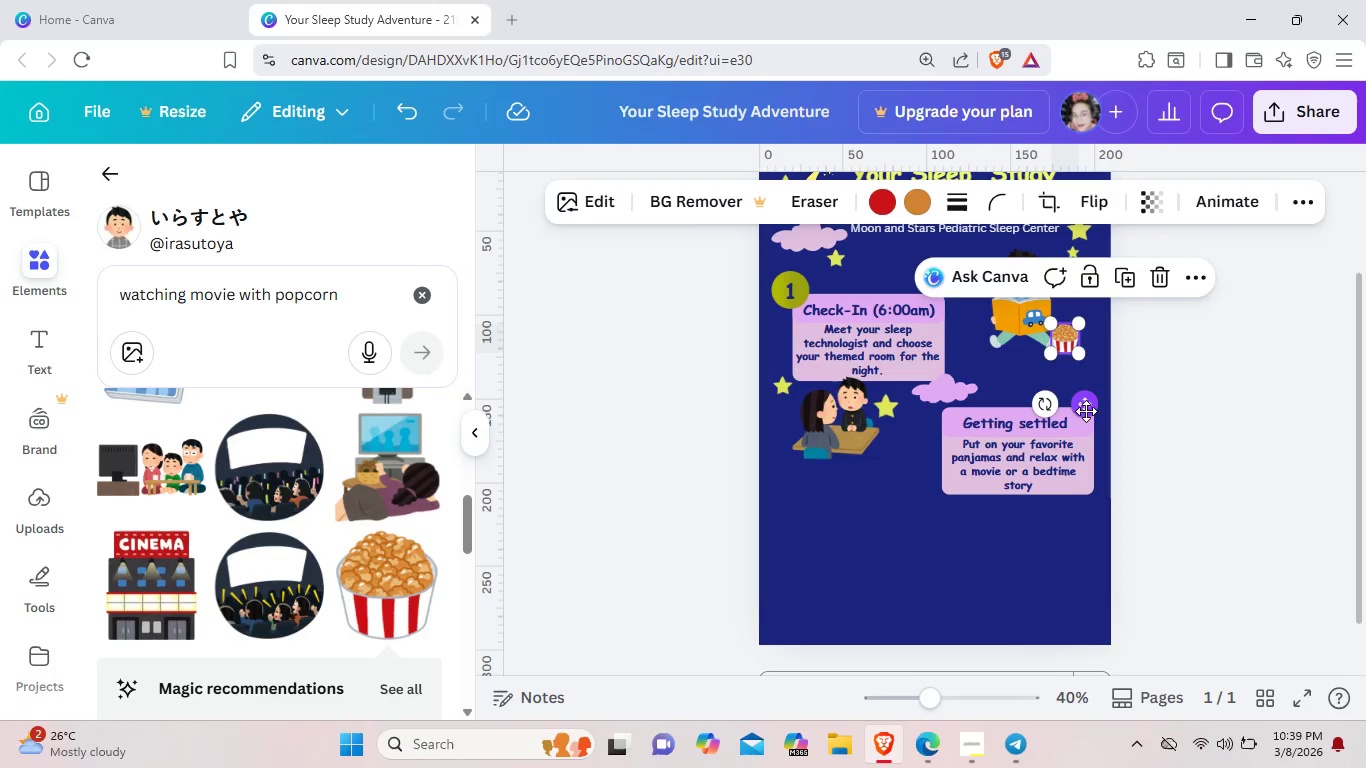 
left_click_drag(start_coordinate=[1086, 411], to_coordinate=[1009, 437])
 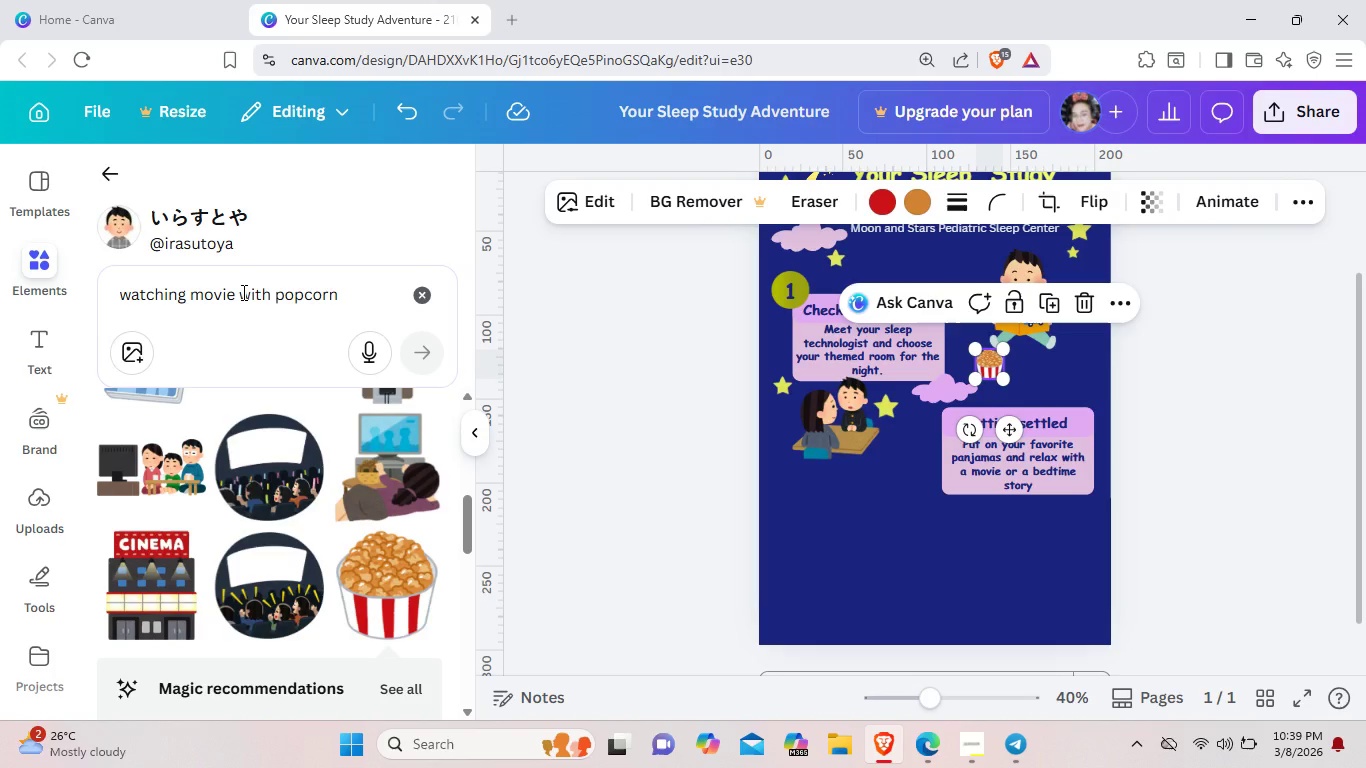 
scroll: coordinate [227, 461], scroll_direction: down, amount: 5.0
 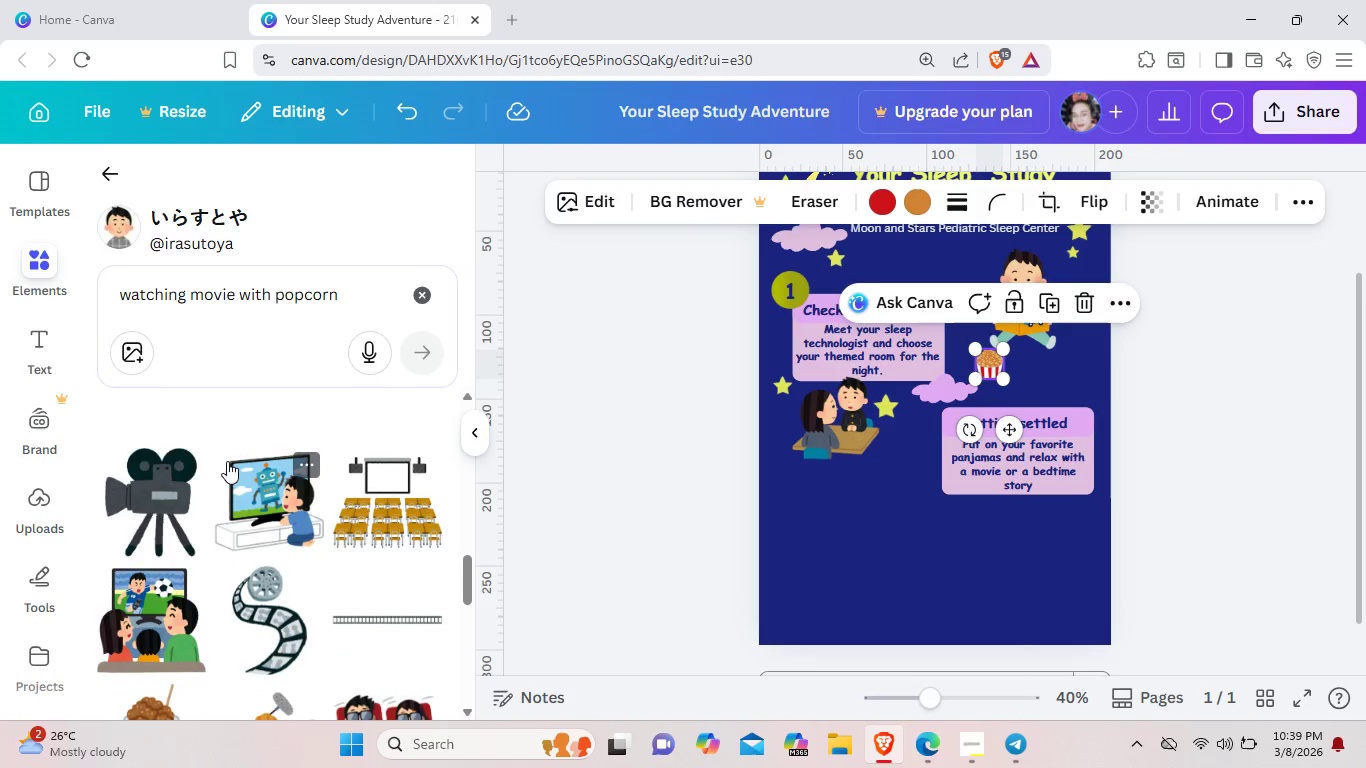 
scroll: coordinate [227, 461], scroll_direction: up, amount: 1.0
 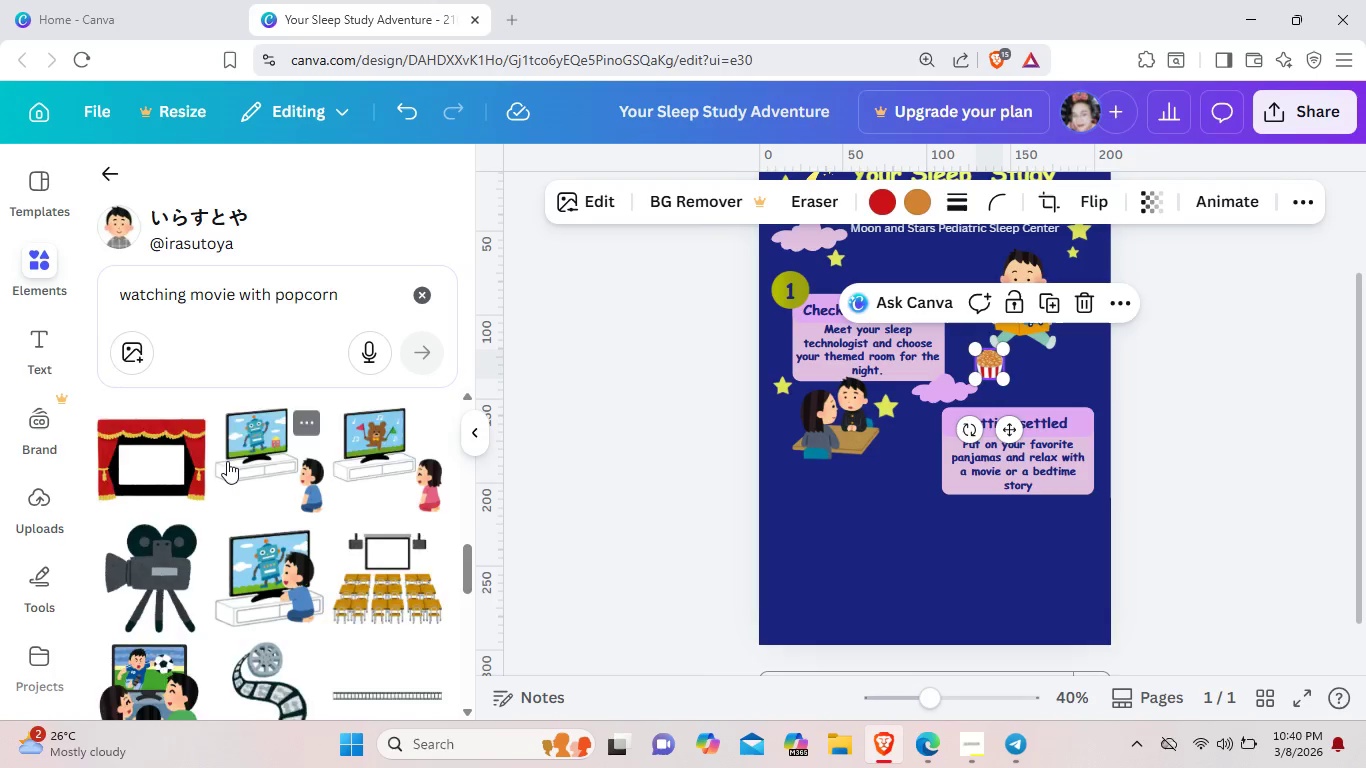 
scroll: coordinate [227, 461], scroll_direction: down, amount: 4.0
 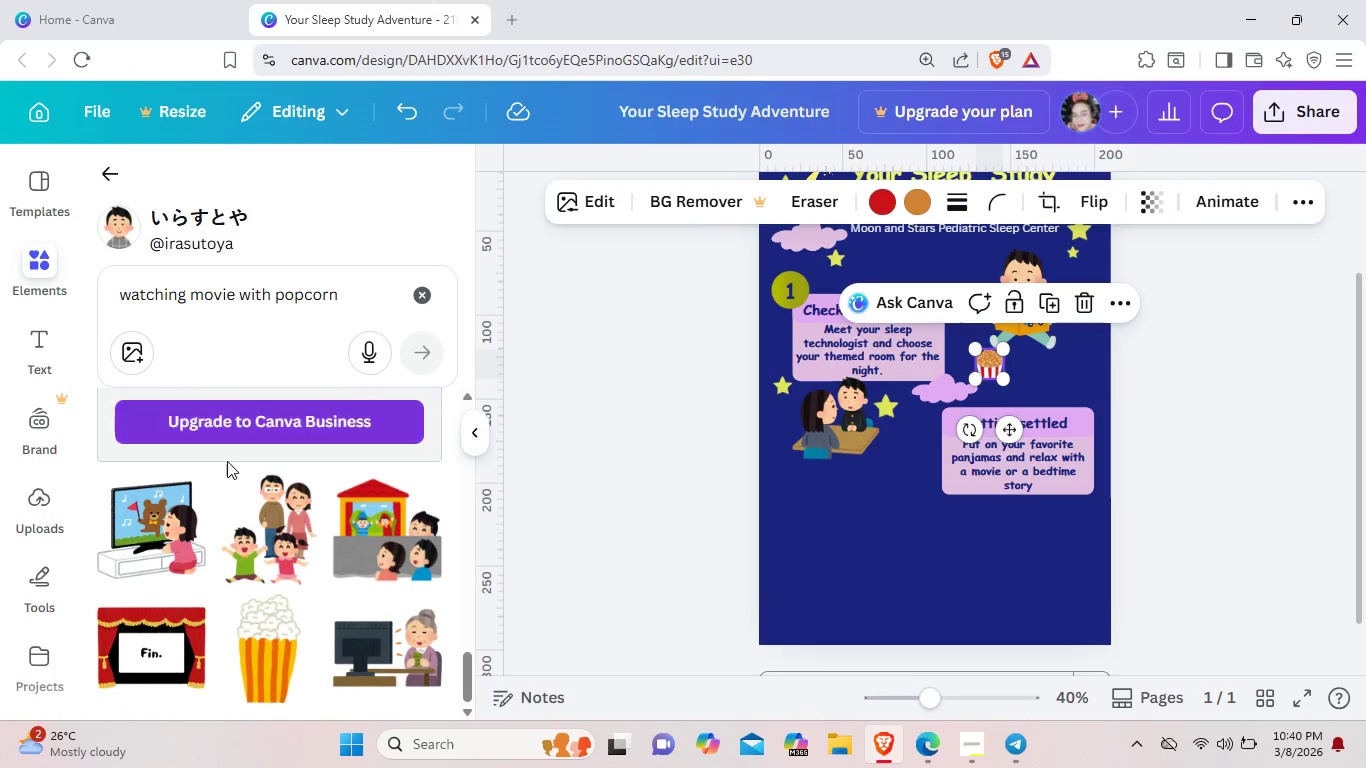 
scroll: coordinate [227, 461], scroll_direction: none, amount: 0.0
 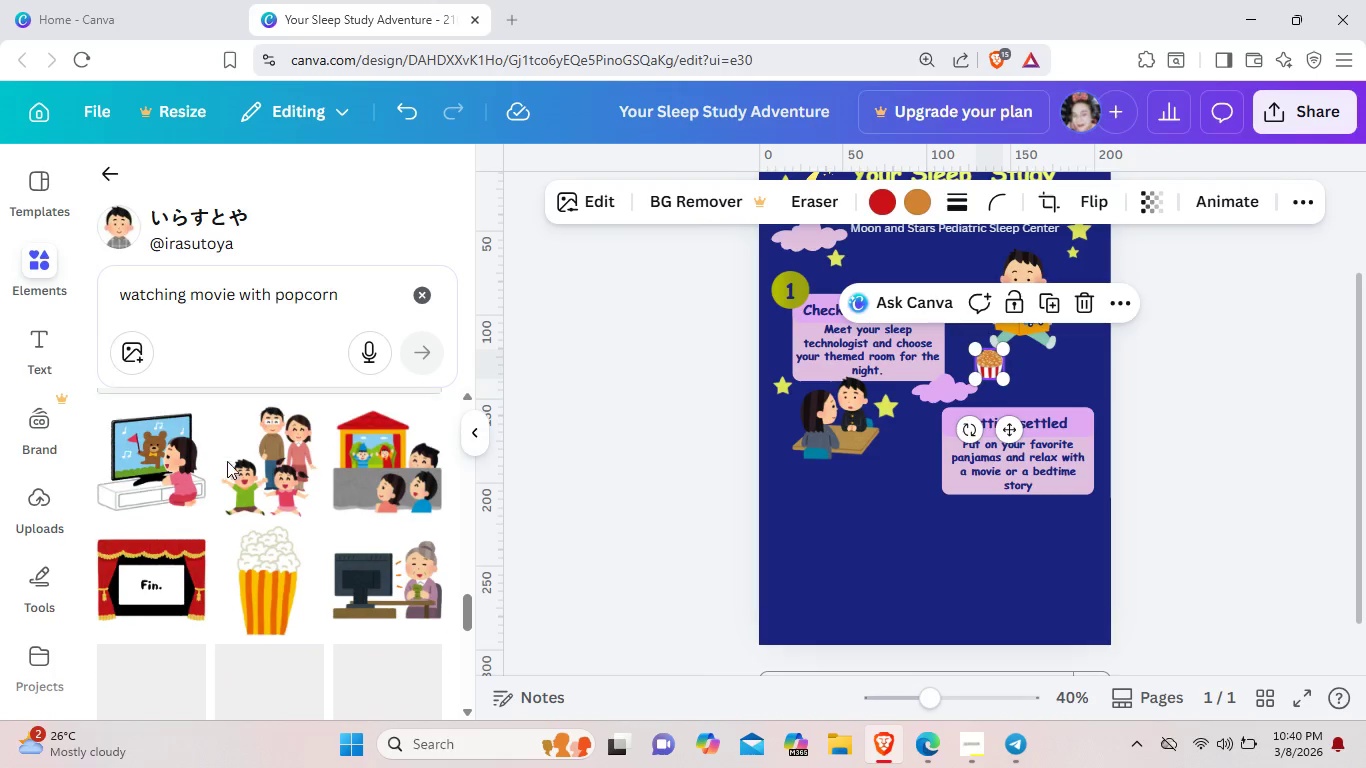 
scroll: coordinate [227, 461], scroll_direction: down, amount: 3.0
 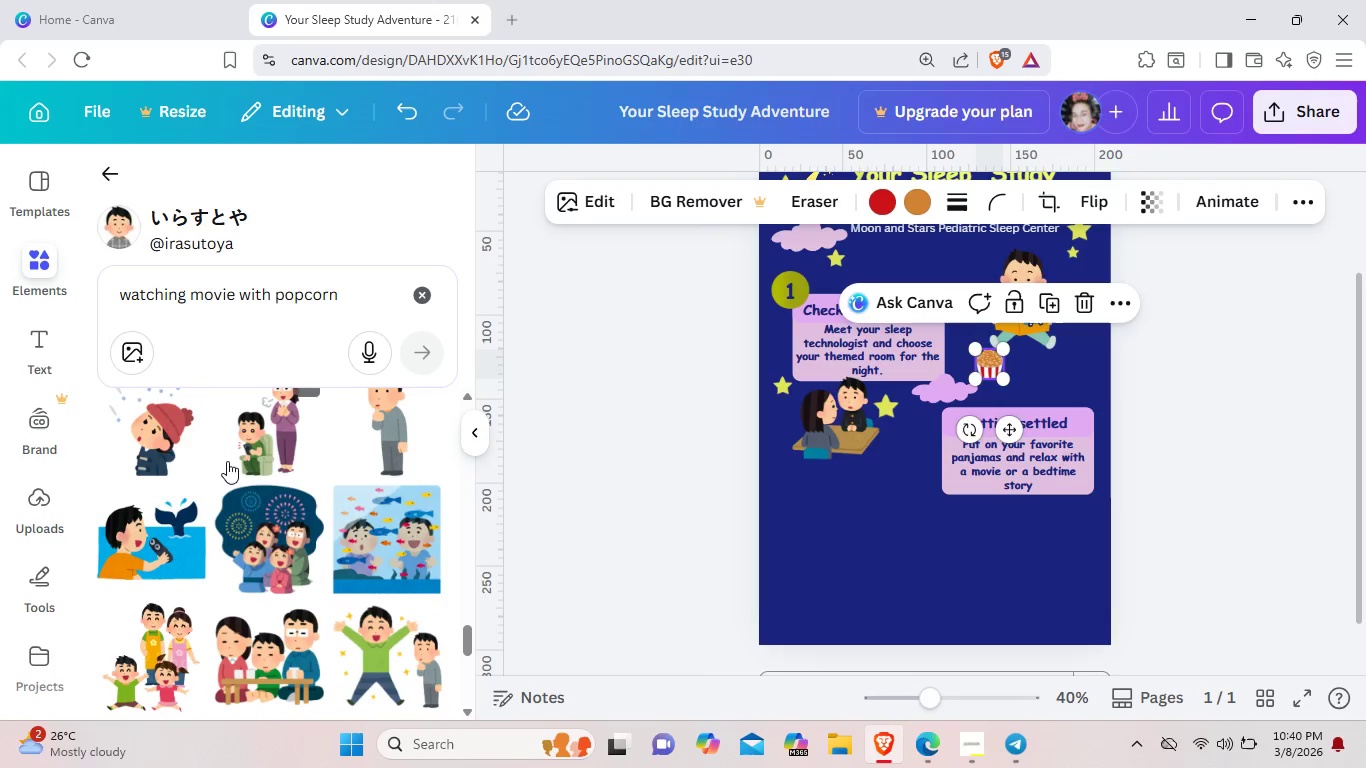 
scroll: coordinate [227, 461], scroll_direction: up, amount: 9.0
 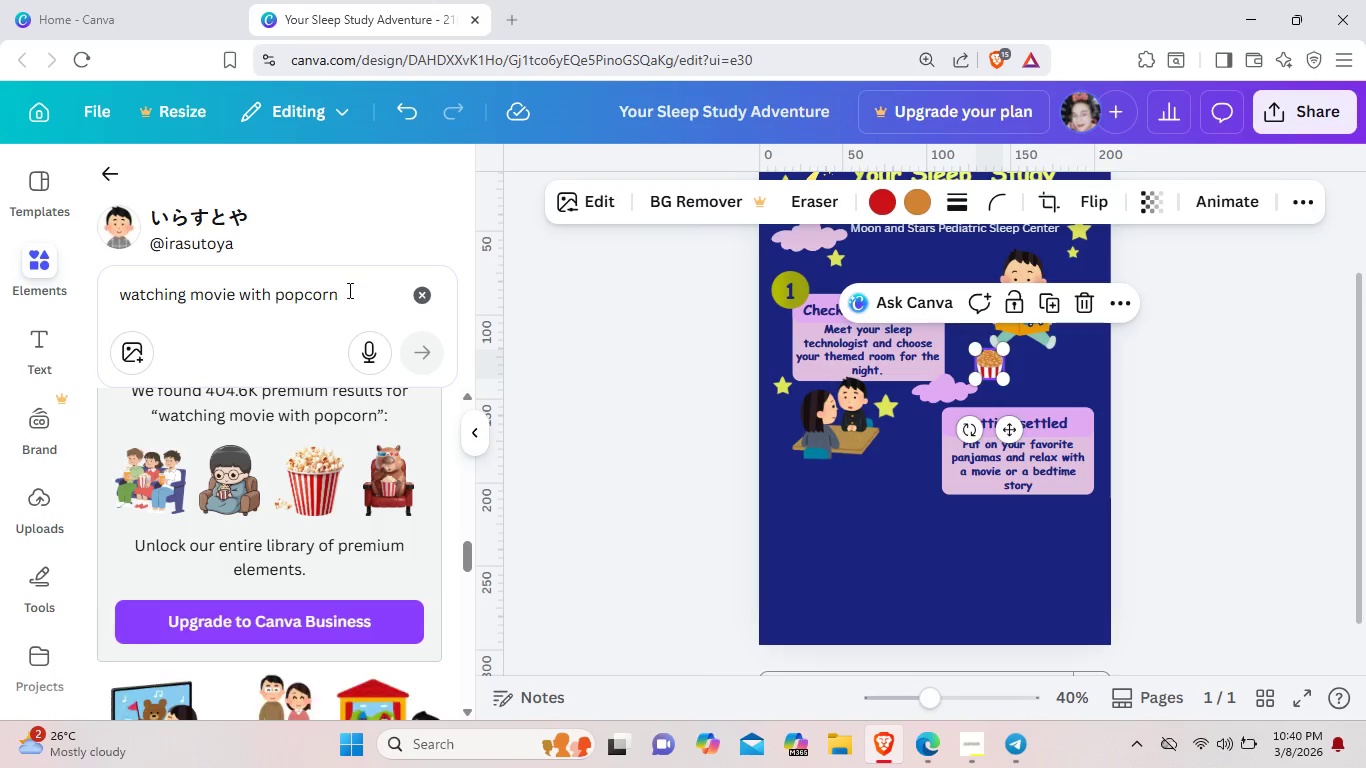 
left_click_drag(start_coordinate=[351, 290], to_coordinate=[103, 303])
 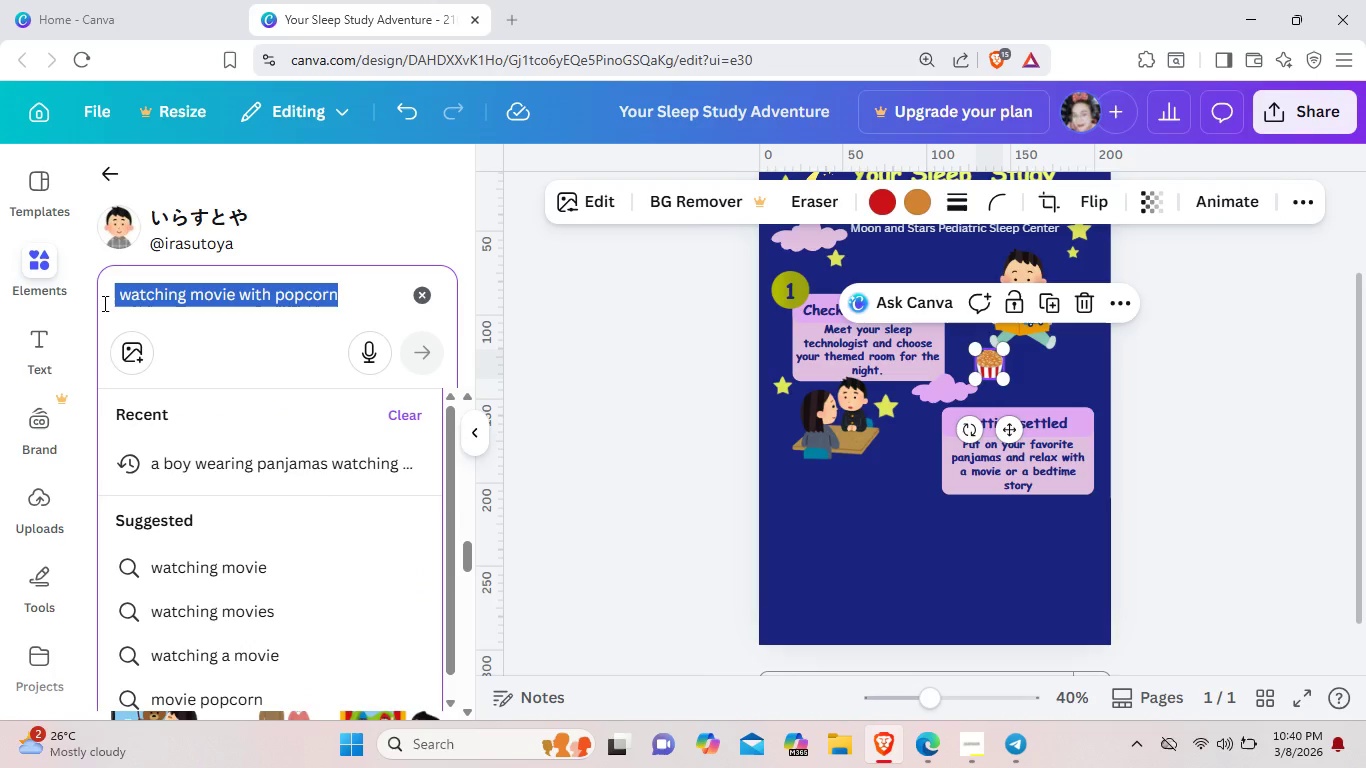 
key(Backspace)
type(televi)
 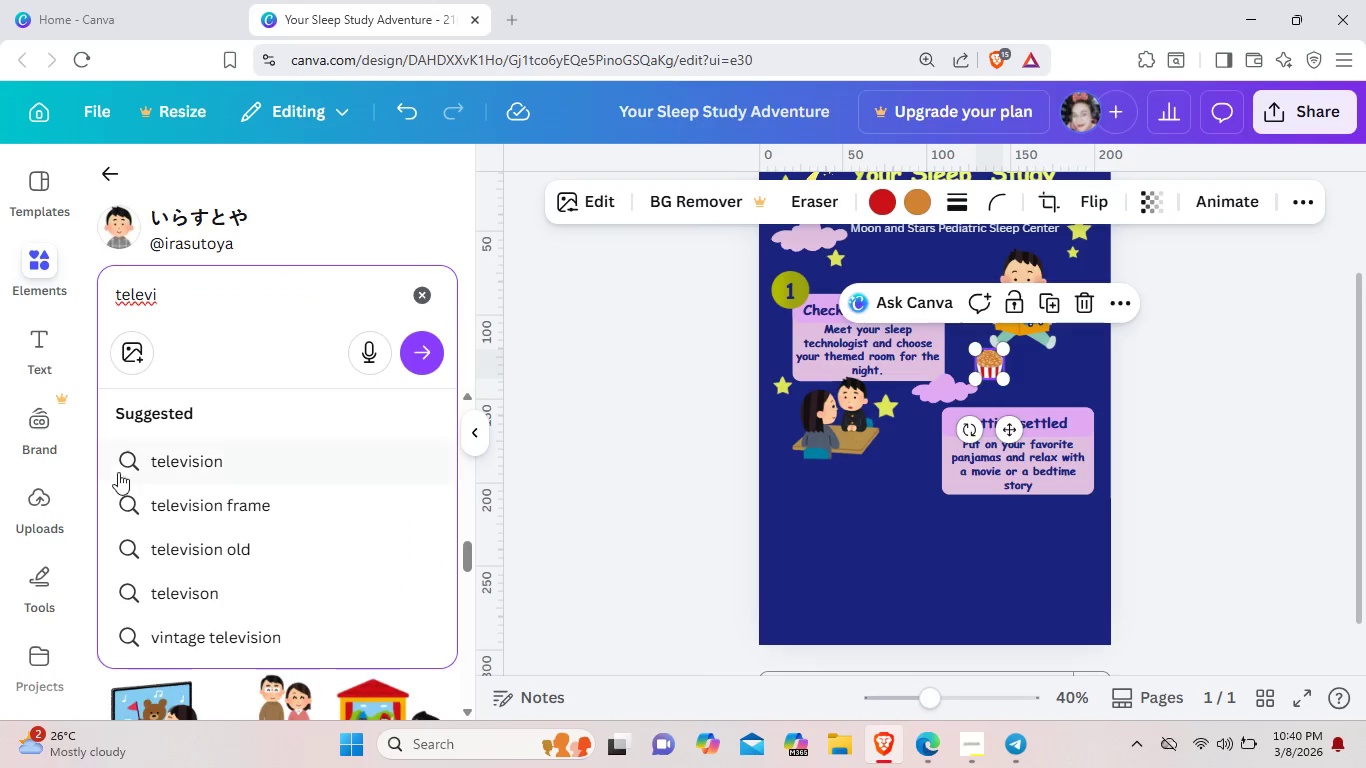 
left_click([153, 469])
 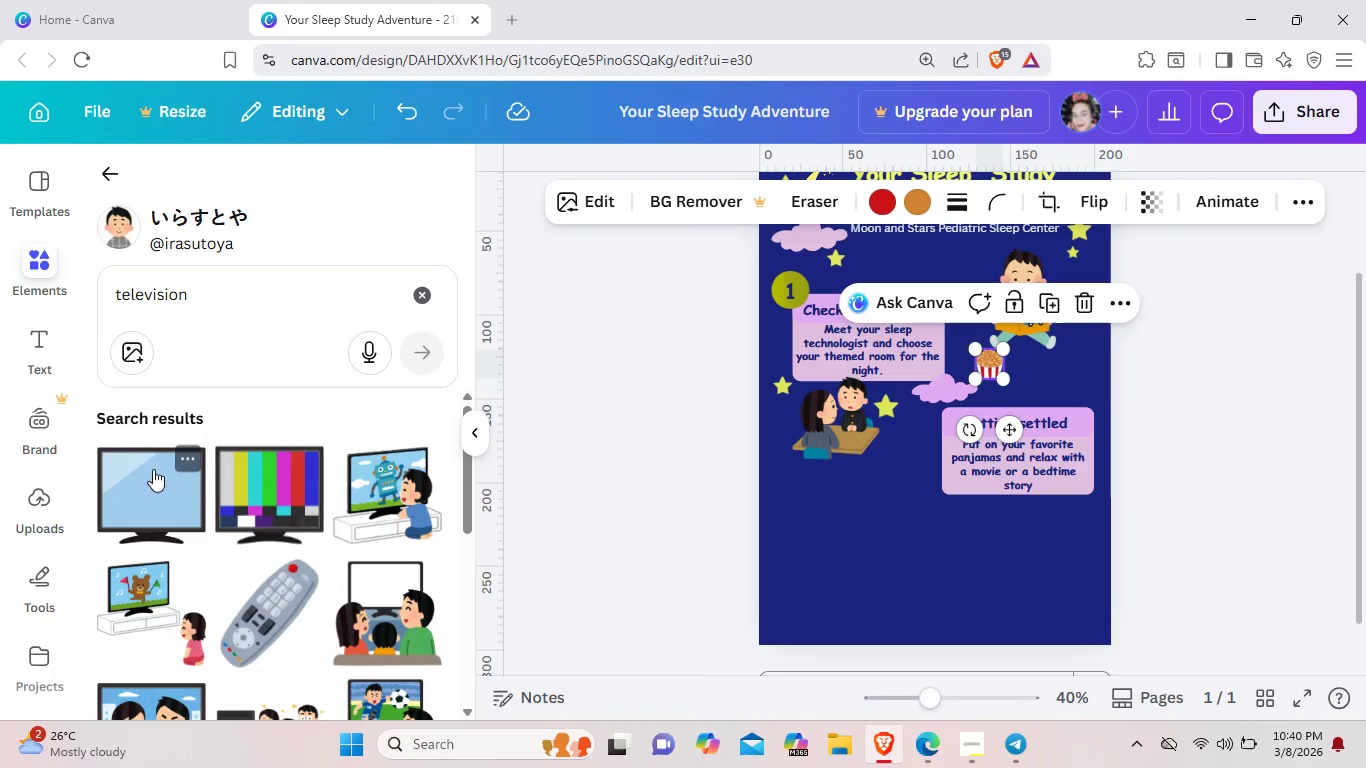 
left_click([162, 514])
 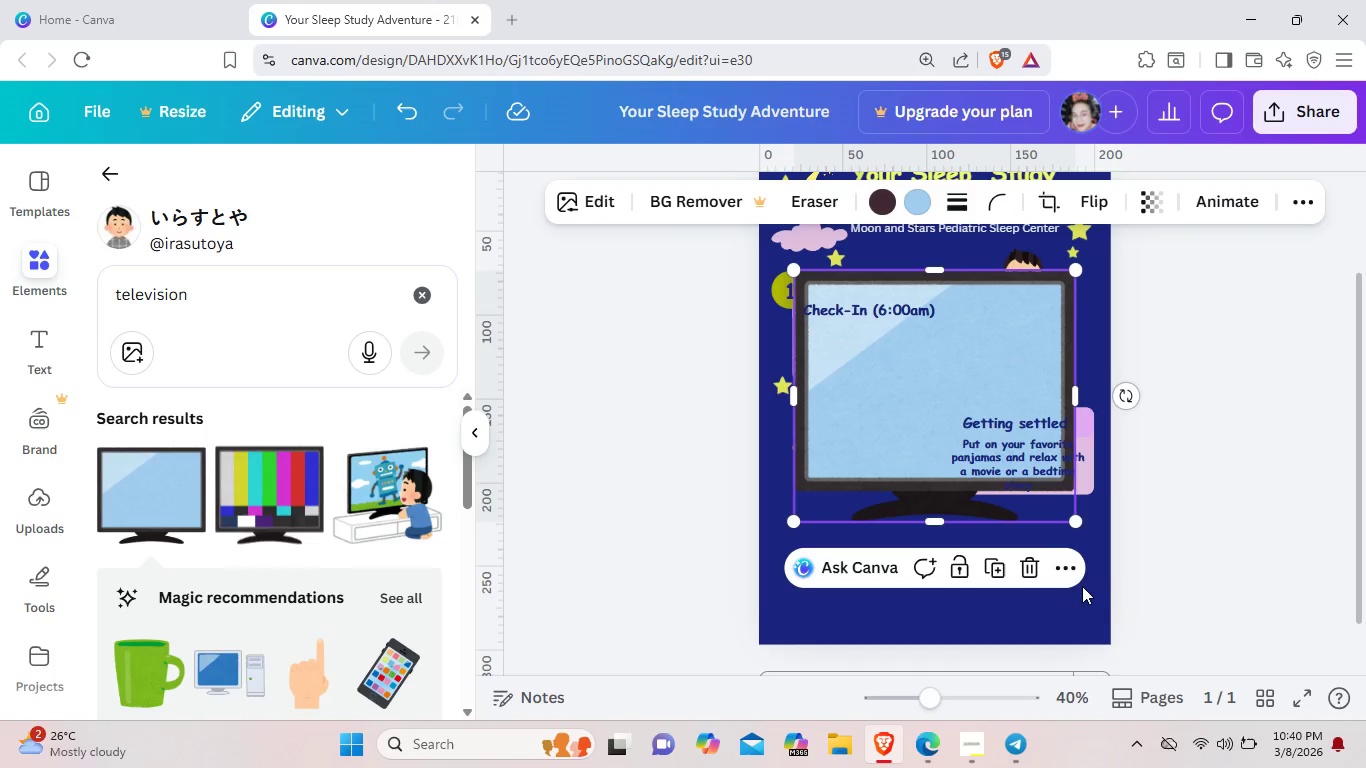 
left_click_drag(start_coordinate=[1078, 515], to_coordinate=[855, 312])
 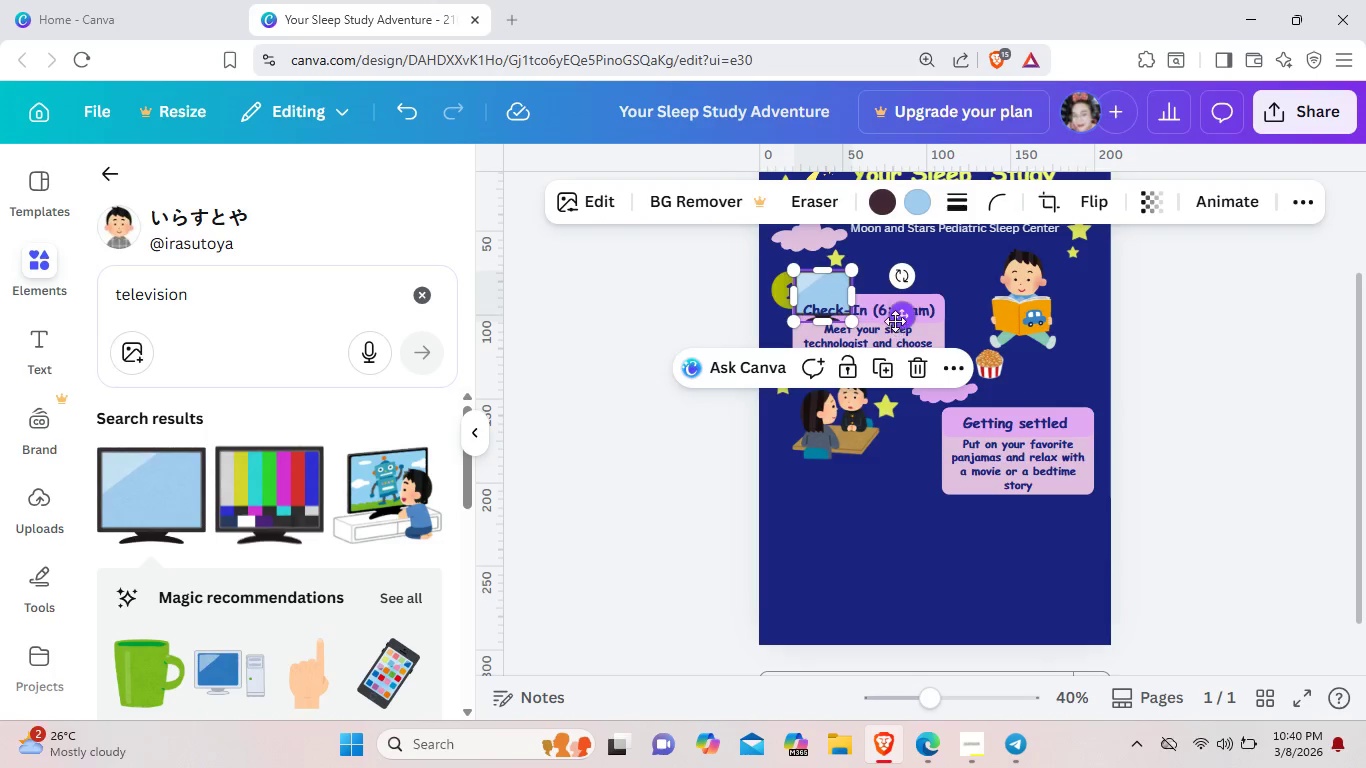 
left_click_drag(start_coordinate=[895, 320], to_coordinate=[1112, 397])
 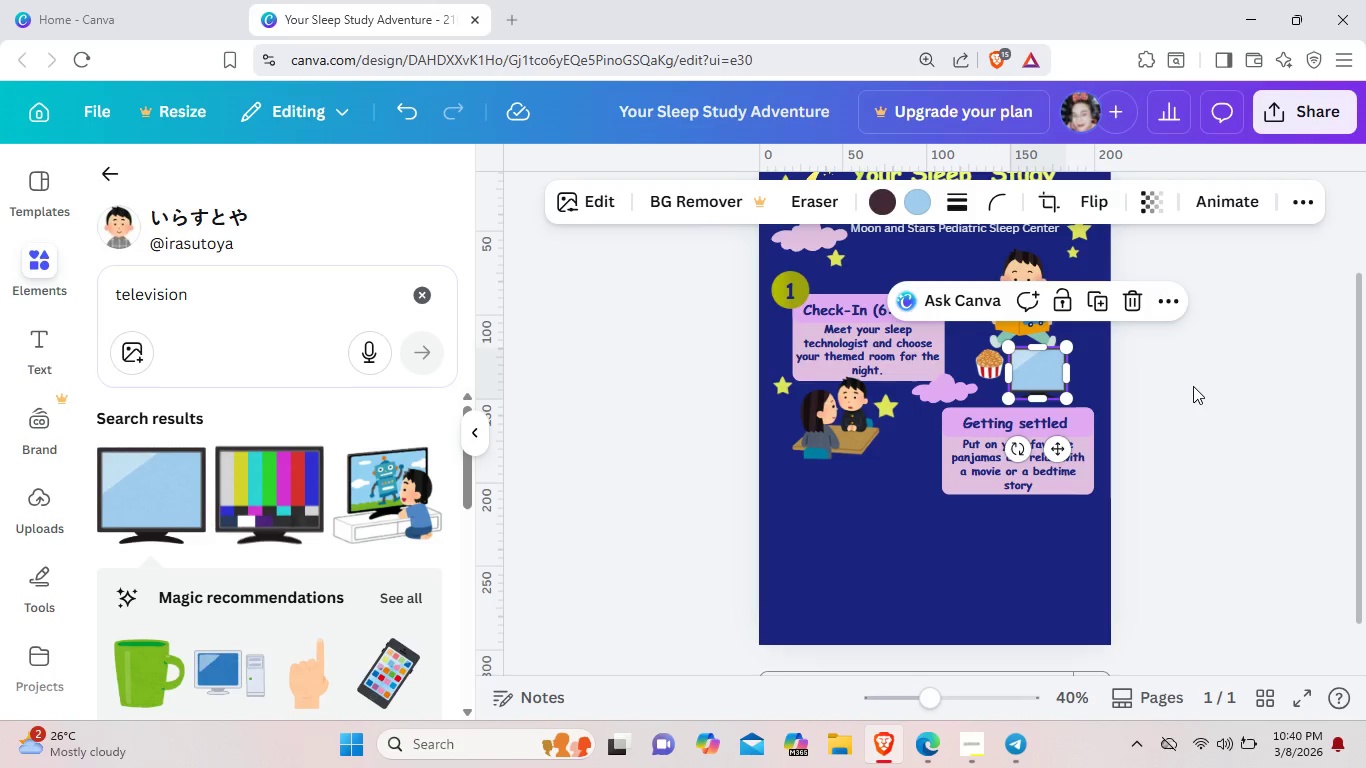 
left_click([1193, 386])
 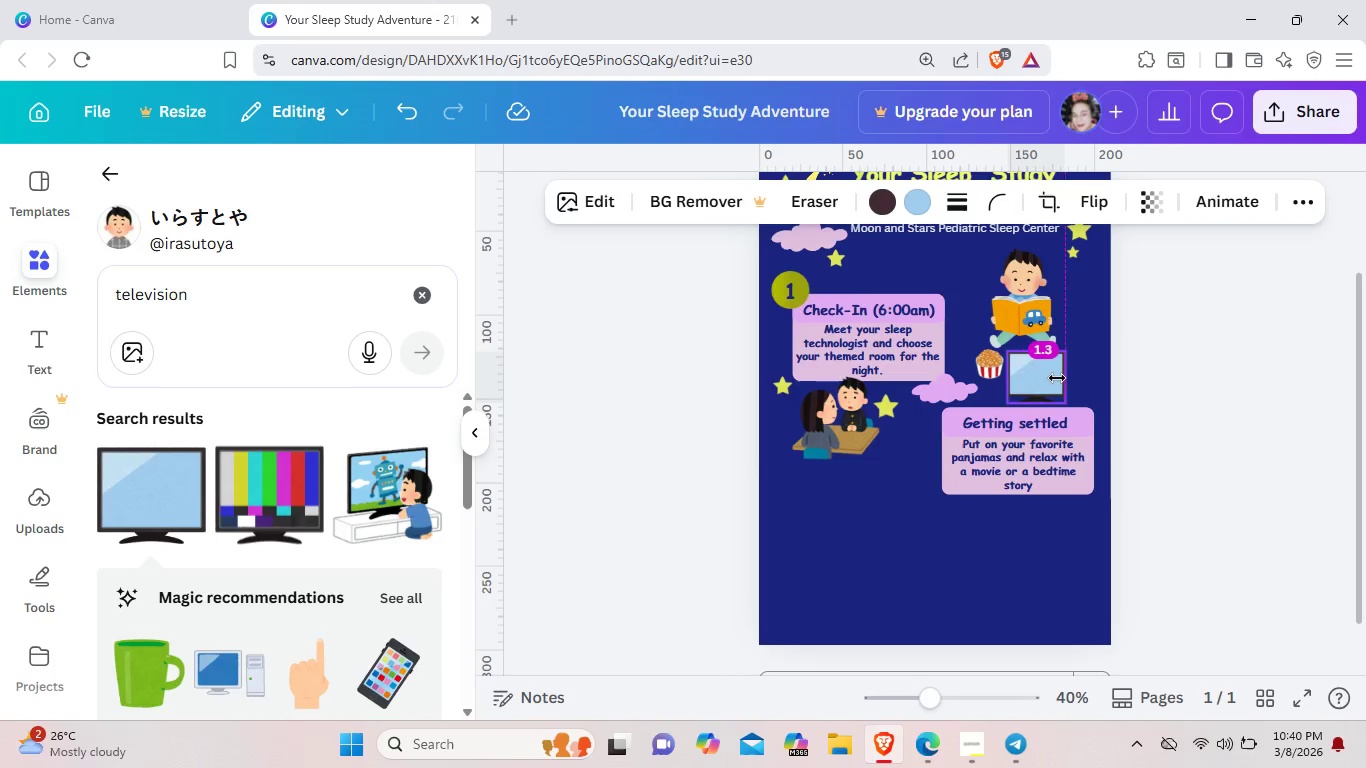 
left_click_drag(start_coordinate=[1065, 400], to_coordinate=[1057, 390])
 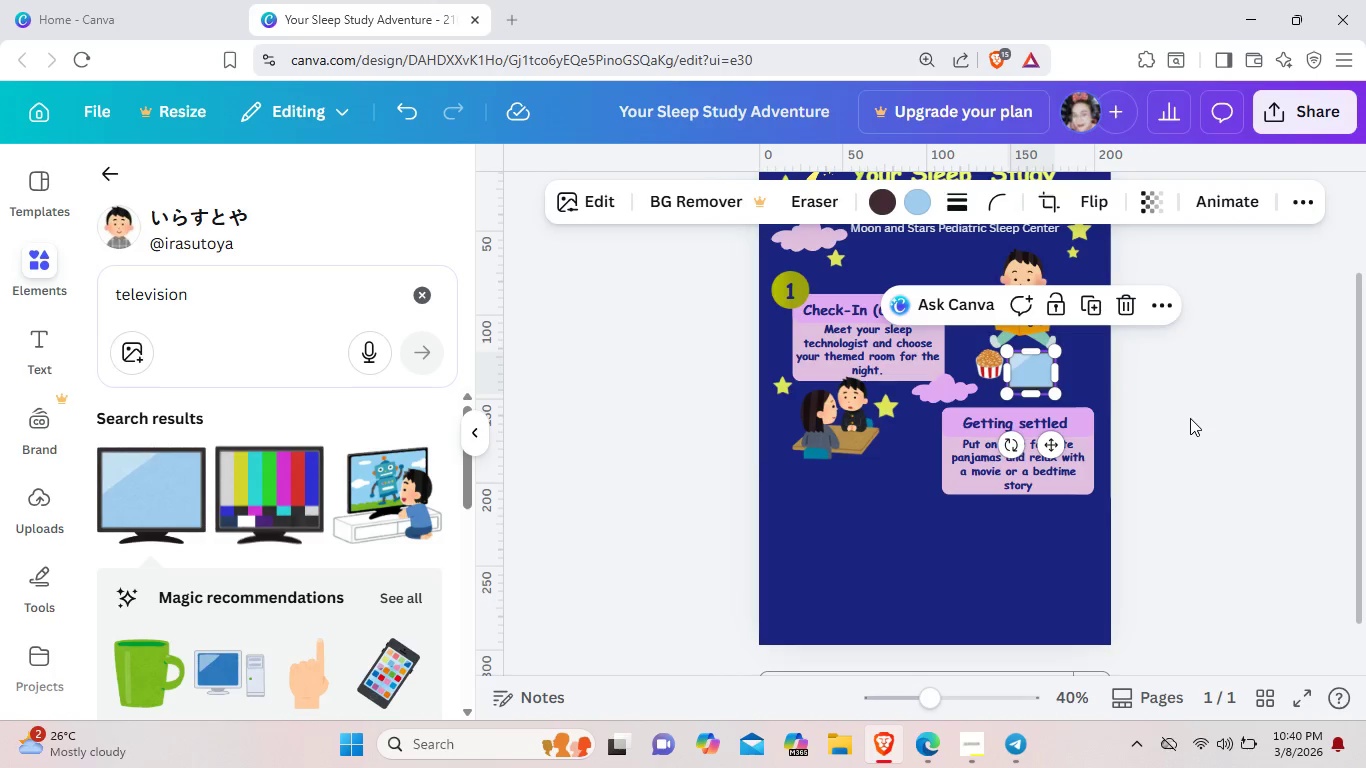 
left_click([1190, 418])
 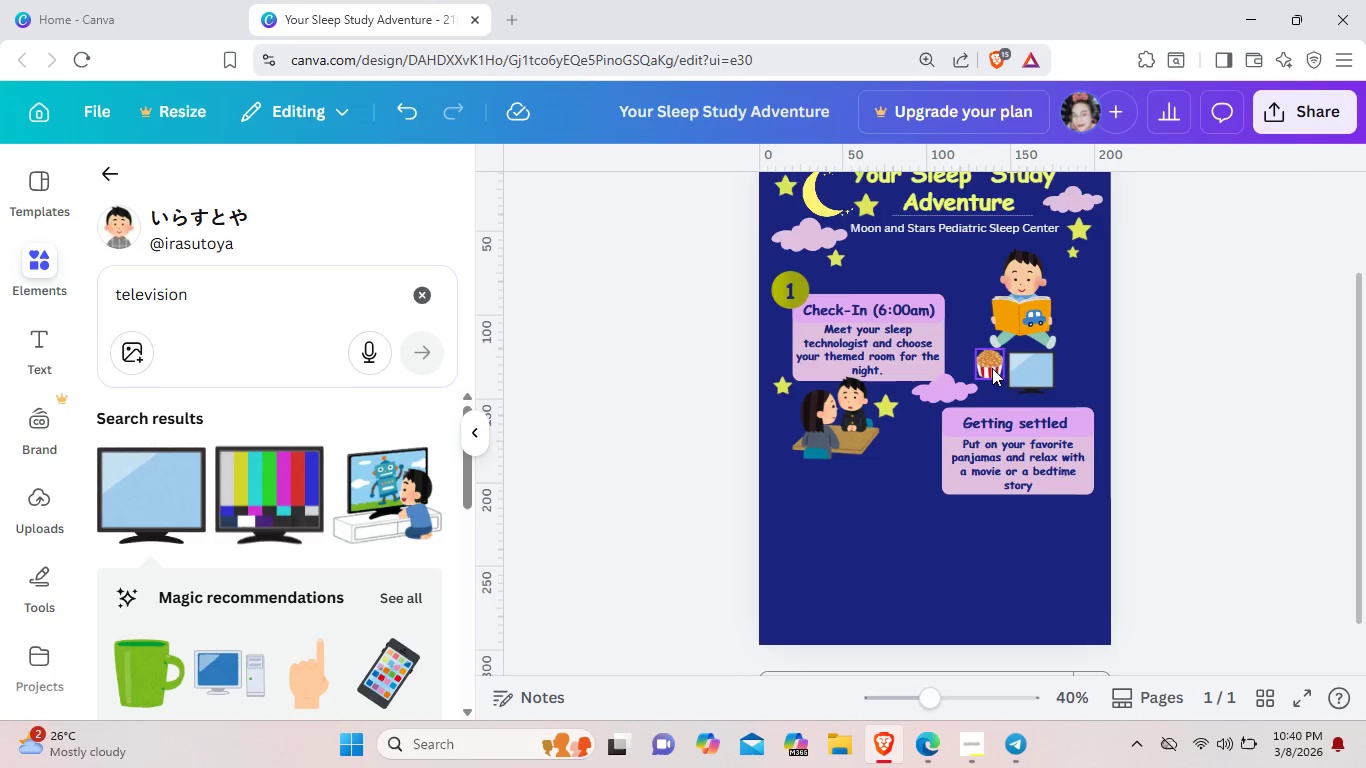 
left_click([992, 368])
 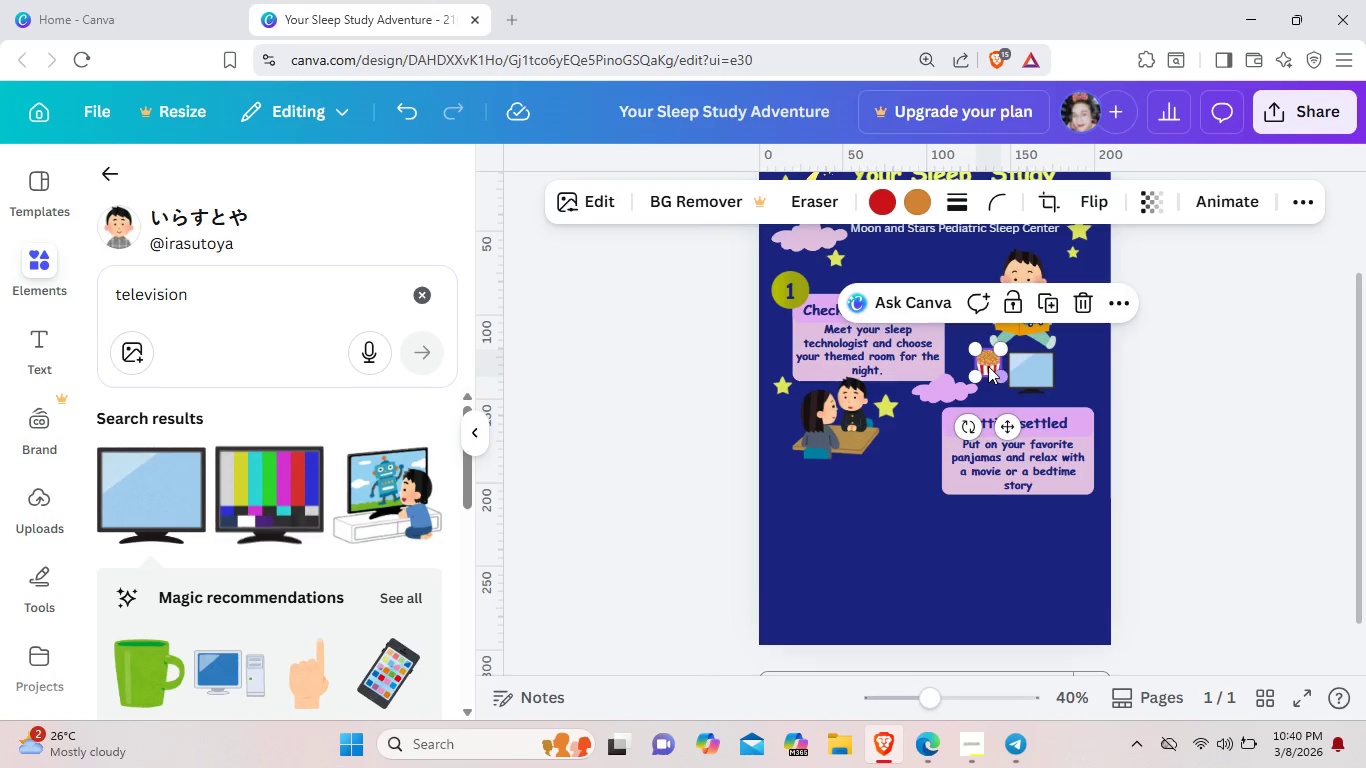 
left_click_drag(start_coordinate=[988, 366], to_coordinate=[988, 373])
 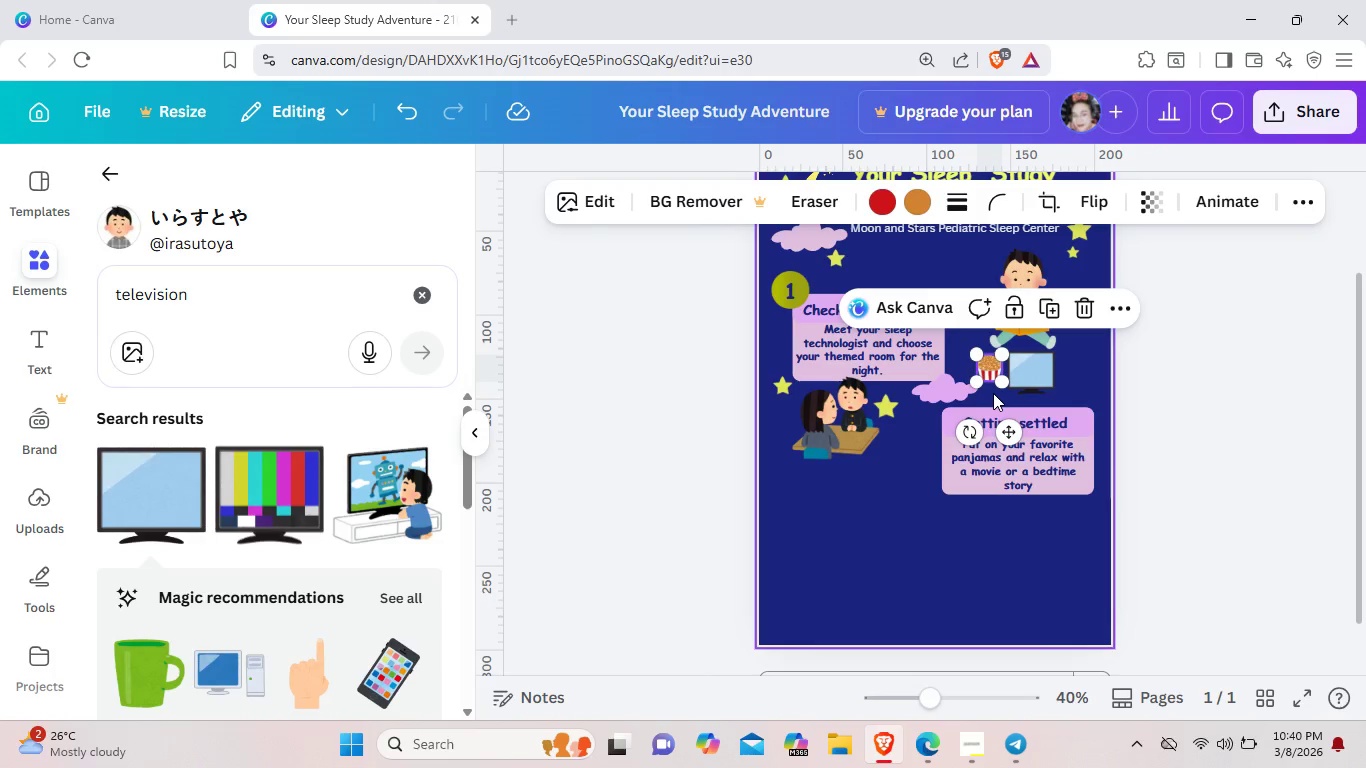 
left_click([993, 393])
 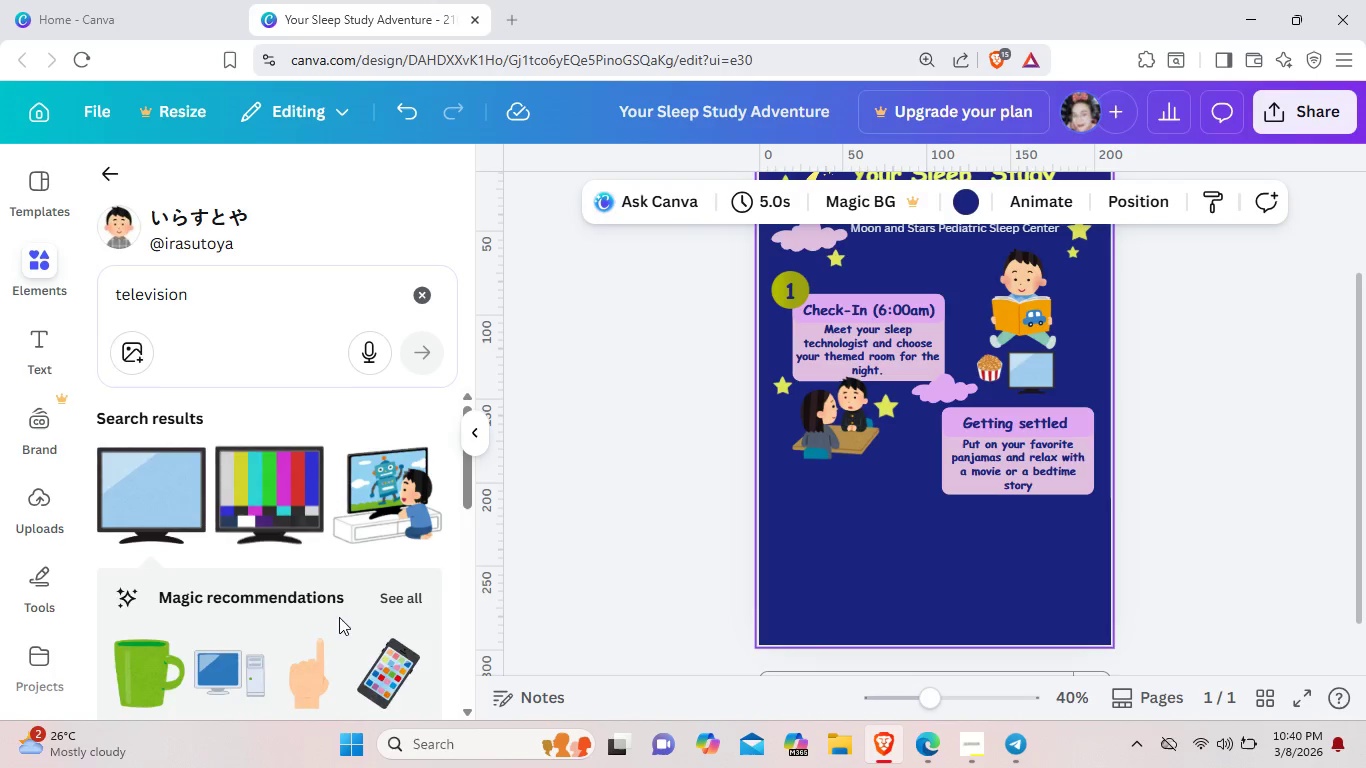 
scroll: coordinate [341, 616], scroll_direction: down, amount: 4.0
 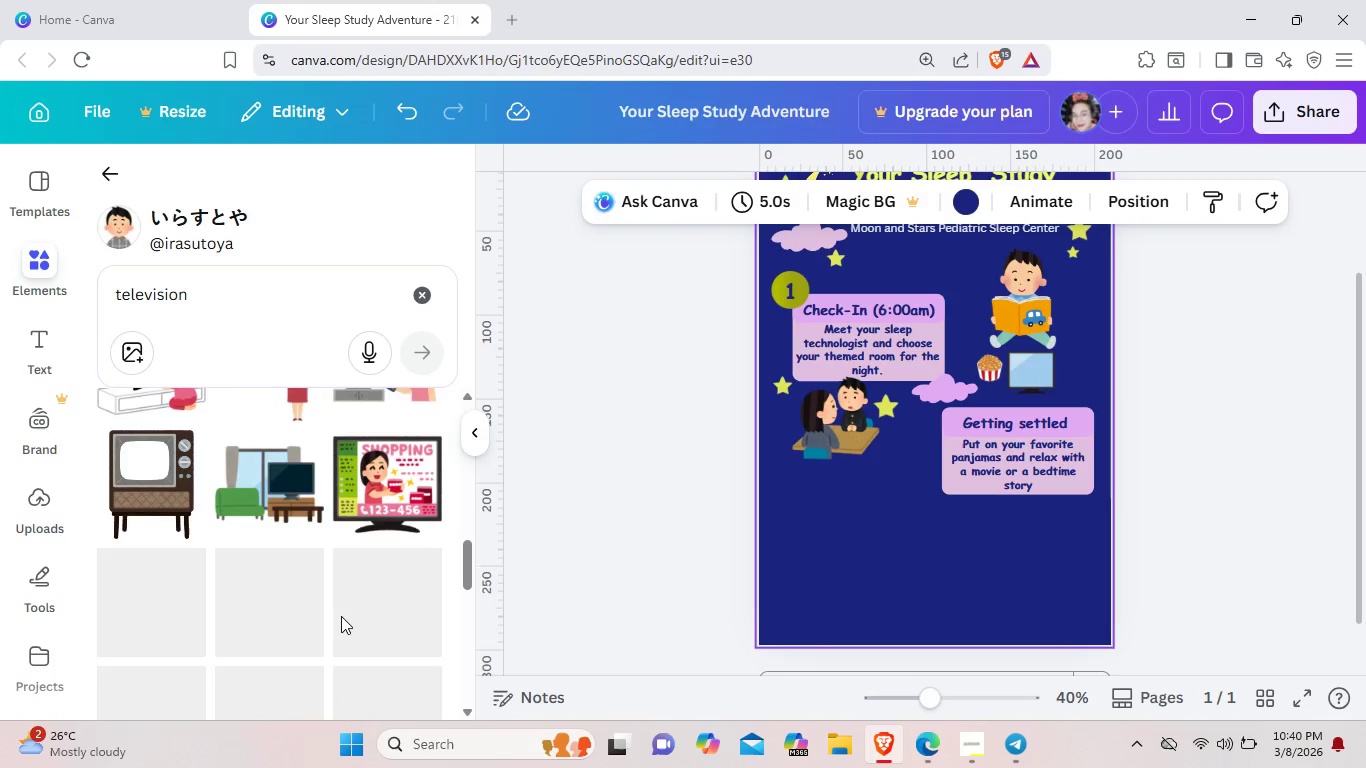 
scroll: coordinate [341, 616], scroll_direction: up, amount: 2.0
 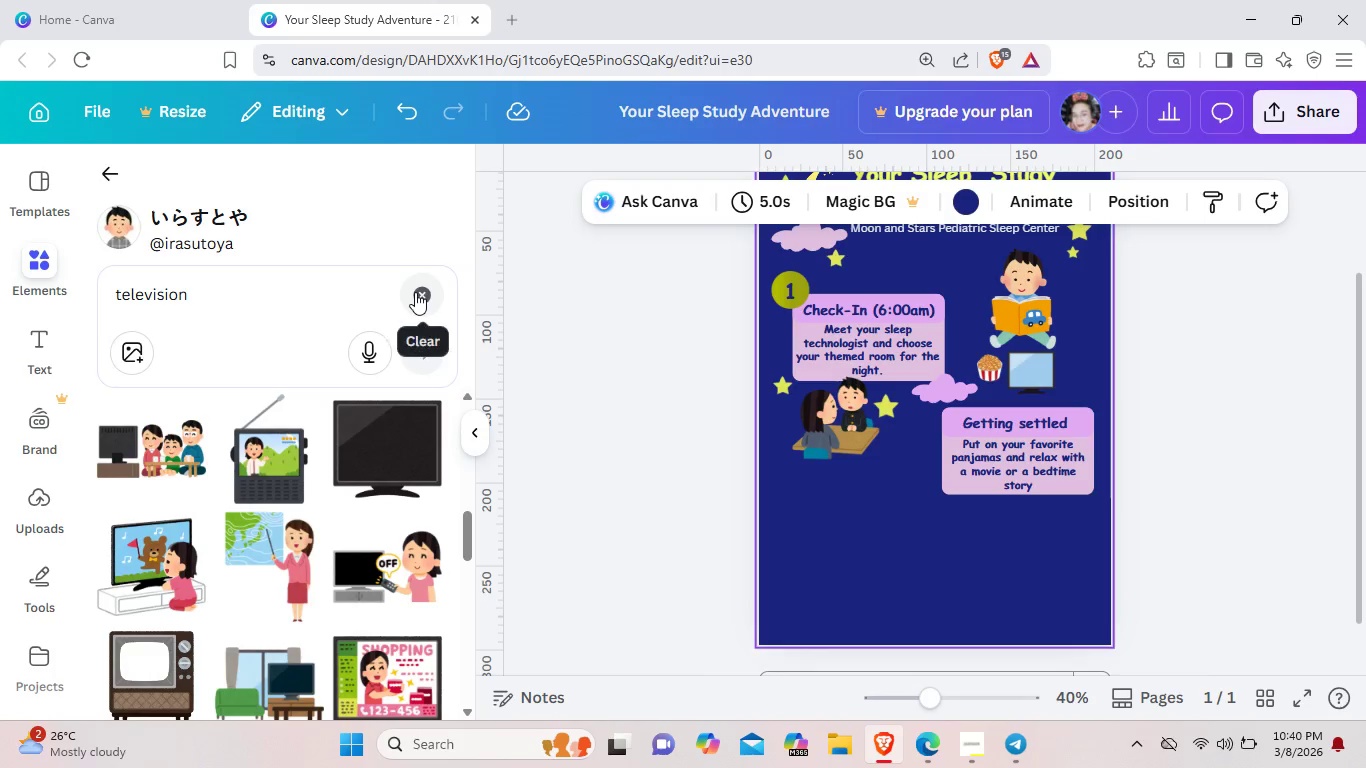 
left_click([415, 292])
 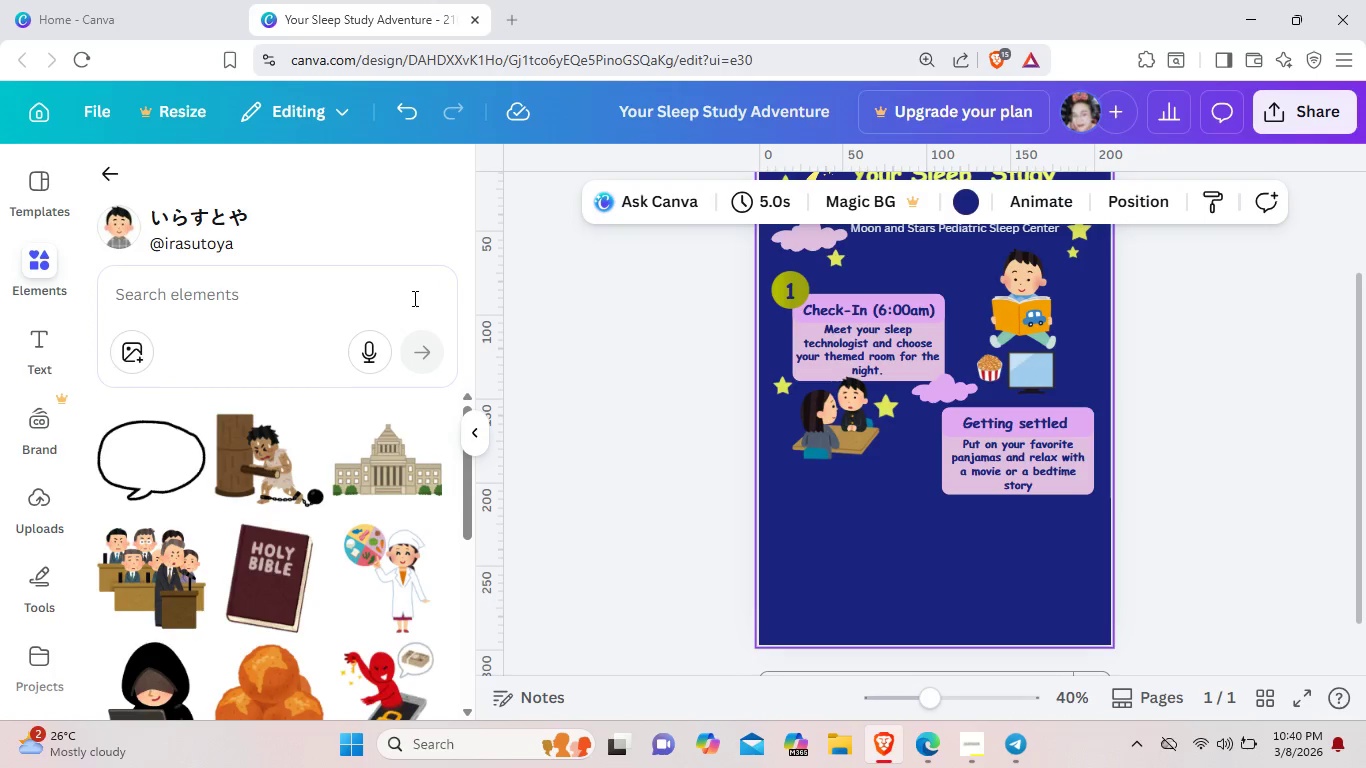 
scroll: coordinate [261, 665], scroll_direction: down, amount: 14.0
 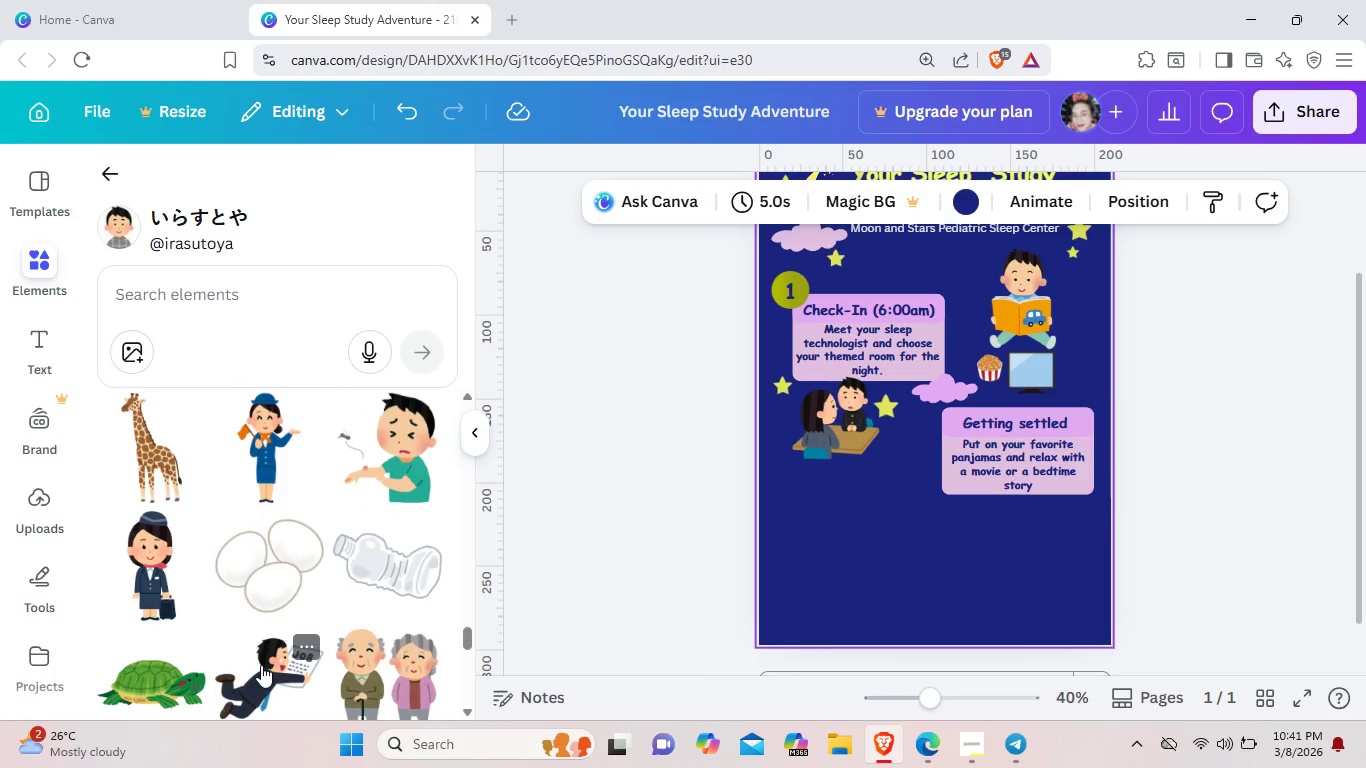 
scroll: coordinate [261, 665], scroll_direction: down, amount: 12.0
 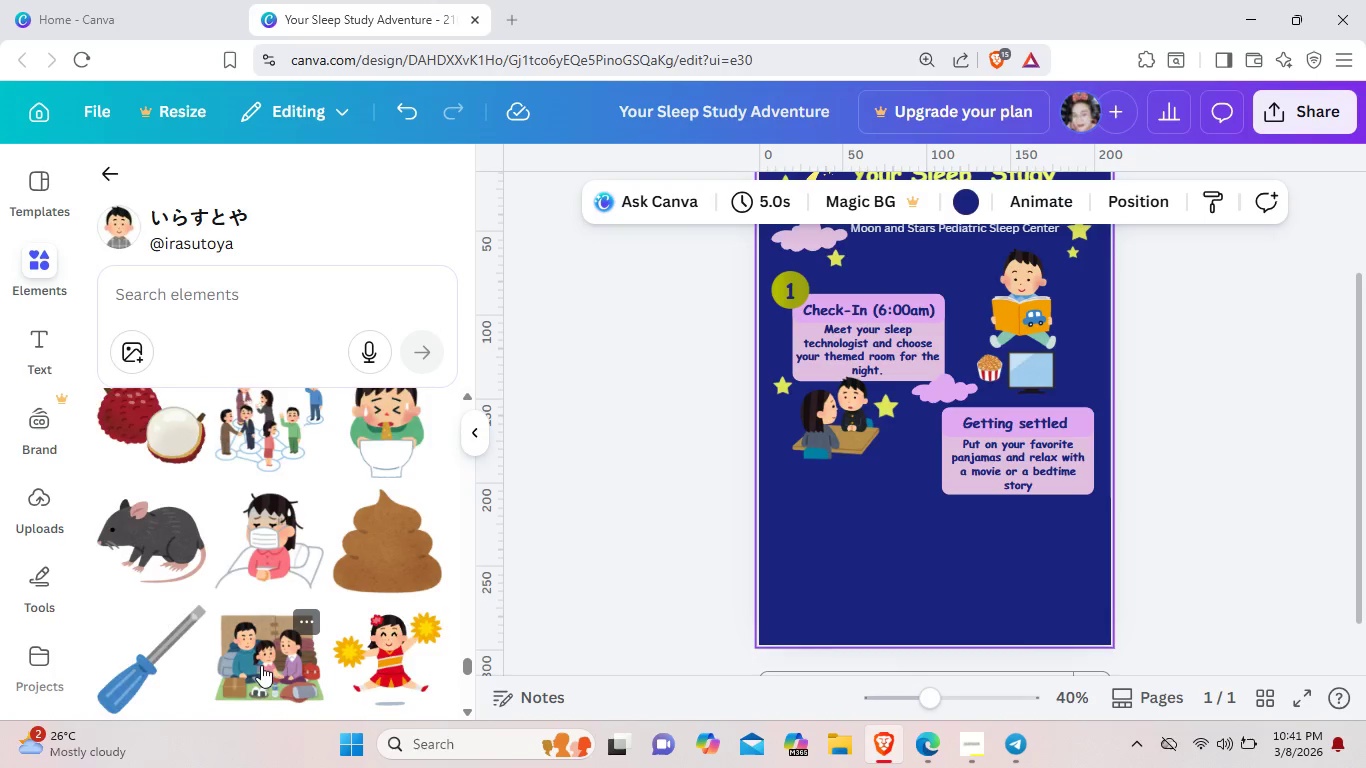 
scroll: coordinate [261, 665], scroll_direction: down, amount: 5.0
 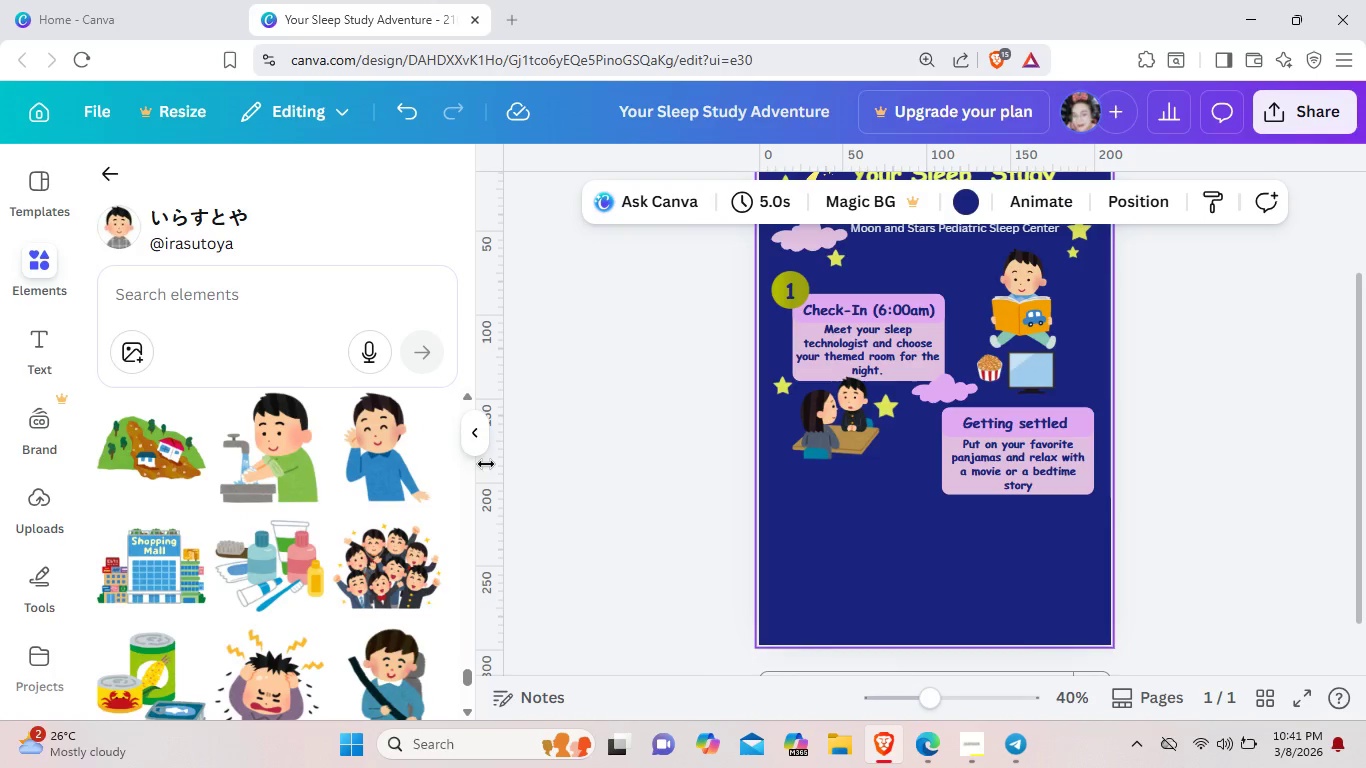 
left_click([394, 480])
 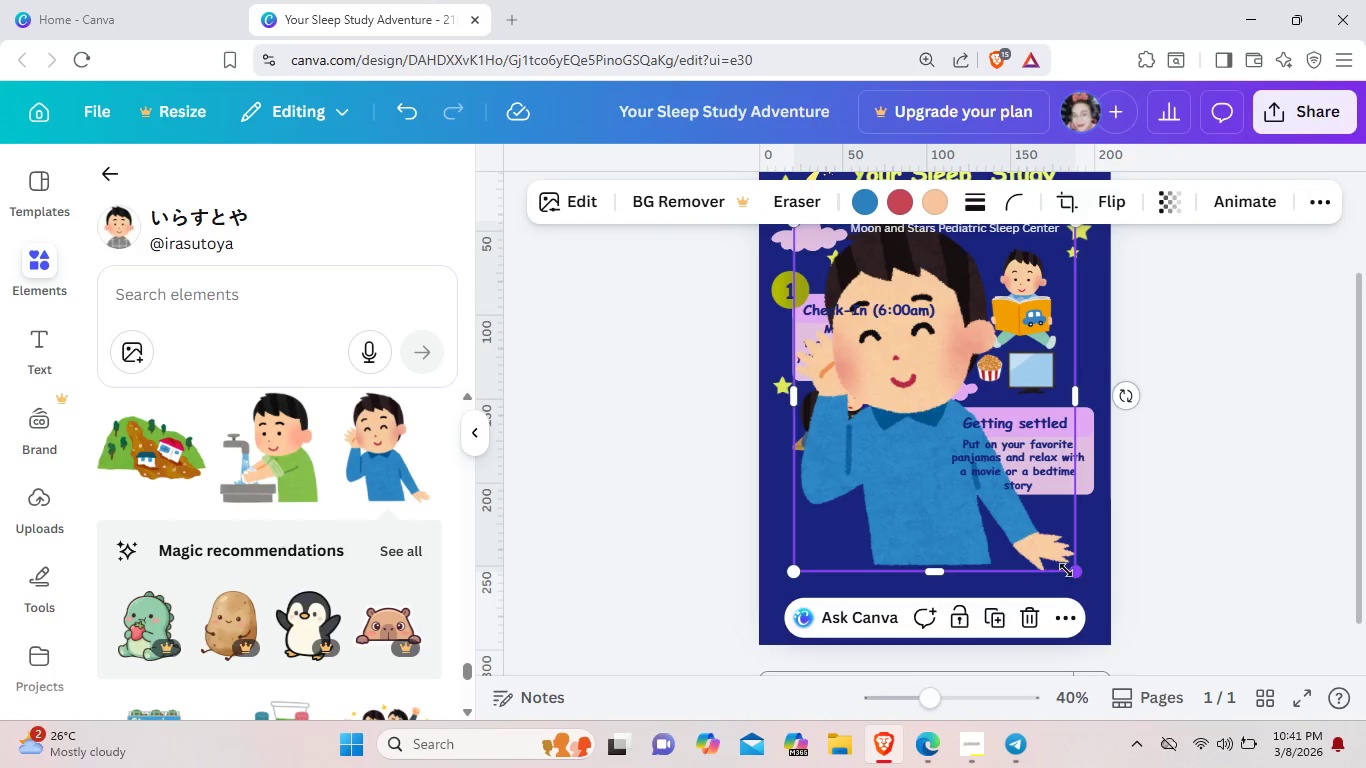 
left_click_drag(start_coordinate=[1069, 570], to_coordinate=[852, 255])
 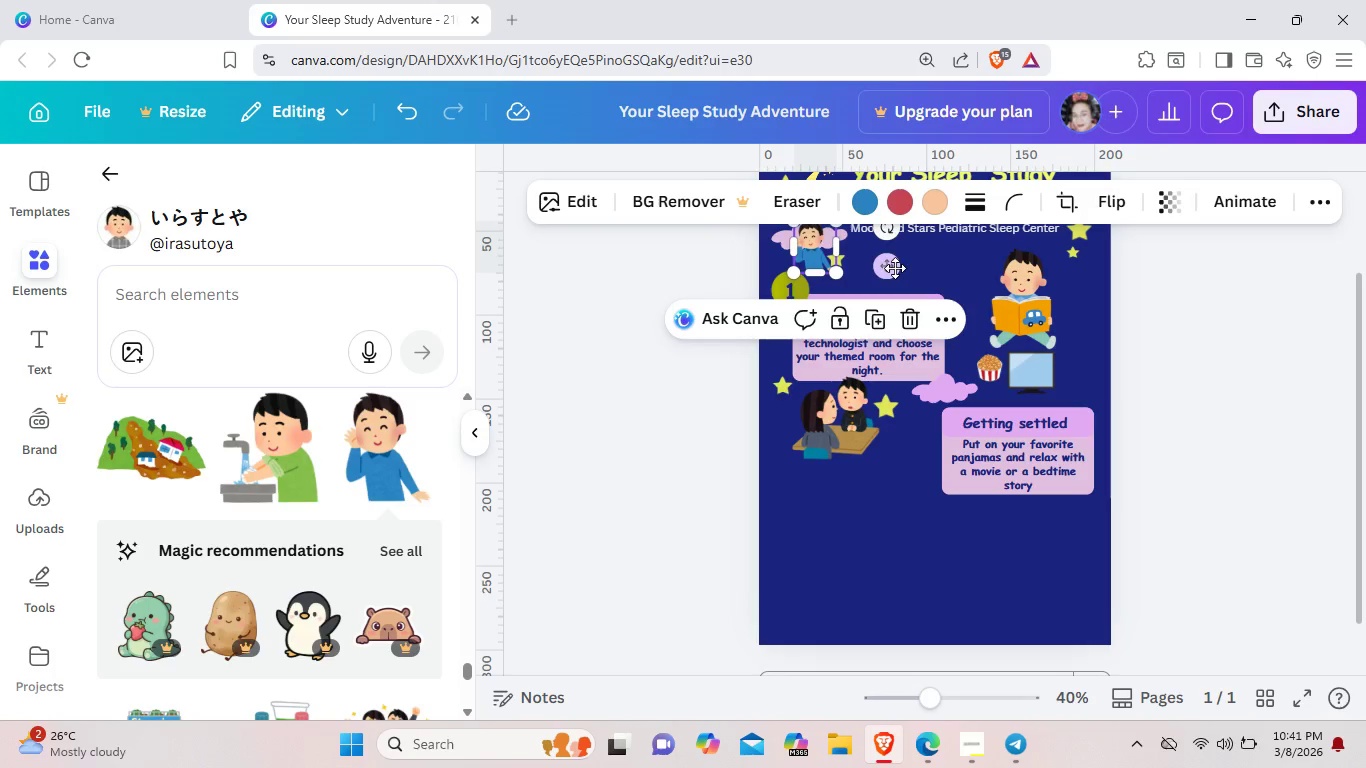 
left_click_drag(start_coordinate=[893, 268], to_coordinate=[1145, 399])
 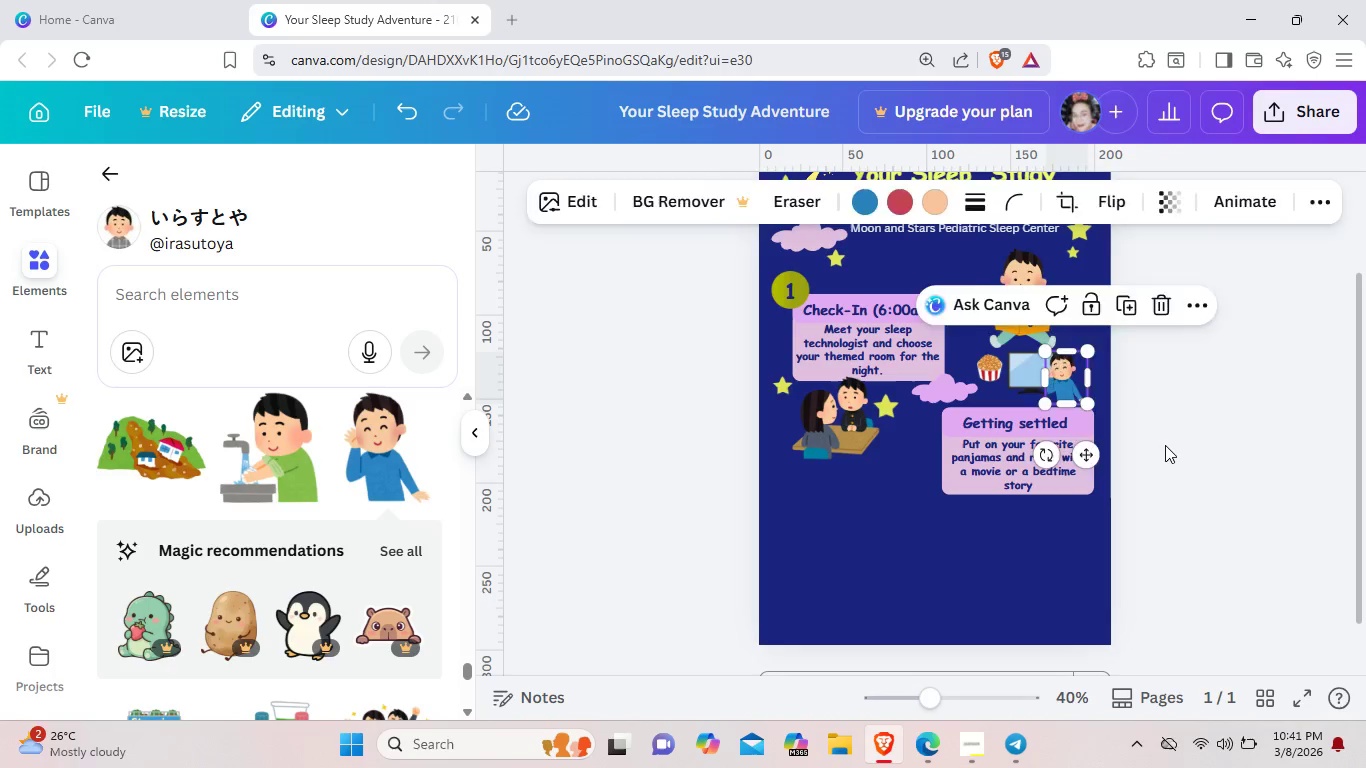 
left_click([1165, 445])
 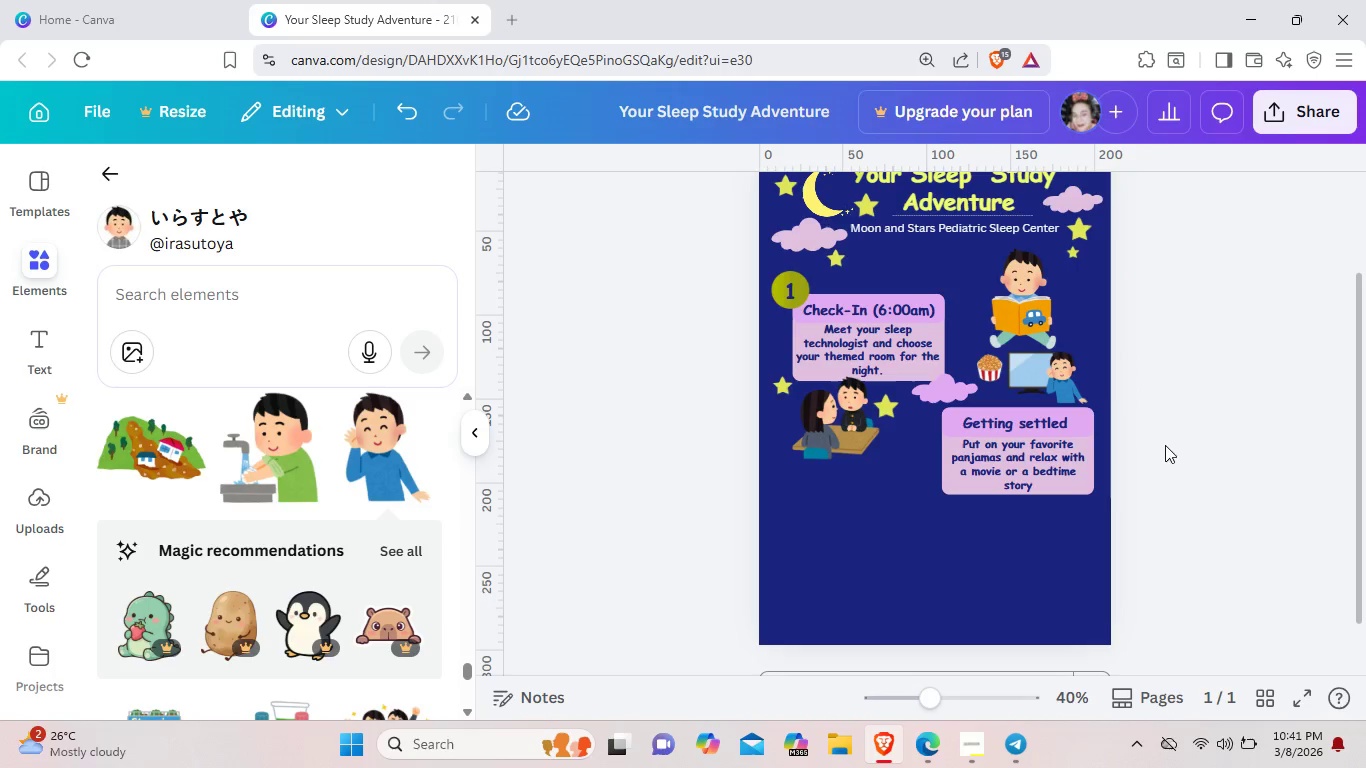 
left_click([1016, 372])
 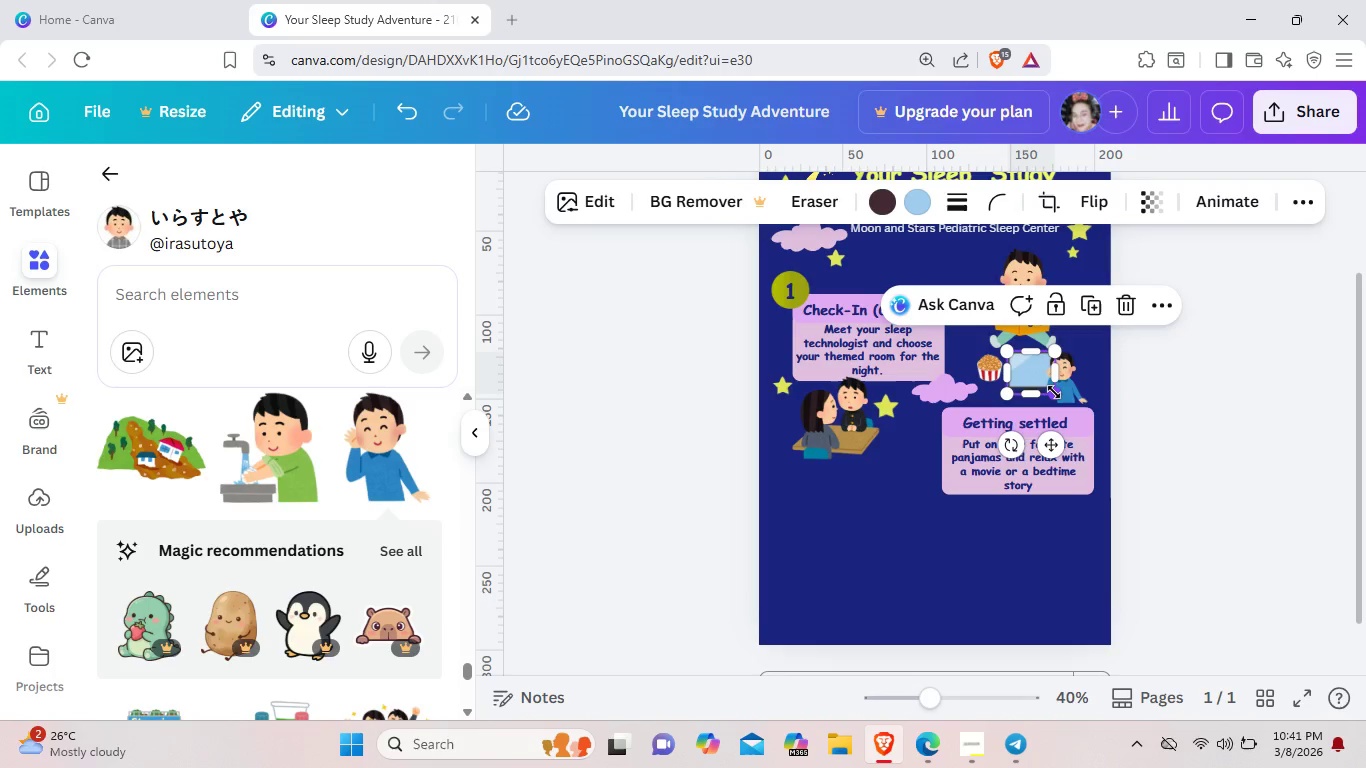 
left_click_drag(start_coordinate=[1054, 392], to_coordinate=[1043, 381])
 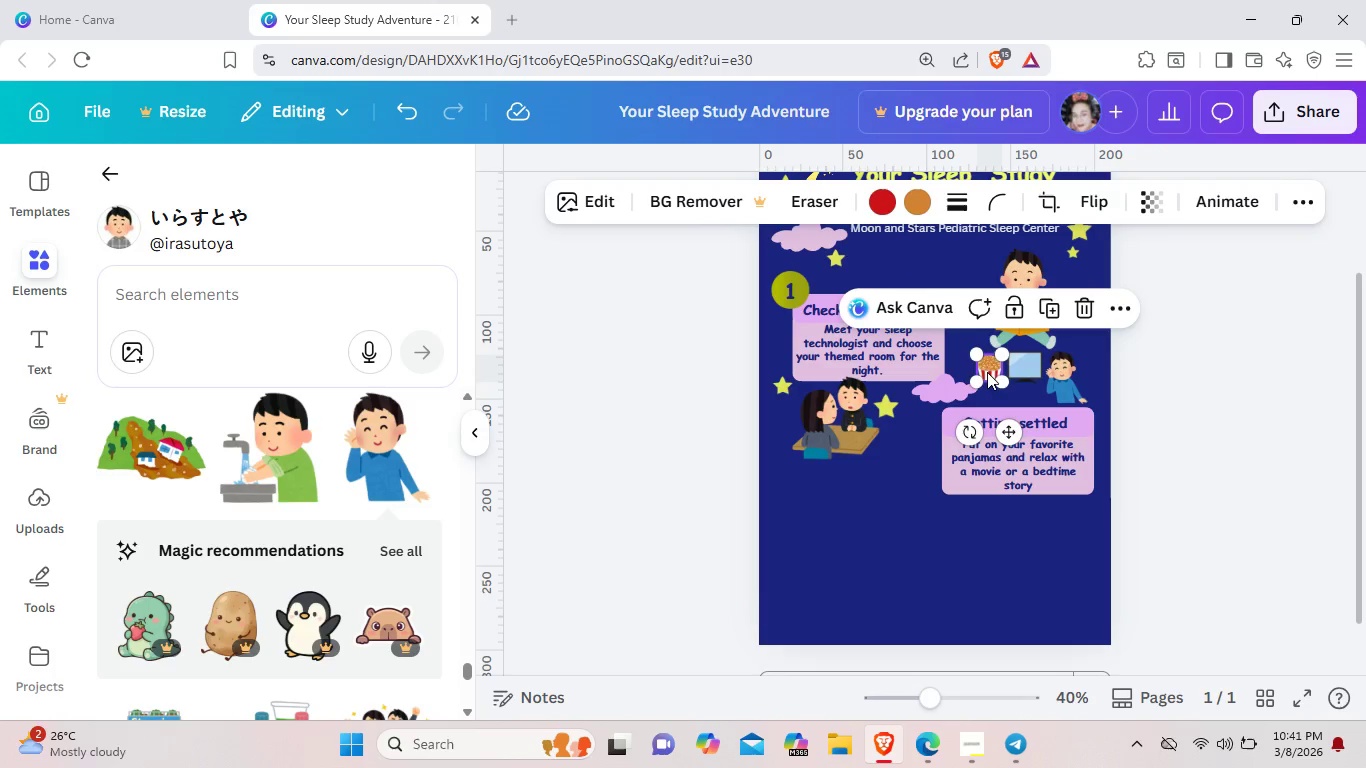 
left_click([987, 372])
 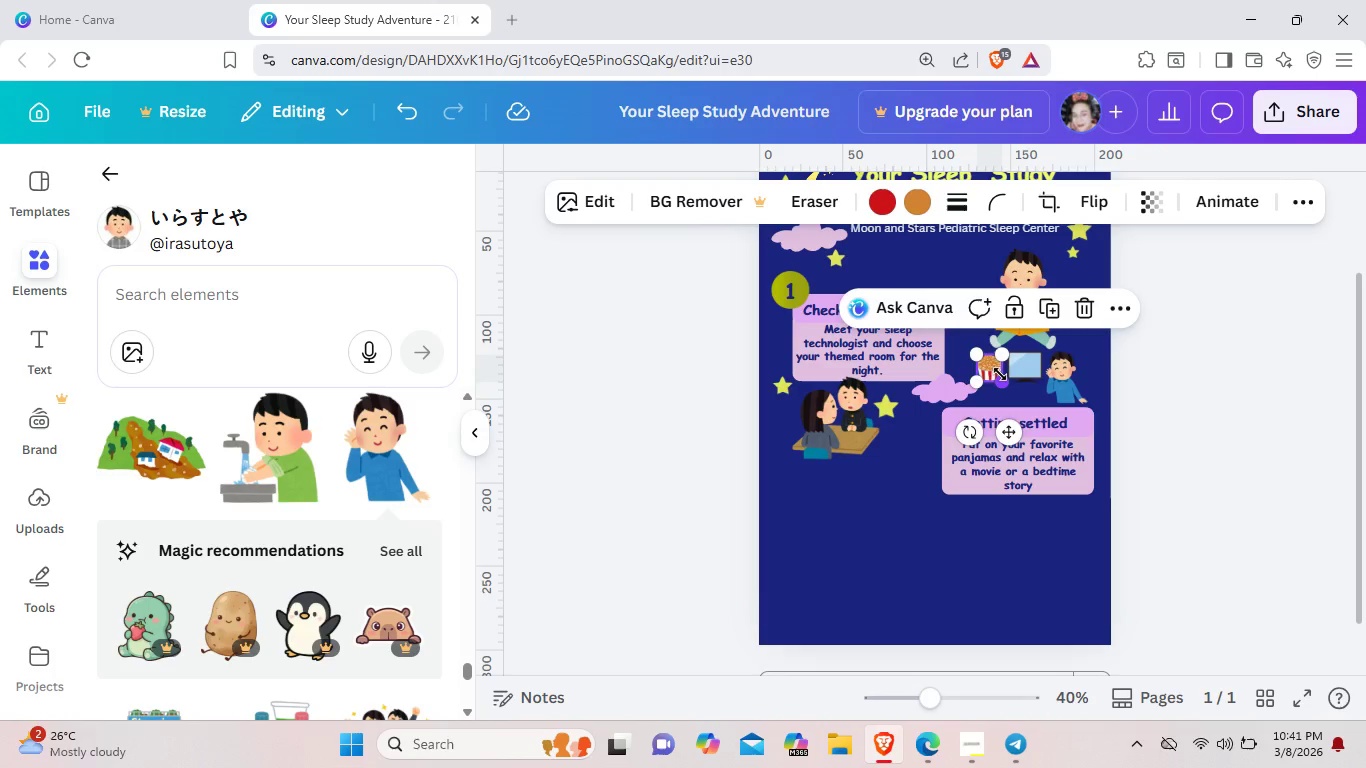 
left_click_drag(start_coordinate=[1001, 377], to_coordinate=[998, 371])
 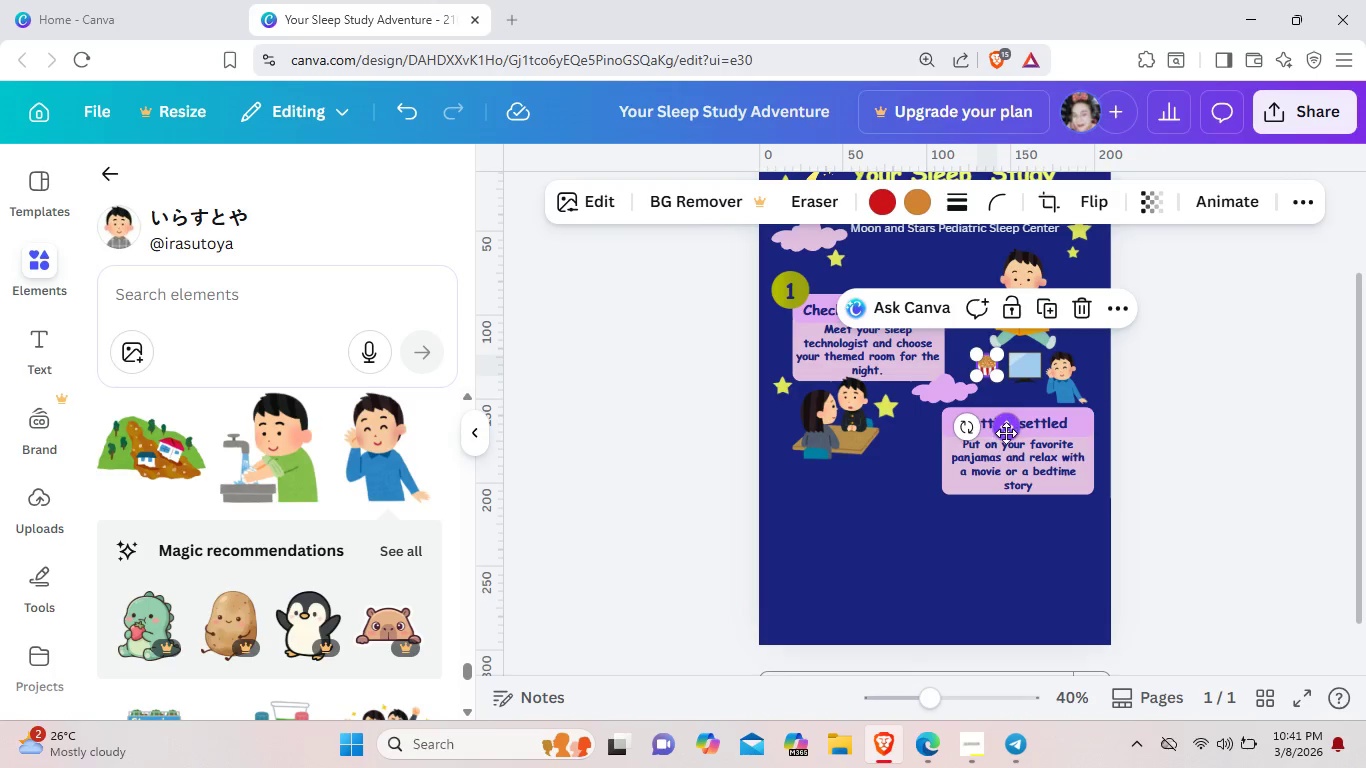 
left_click_drag(start_coordinate=[1006, 433], to_coordinate=[1053, 459])
 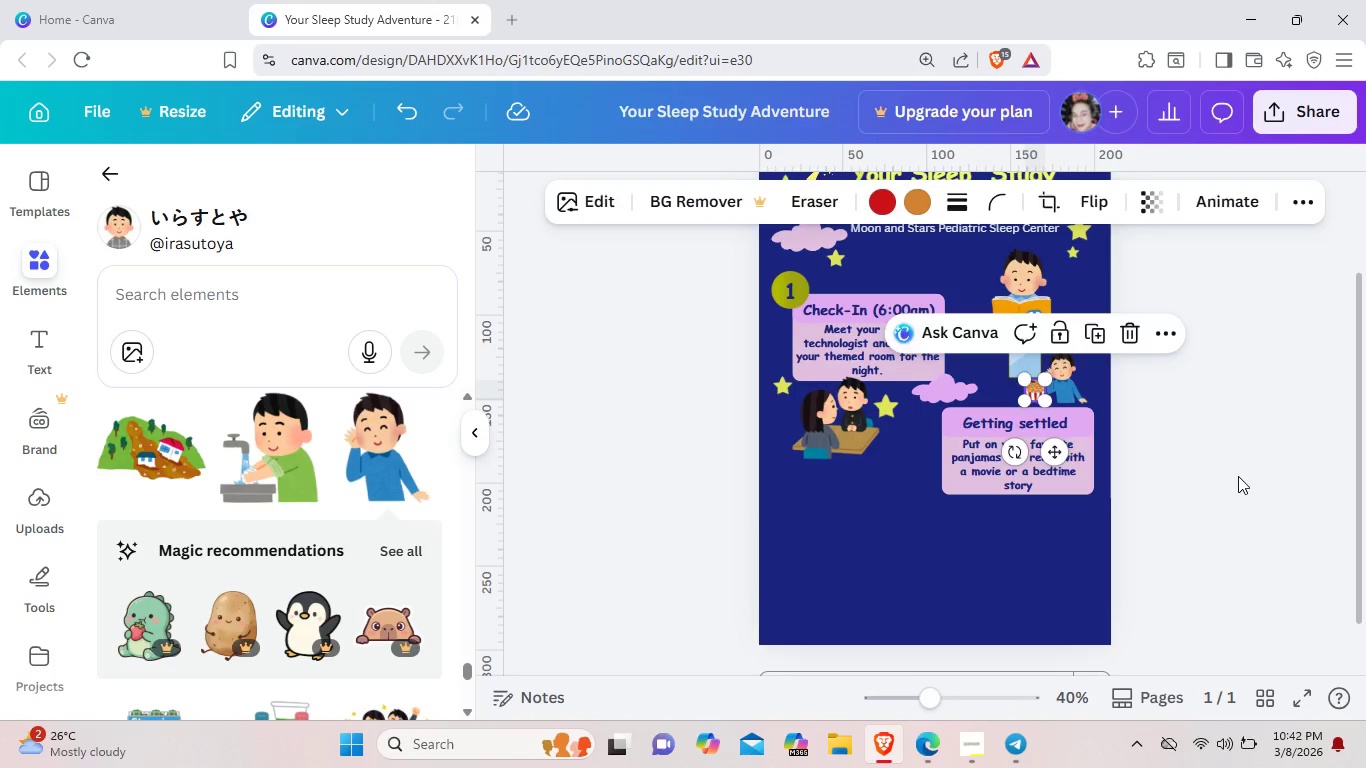 
left_click([1238, 476])
 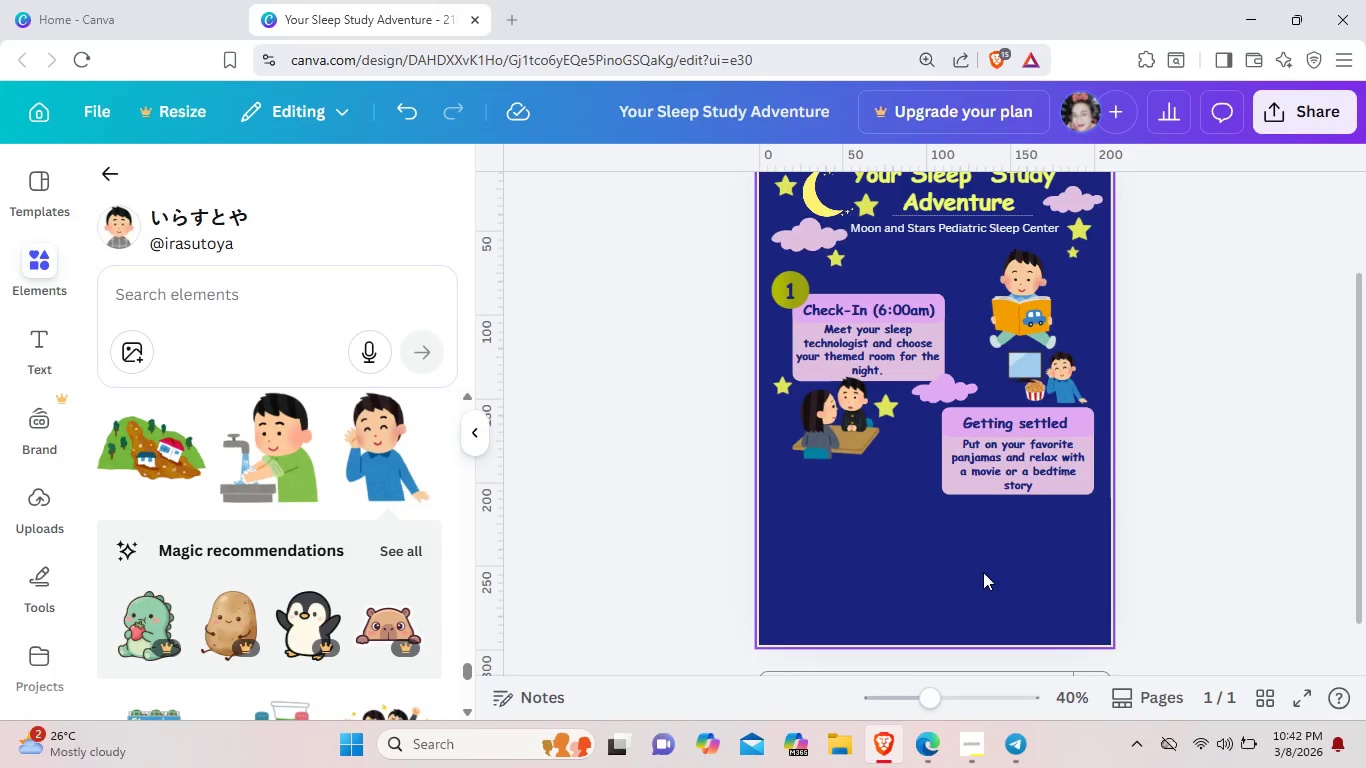 
wait(10.53)
 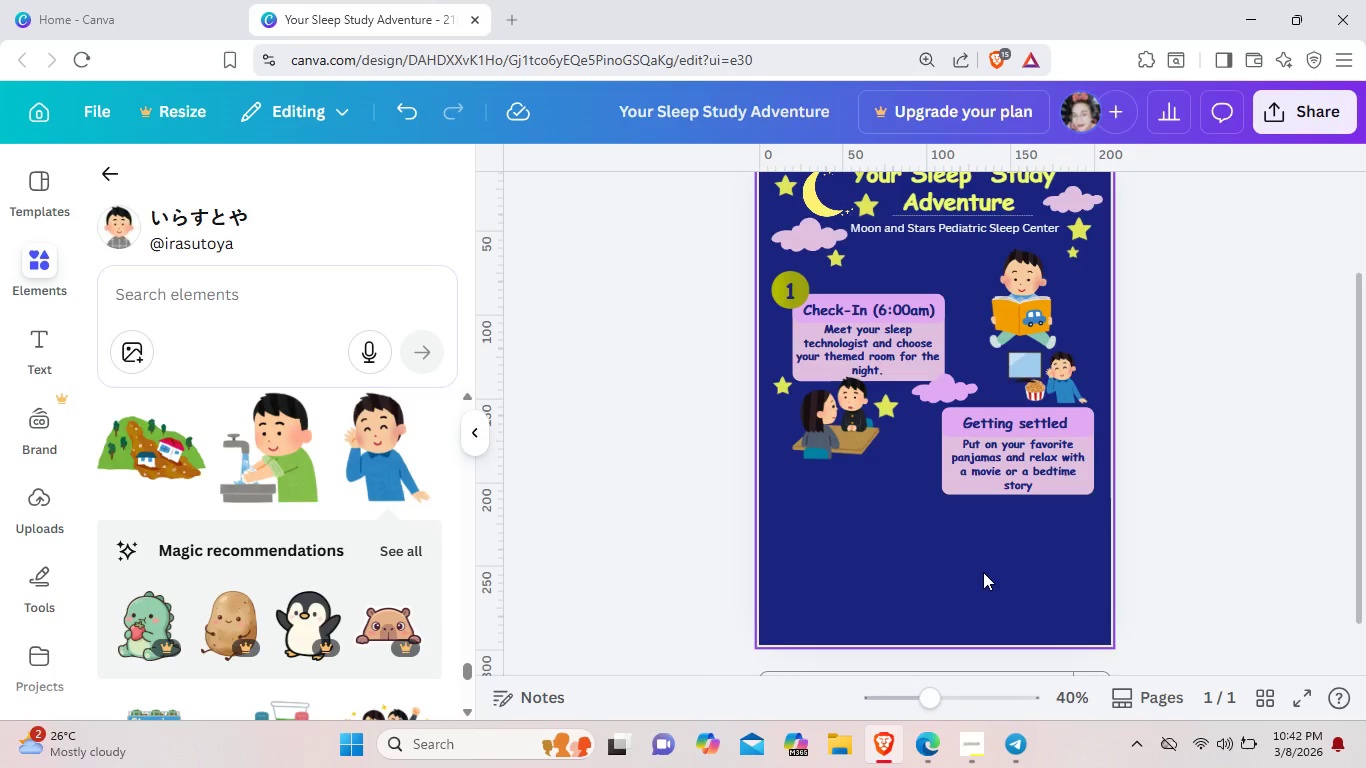 
left_click_drag(start_coordinate=[954, 391], to_coordinate=[902, 503])
 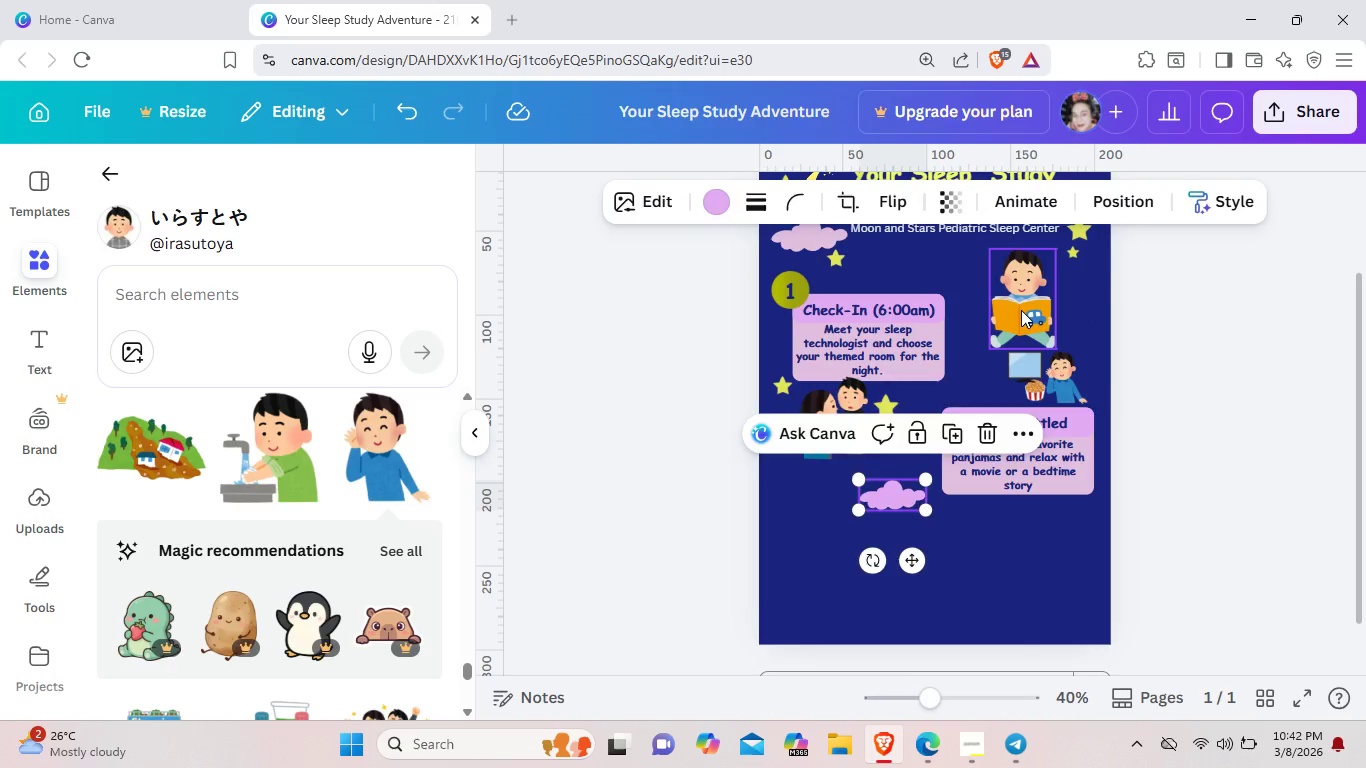 
left_click_drag(start_coordinate=[1021, 310], to_coordinate=[1007, 308])
 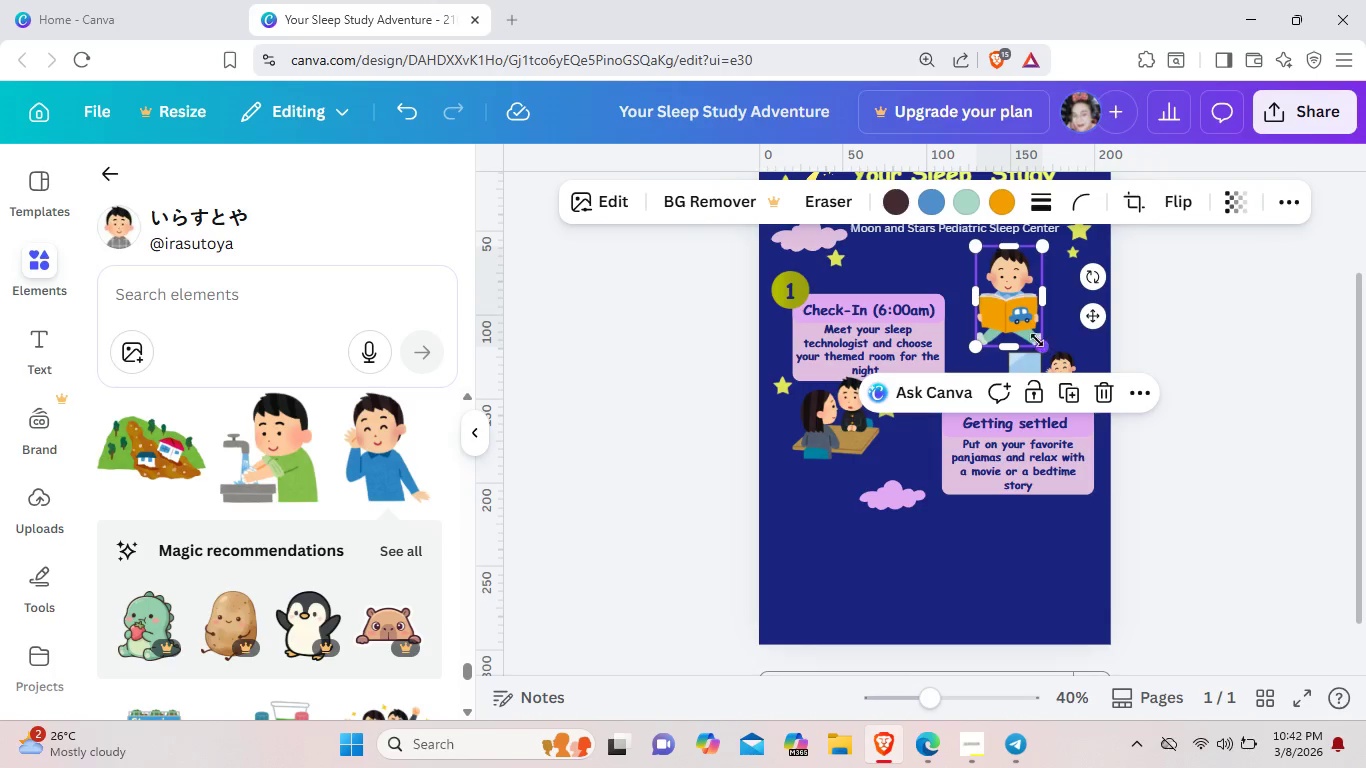 
left_click_drag(start_coordinate=[1043, 346], to_coordinate=[1026, 320])
 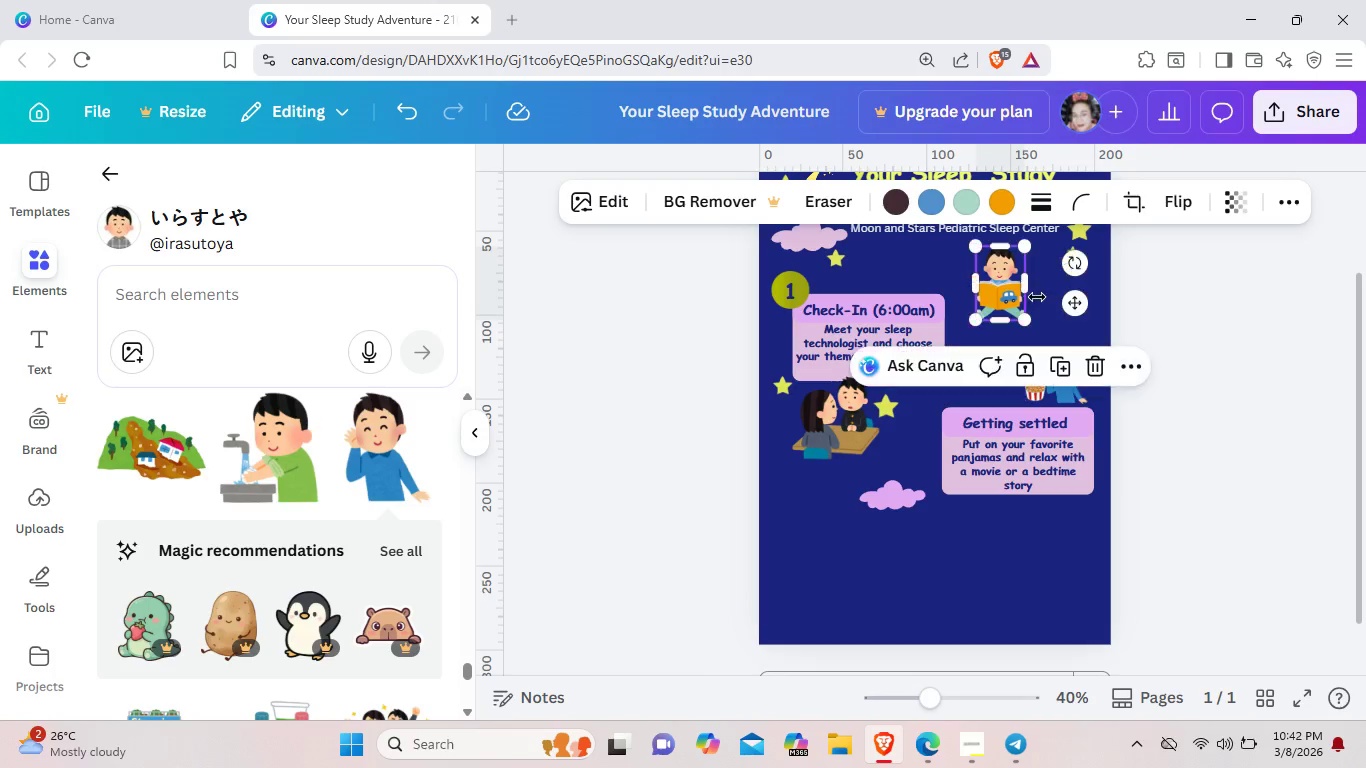 
left_click_drag(start_coordinate=[1013, 297], to_coordinate=[1047, 297])
 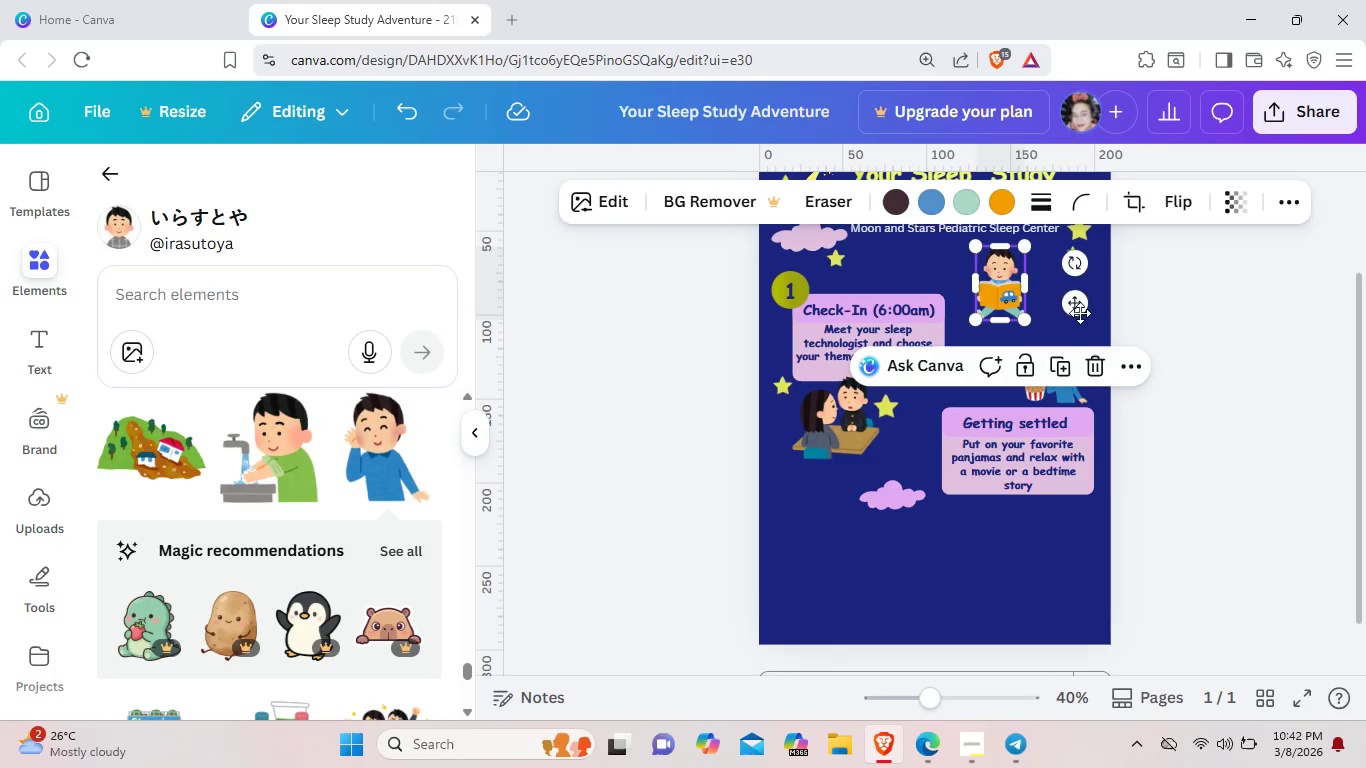 
left_click_drag(start_coordinate=[1079, 310], to_coordinate=[1101, 315])
 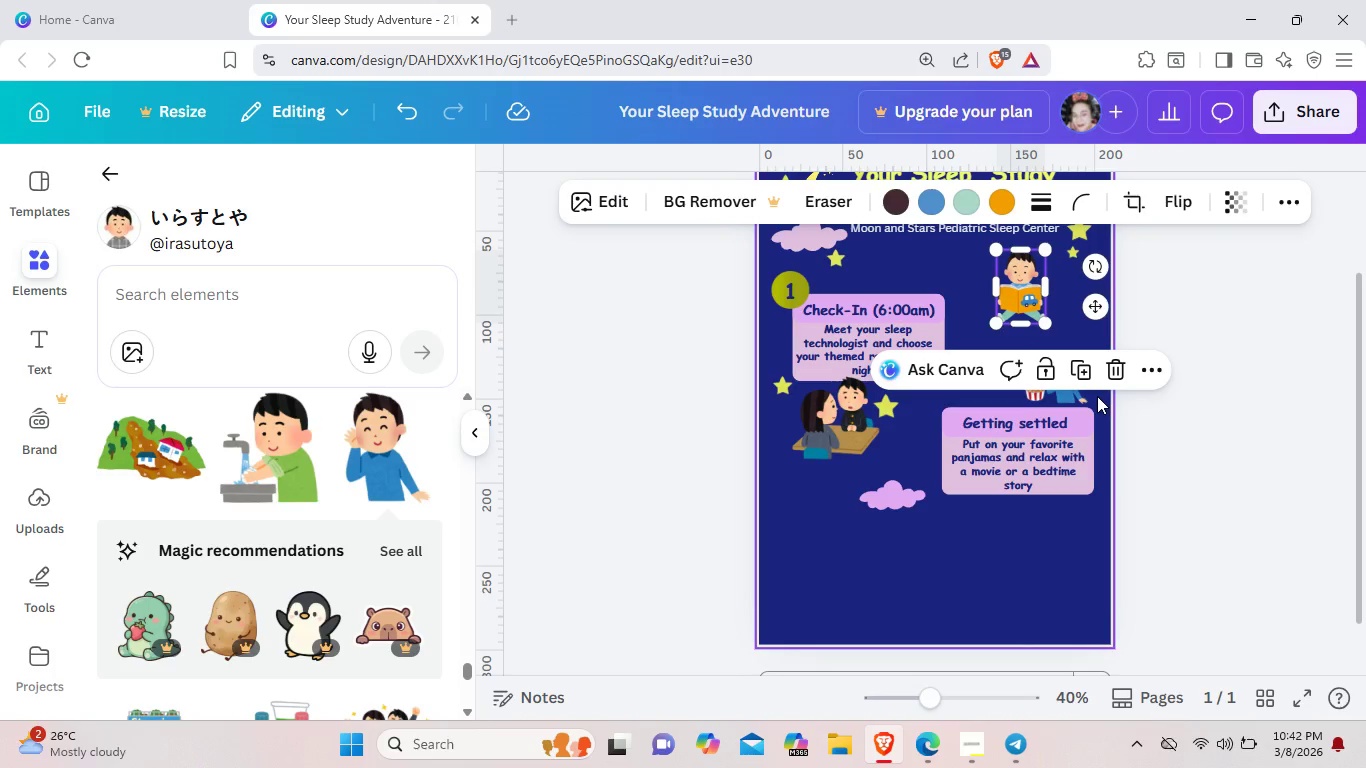 
left_click([1096, 396])
 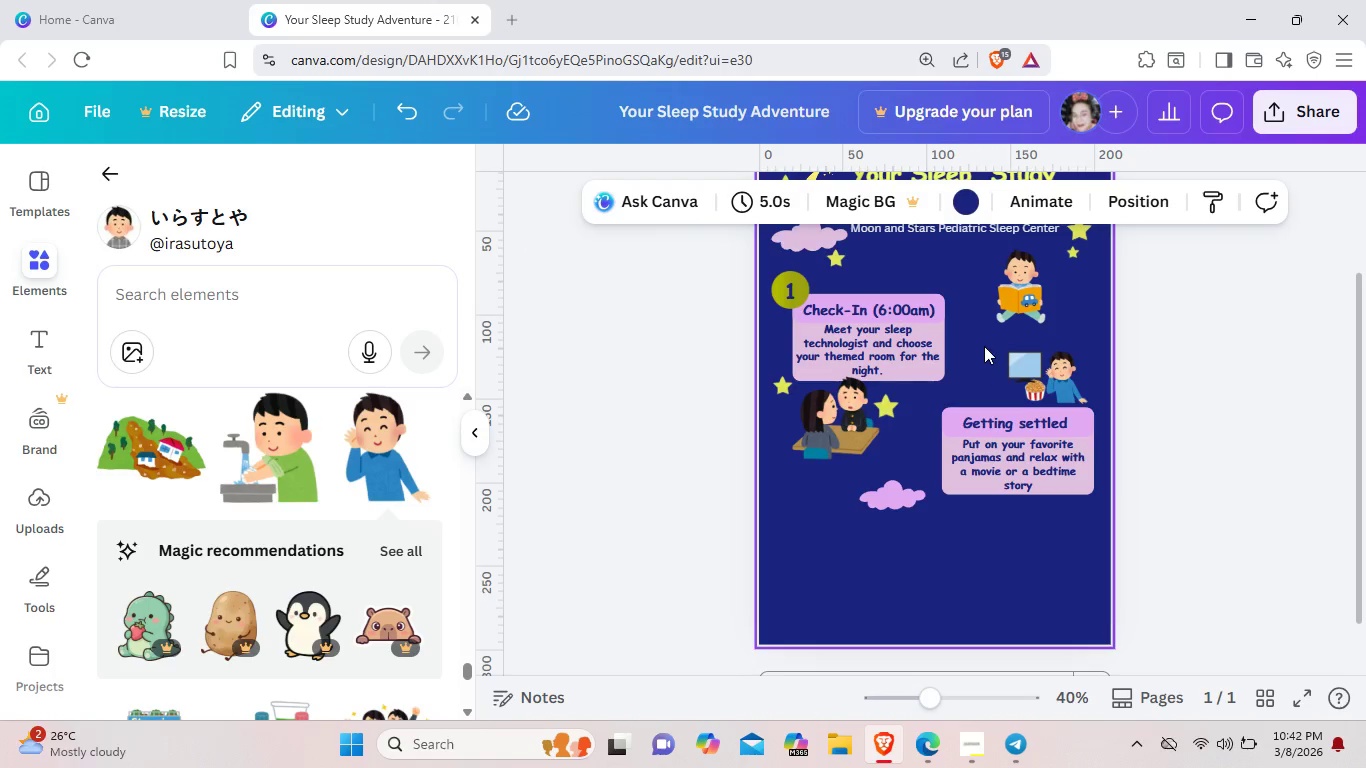 
left_click_drag(start_coordinate=[984, 346], to_coordinate=[1084, 393])
 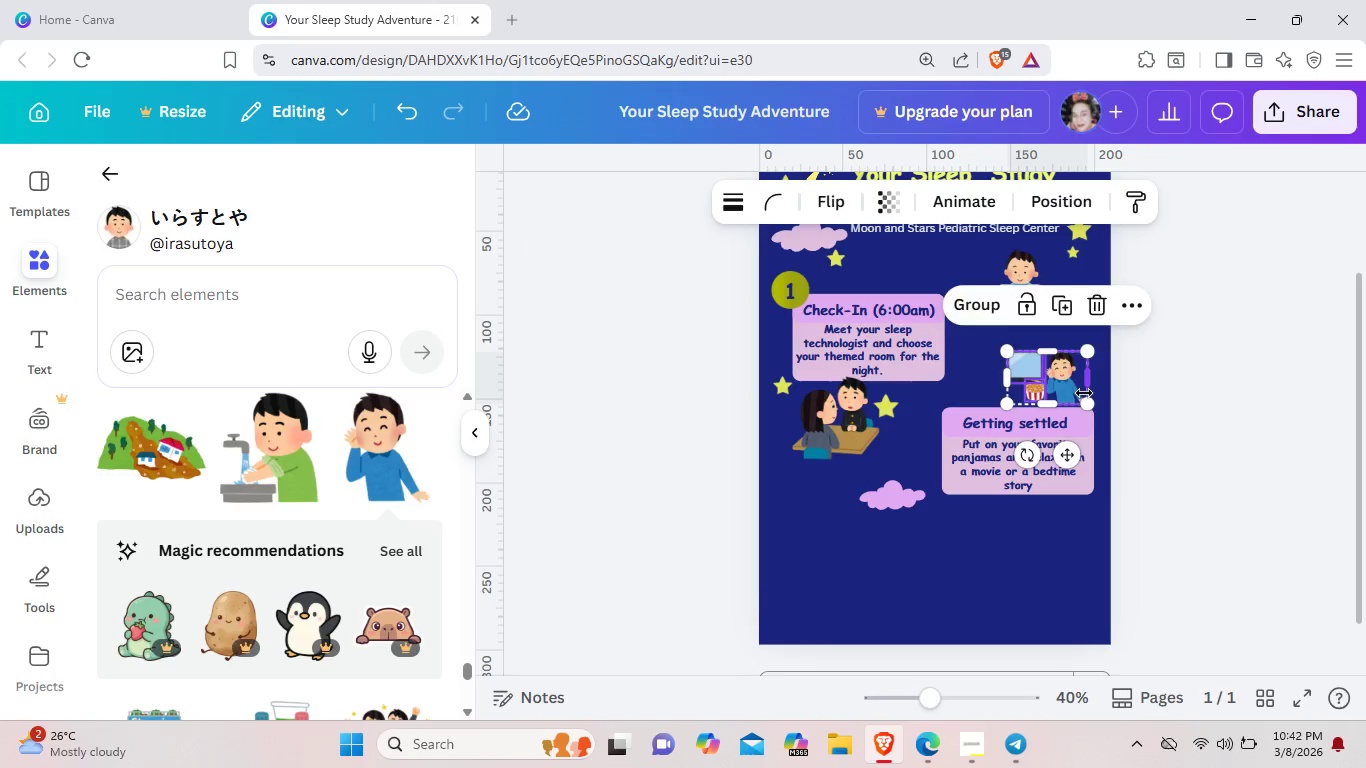 
hold_key(key=ArrowUp, duration=0.92)
 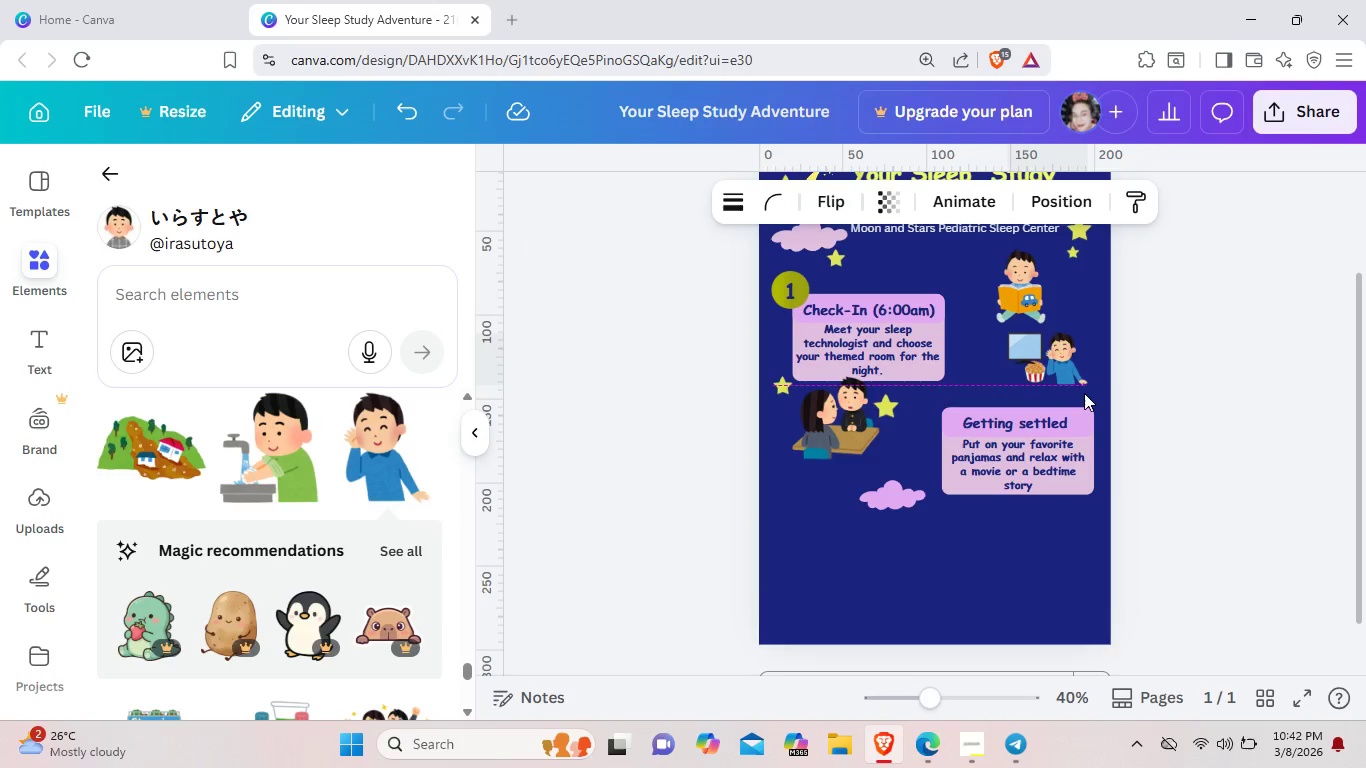 
key(ArrowUp)
 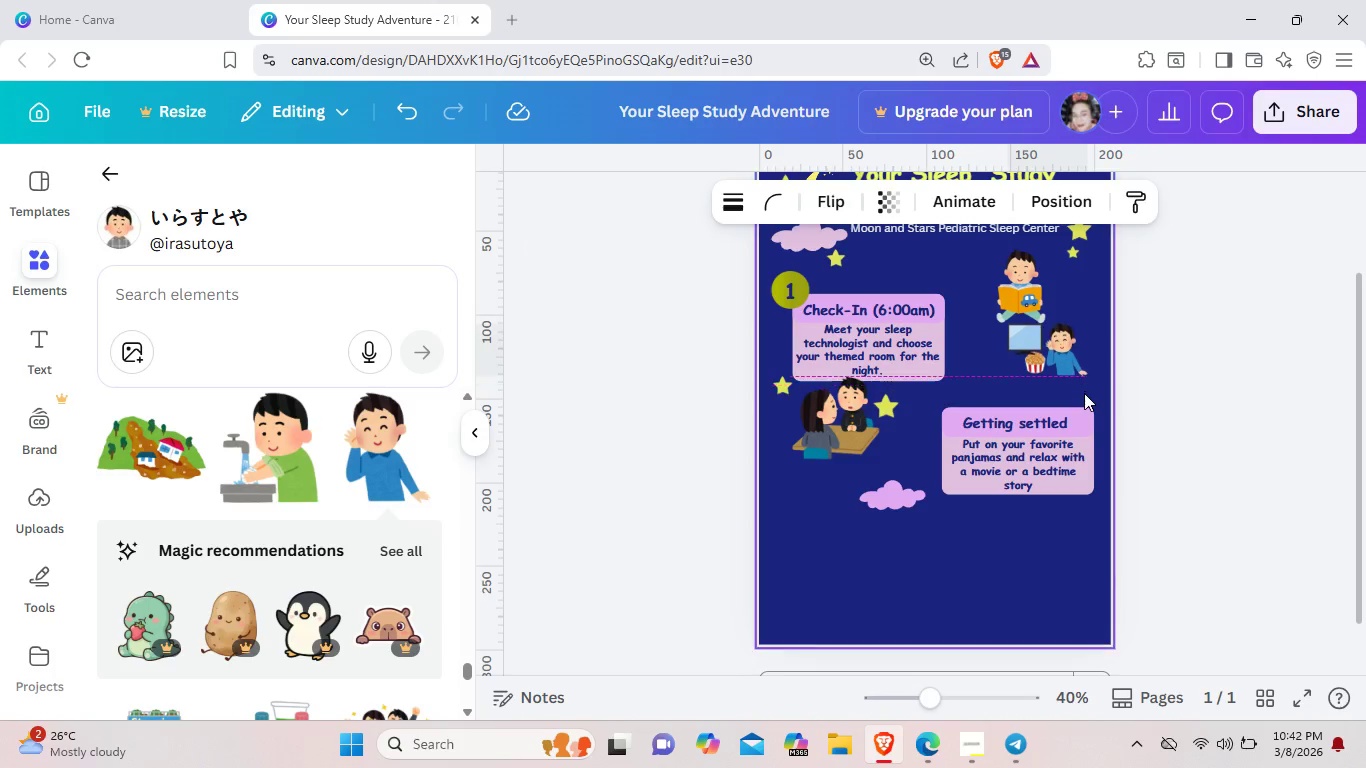 
key(ArrowUp)
 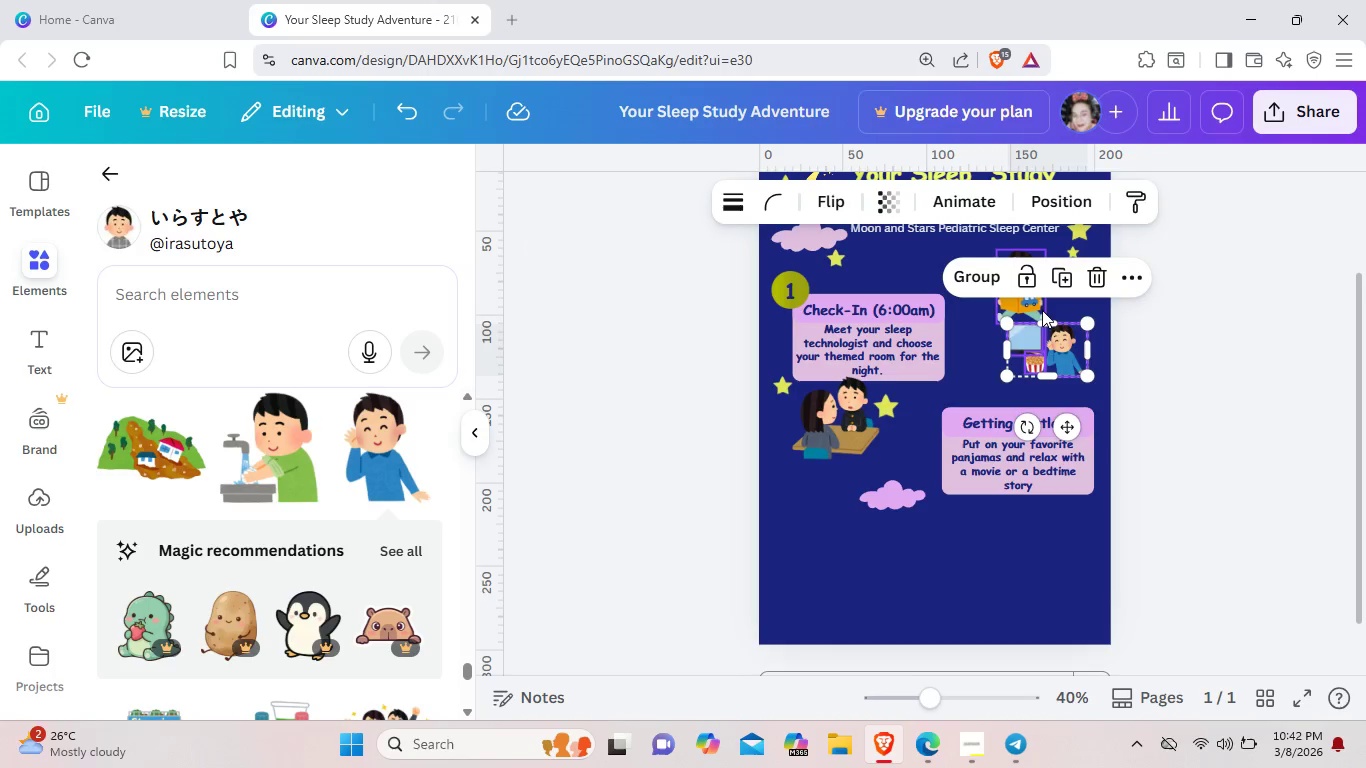 
left_click_drag(start_coordinate=[1032, 308], to_coordinate=[1011, 313])
 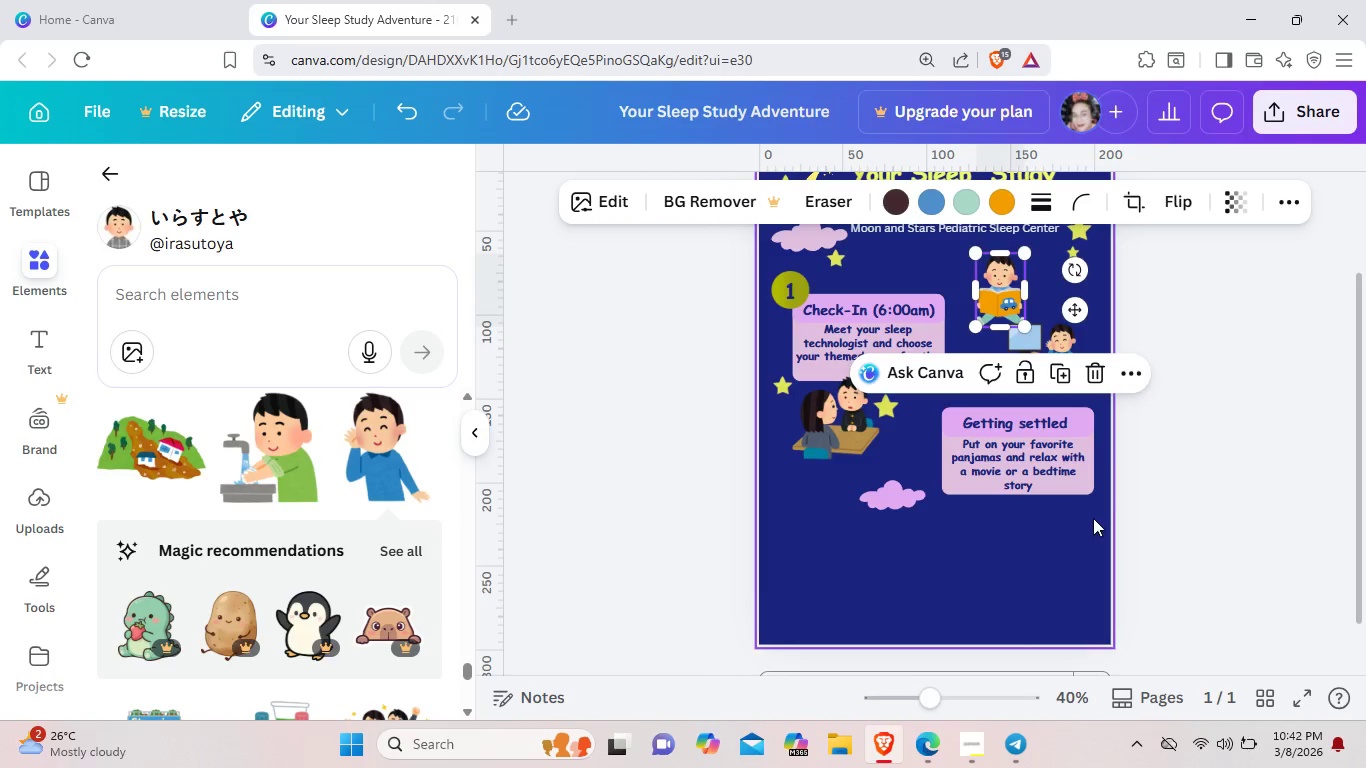 
left_click_drag(start_coordinate=[1094, 517], to_coordinate=[966, 403])
 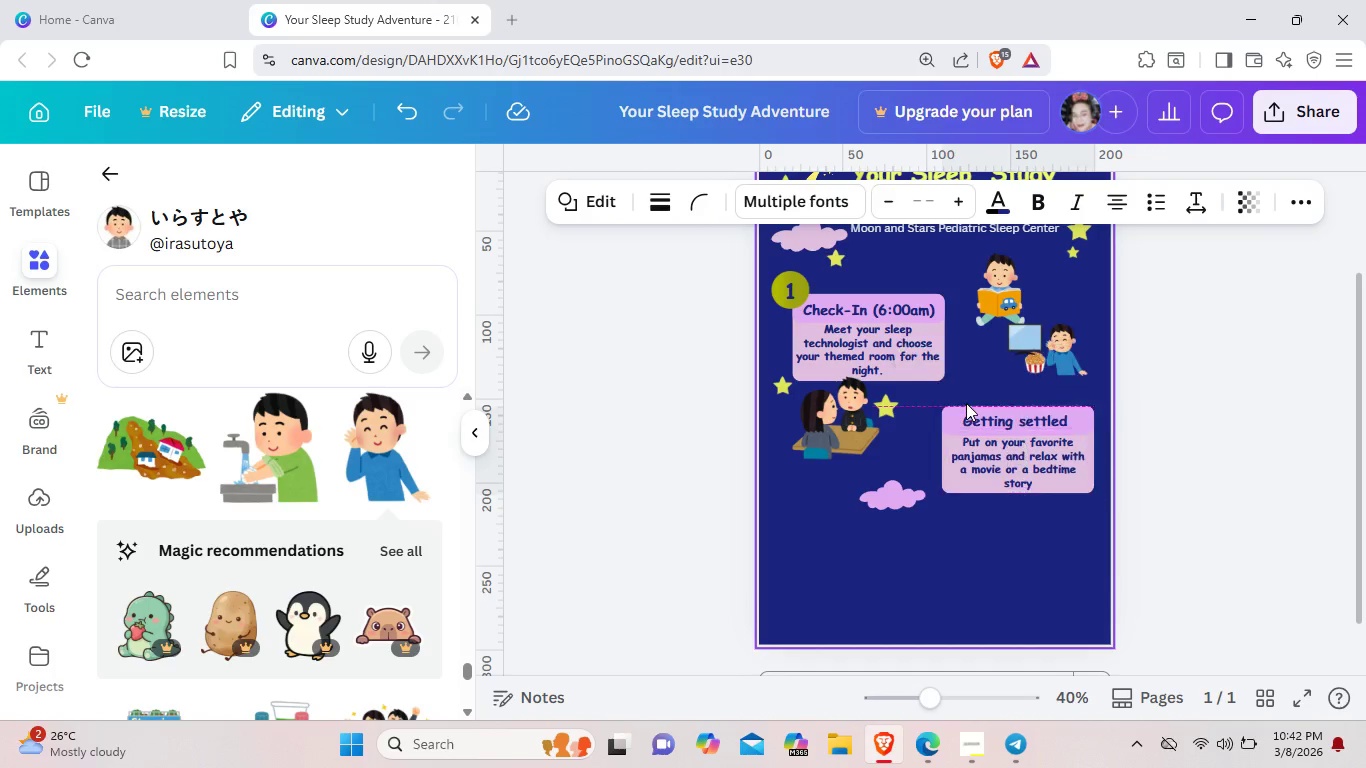 
key(ArrowUp)
 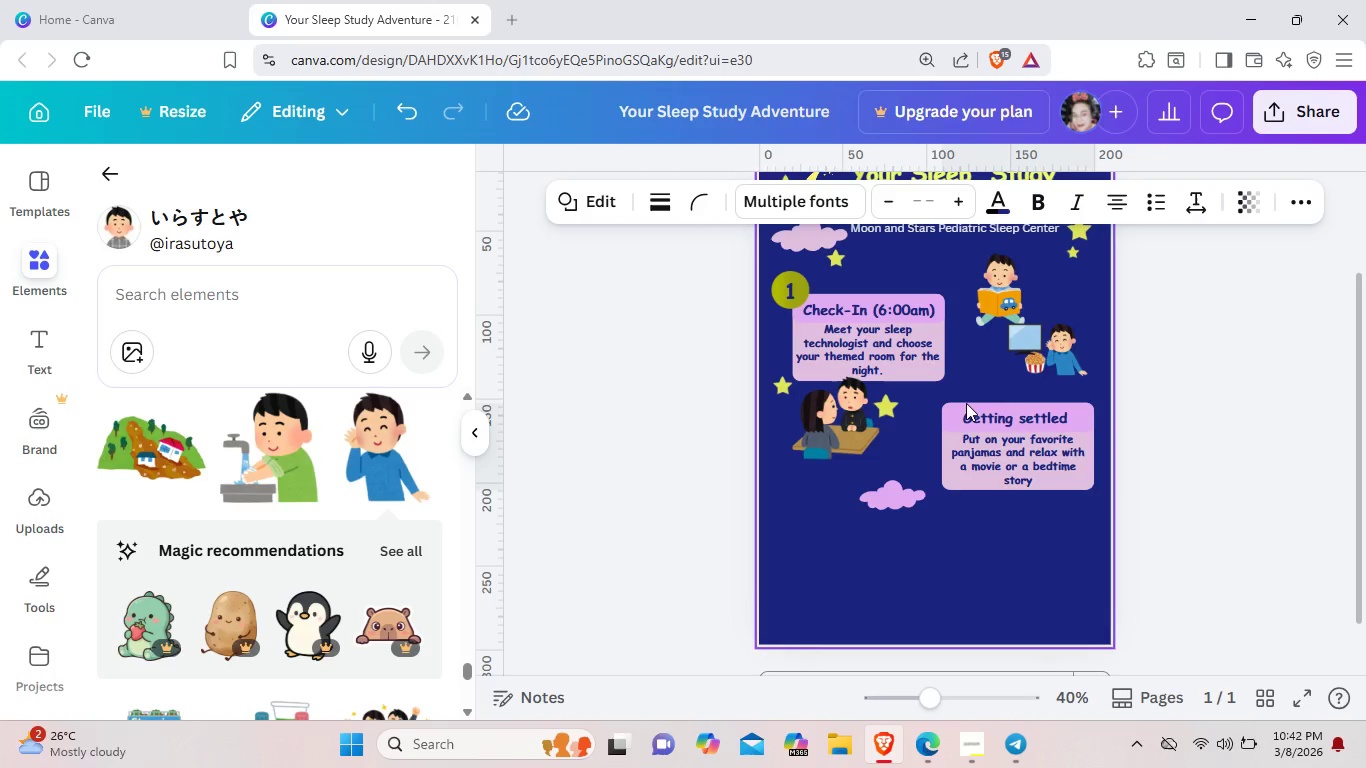 
key(ArrowUp)
 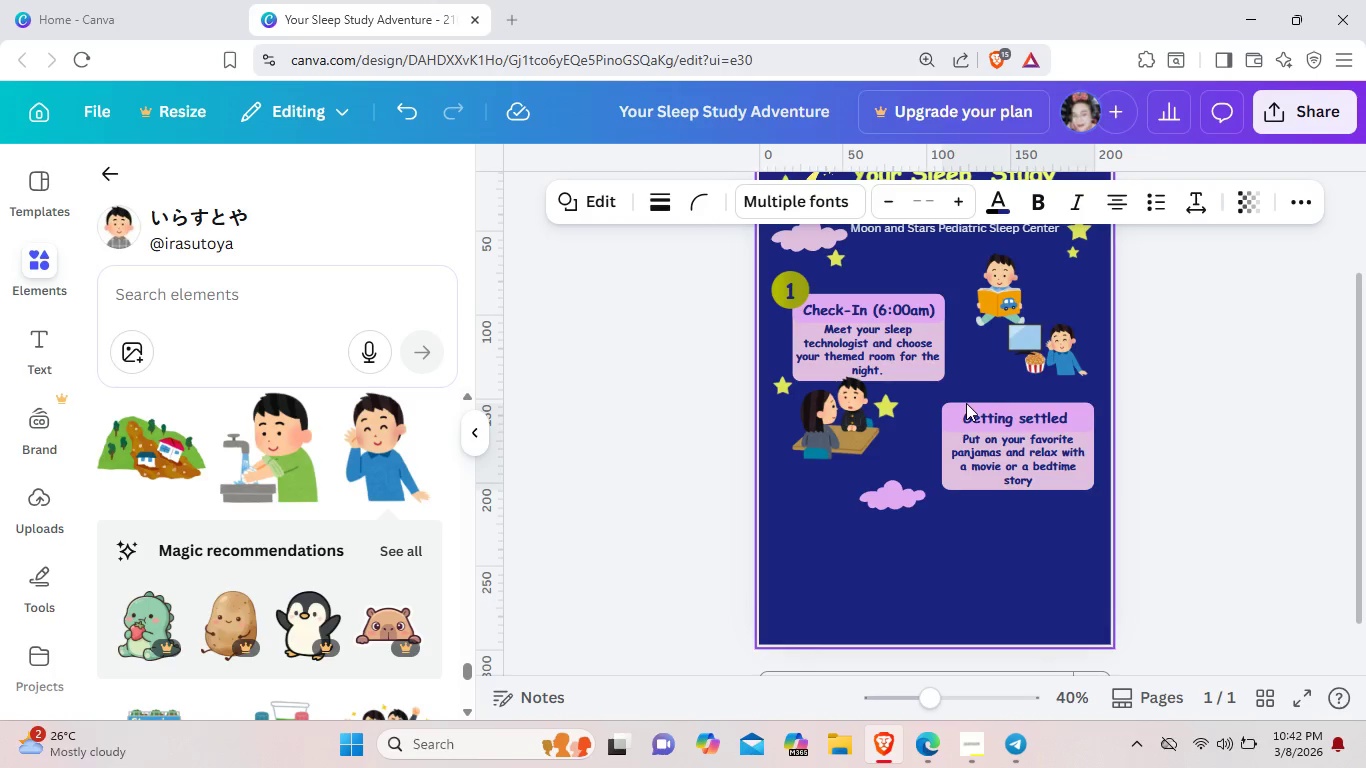 
key(ArrowUp)
 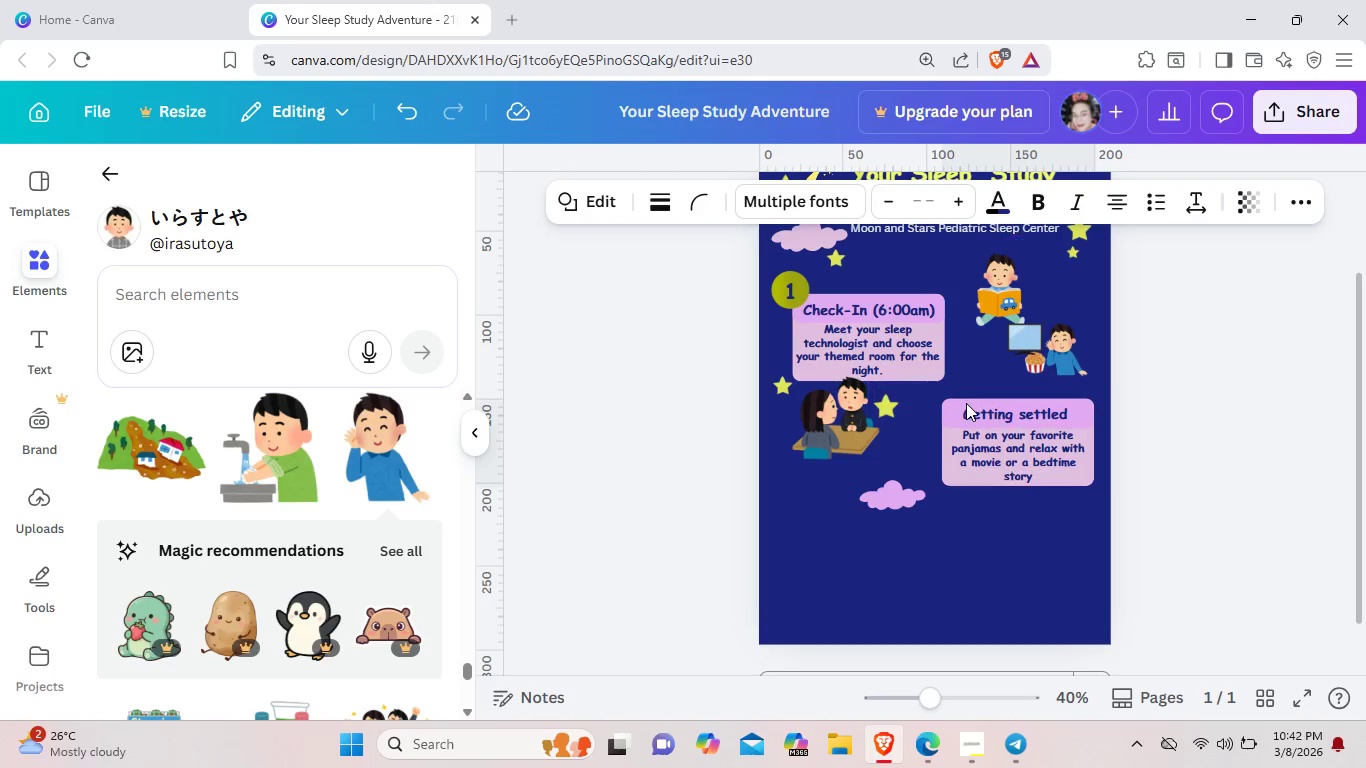 
key(ArrowUp)
 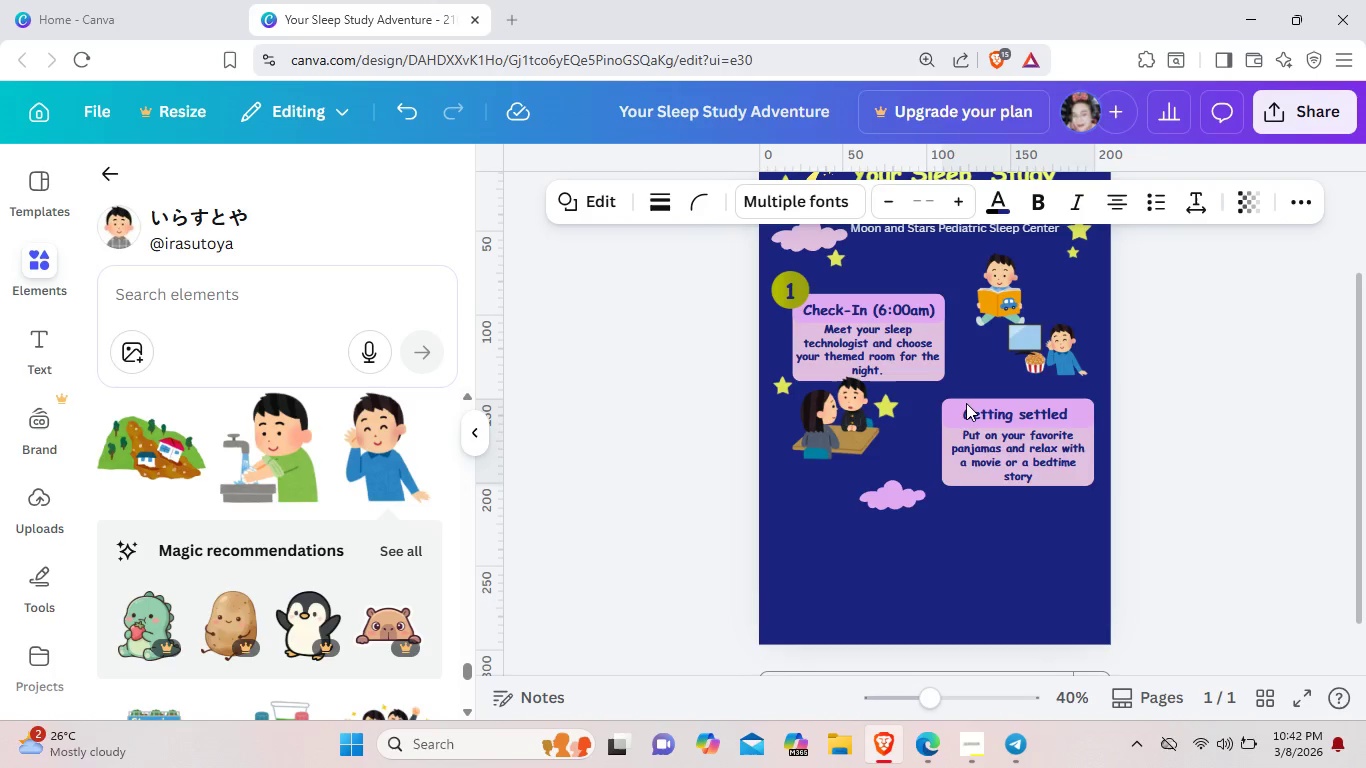 
key(ArrowUp)
 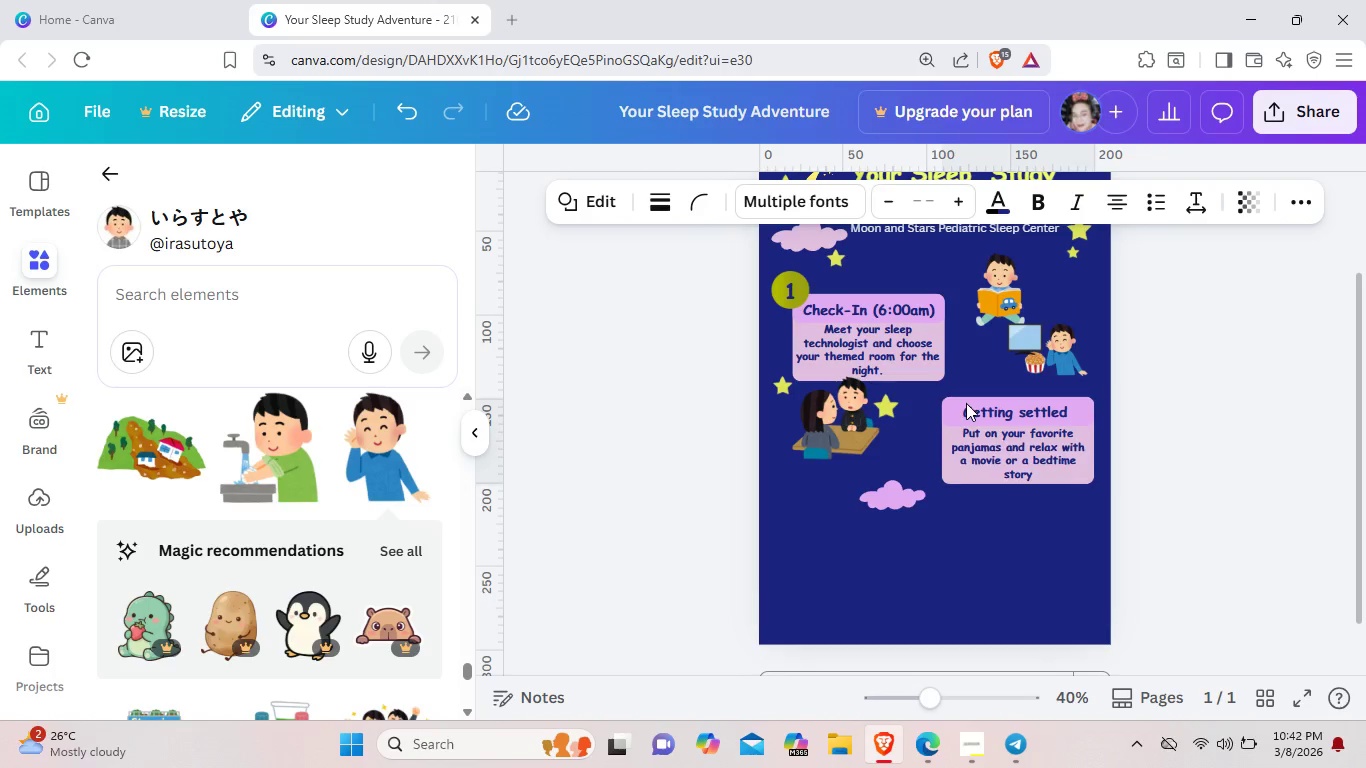 
key(ArrowUp)
 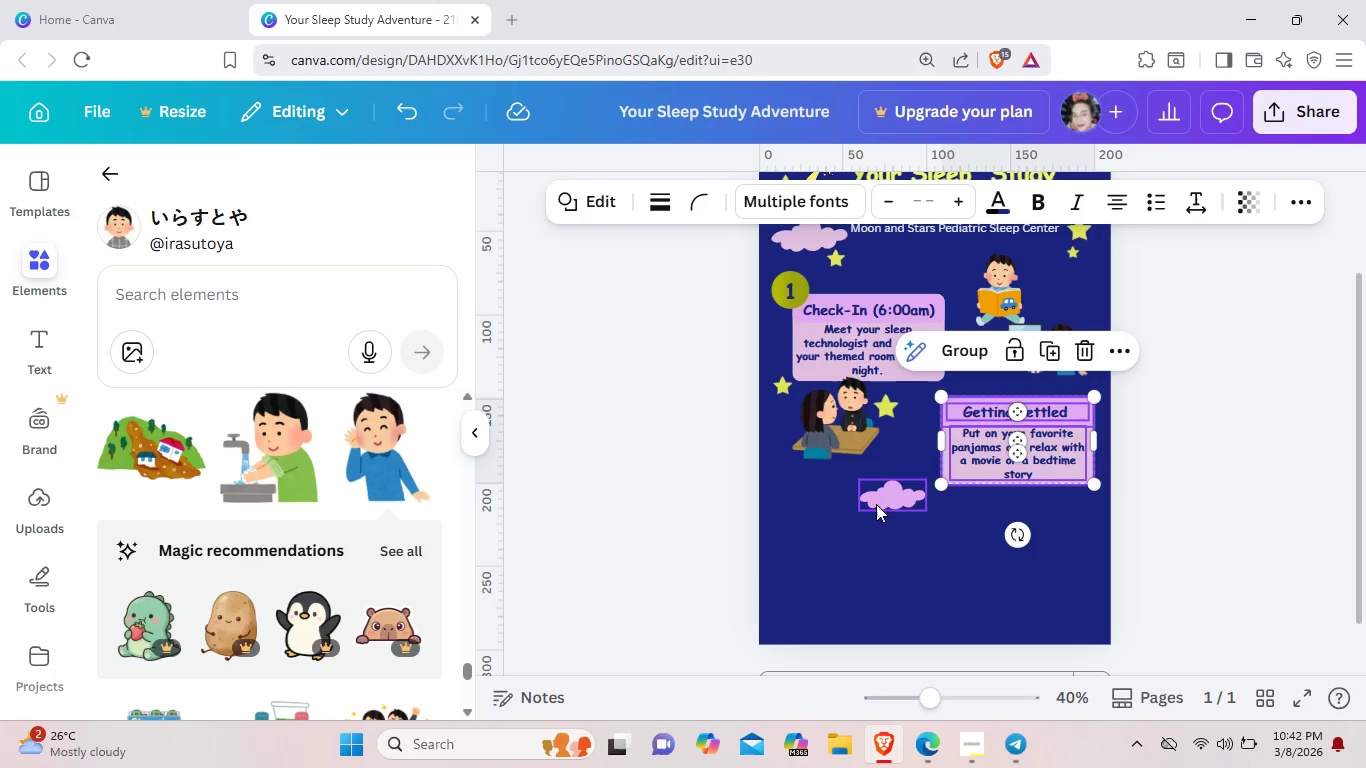 
left_click_drag(start_coordinate=[885, 494], to_coordinate=[938, 385])
 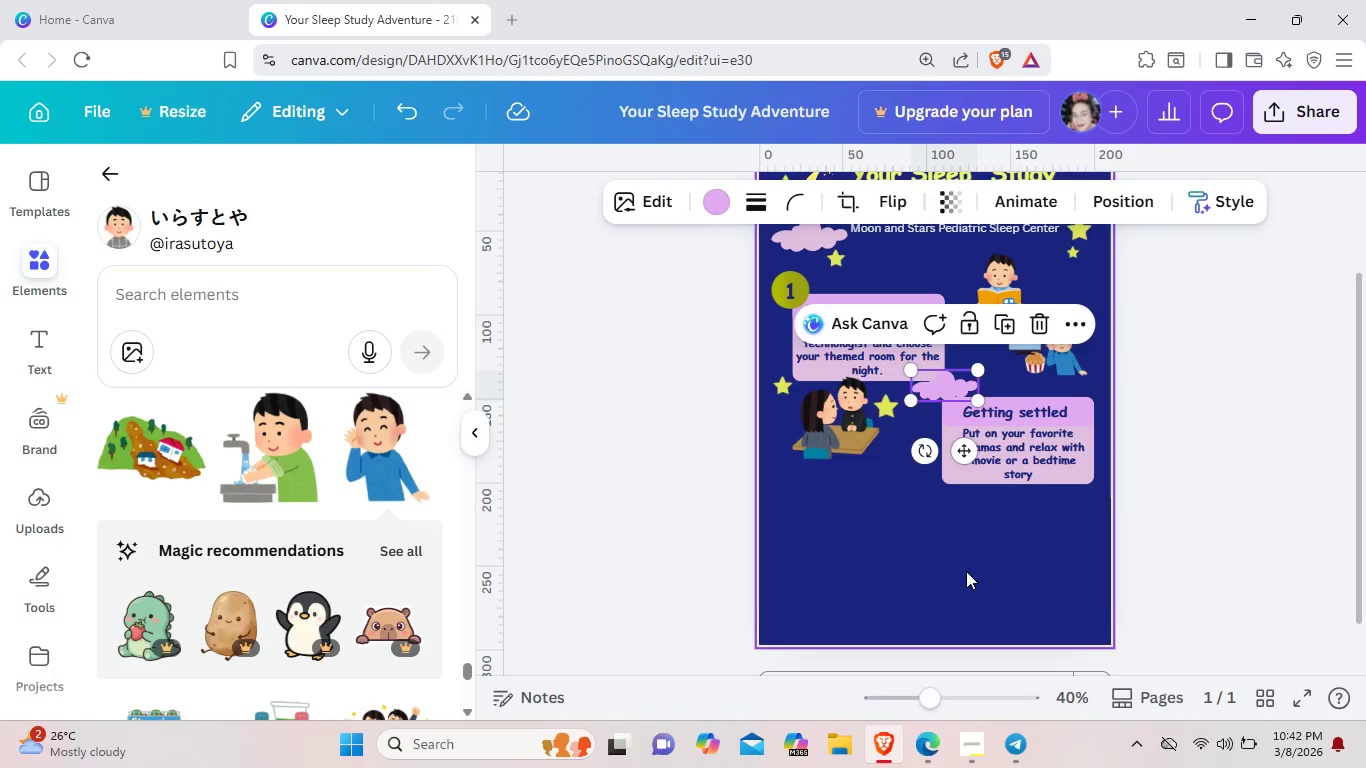 
left_click([966, 571])
 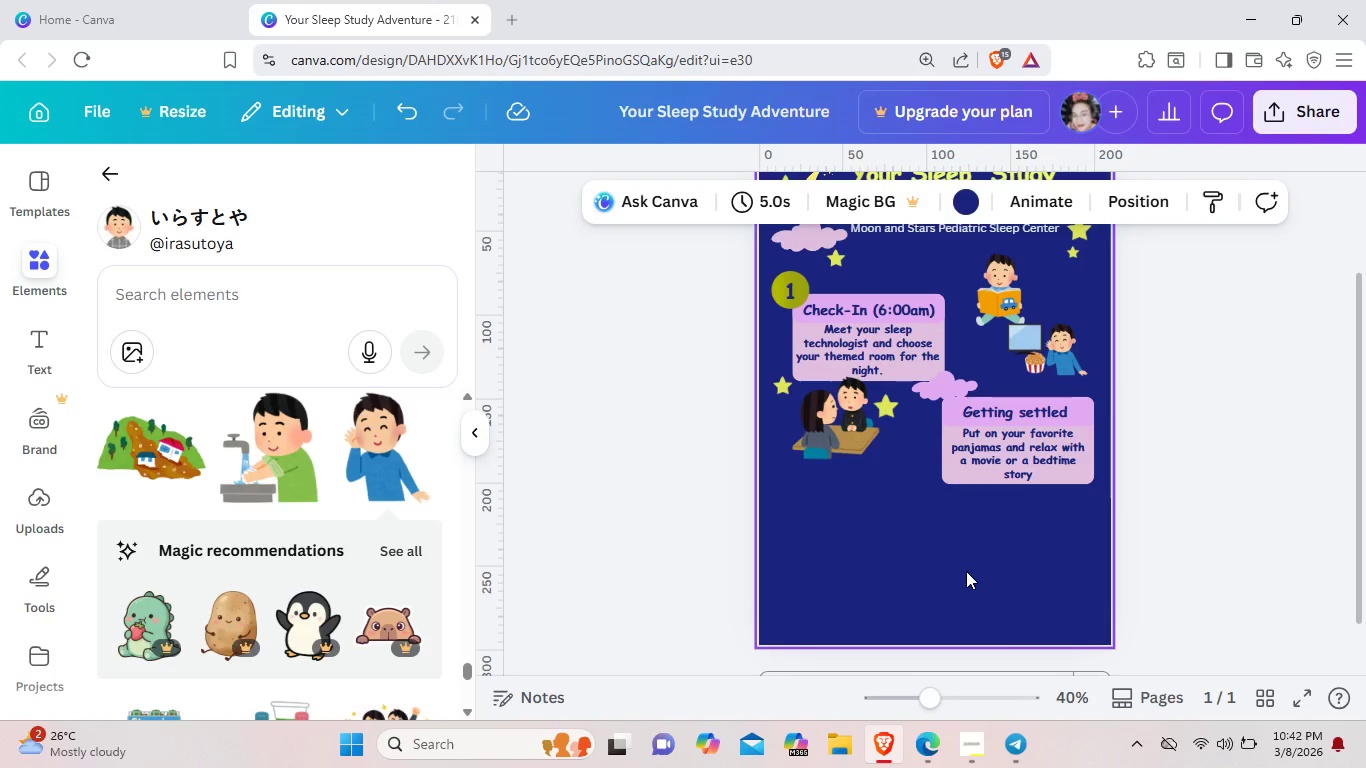 
wait(7.06)
 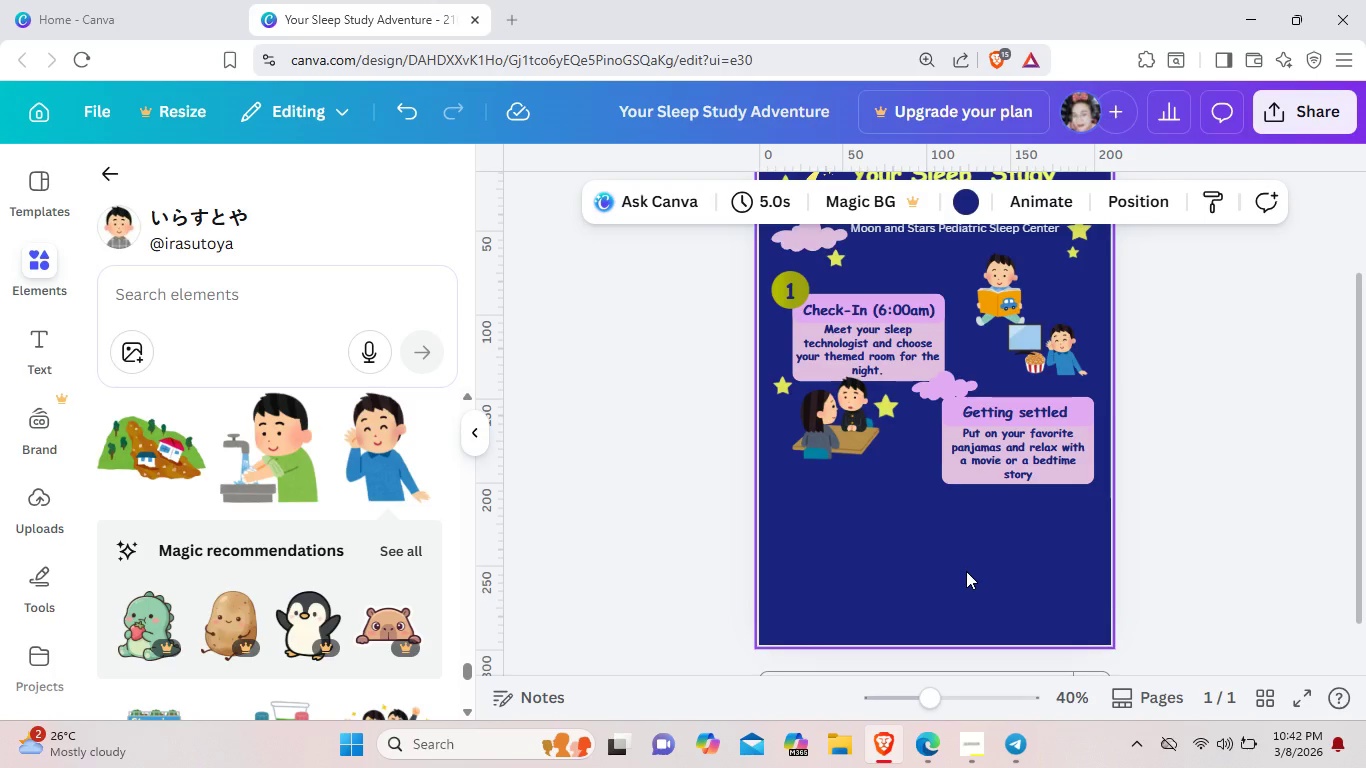 
left_click_drag(start_coordinate=[817, 279], to_coordinate=[791, 290])
 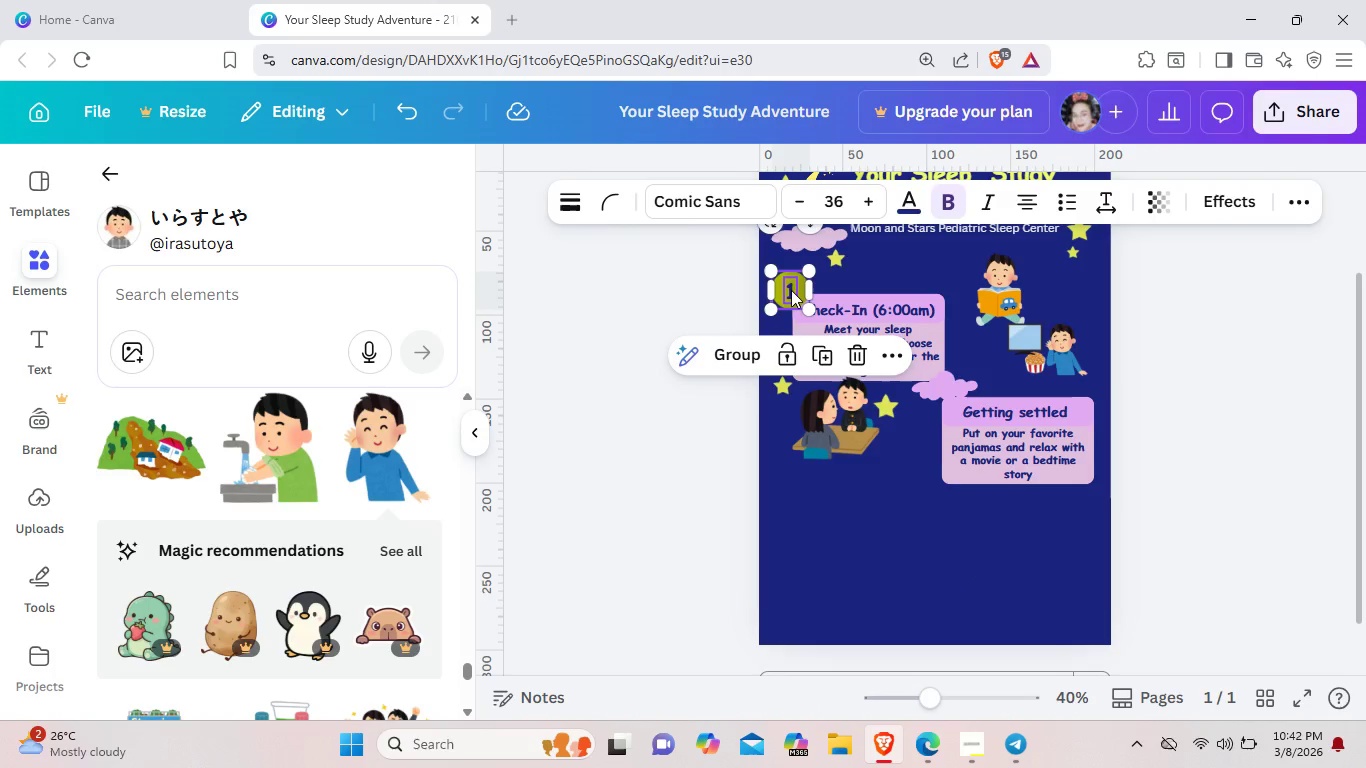 
key(Control+ControlLeft)
 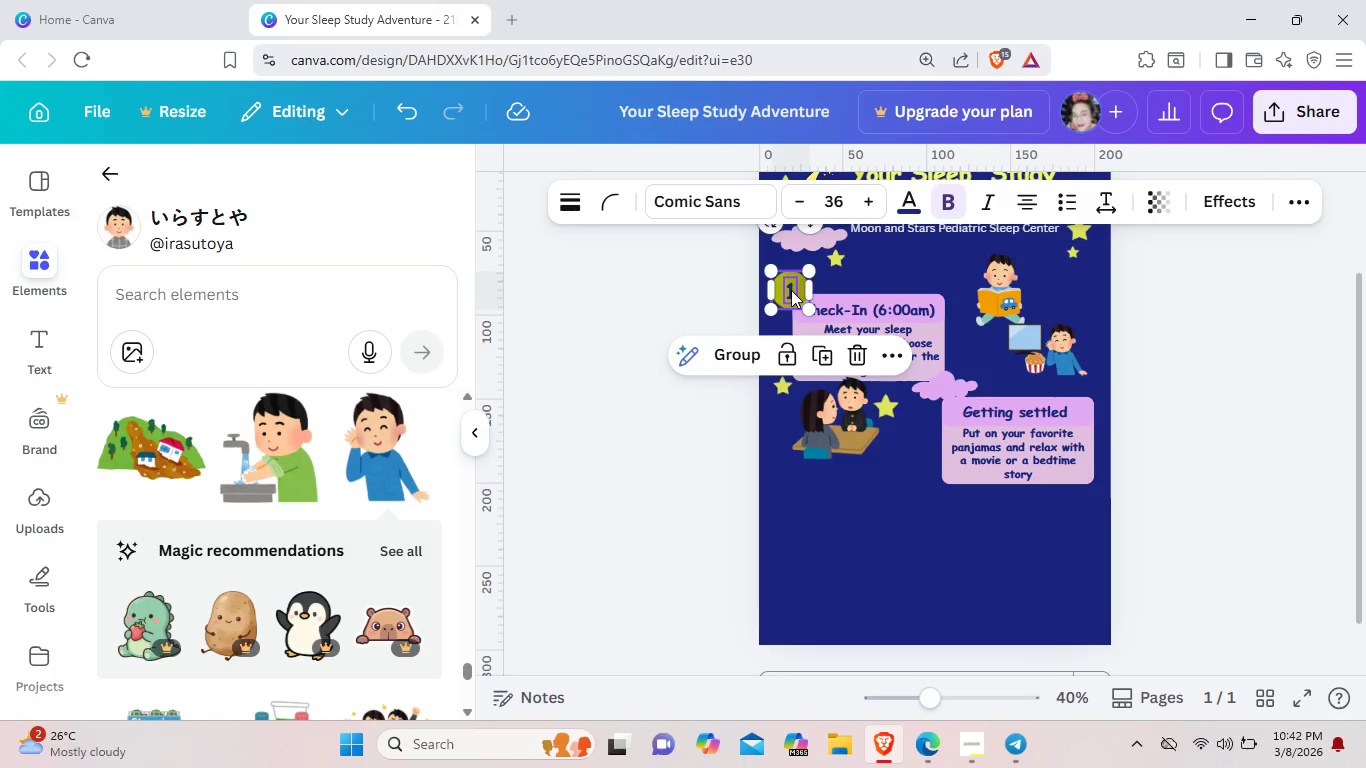 
key(Control+C)
 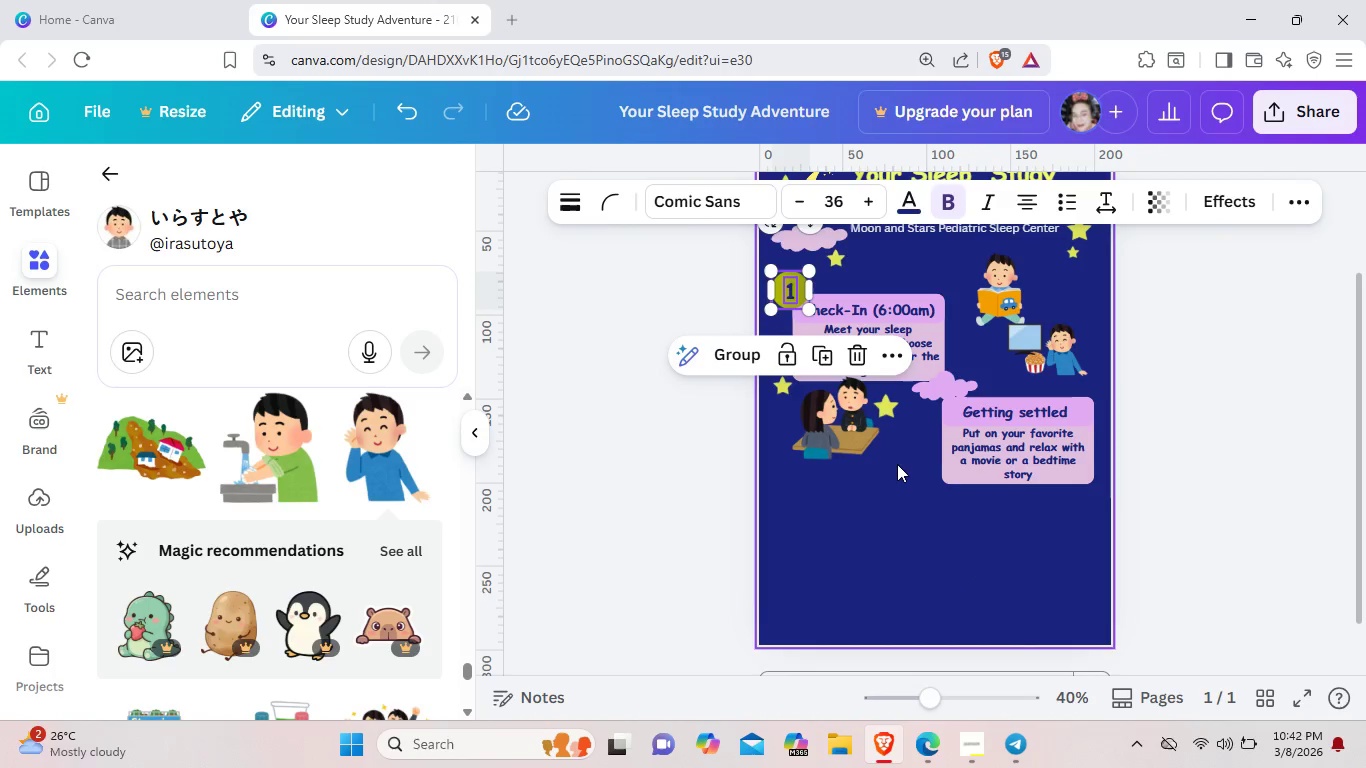 
left_click([897, 464])
 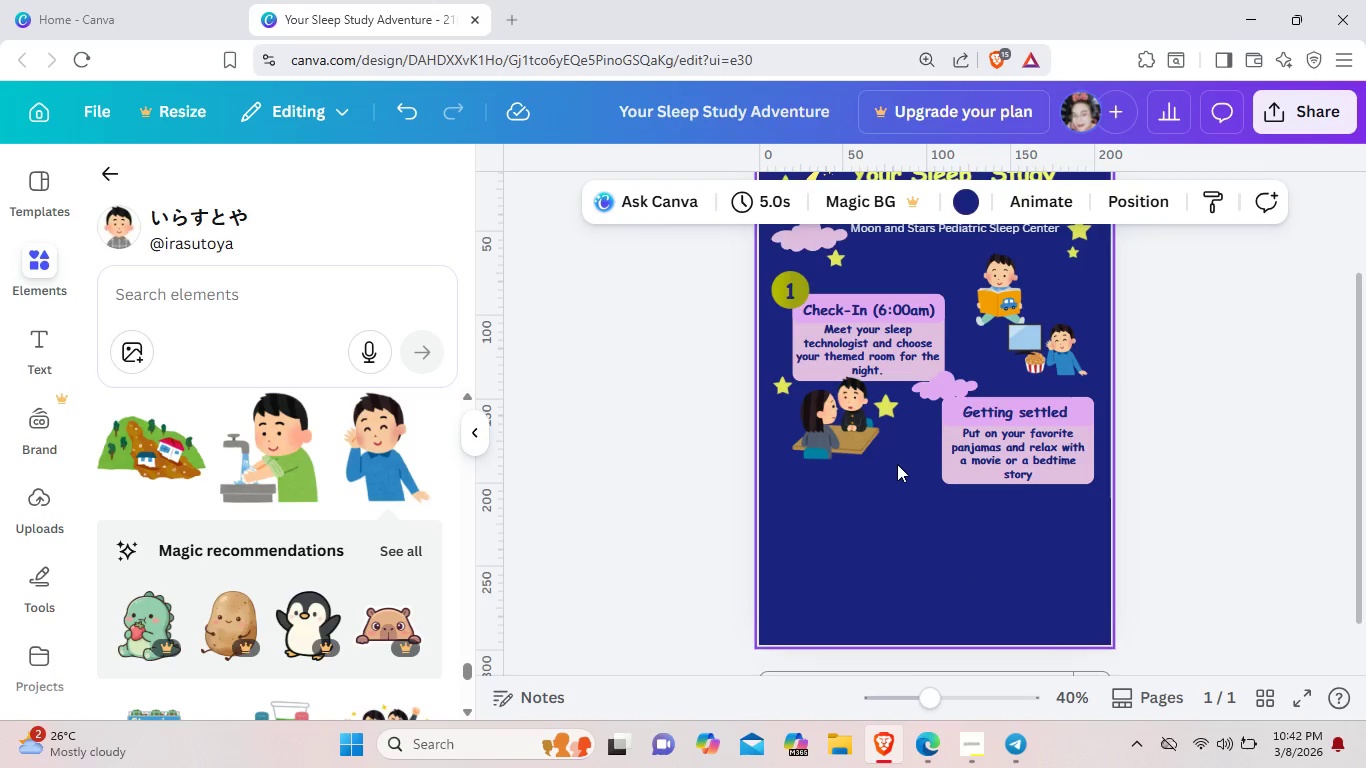 
key(Control+ControlLeft)
 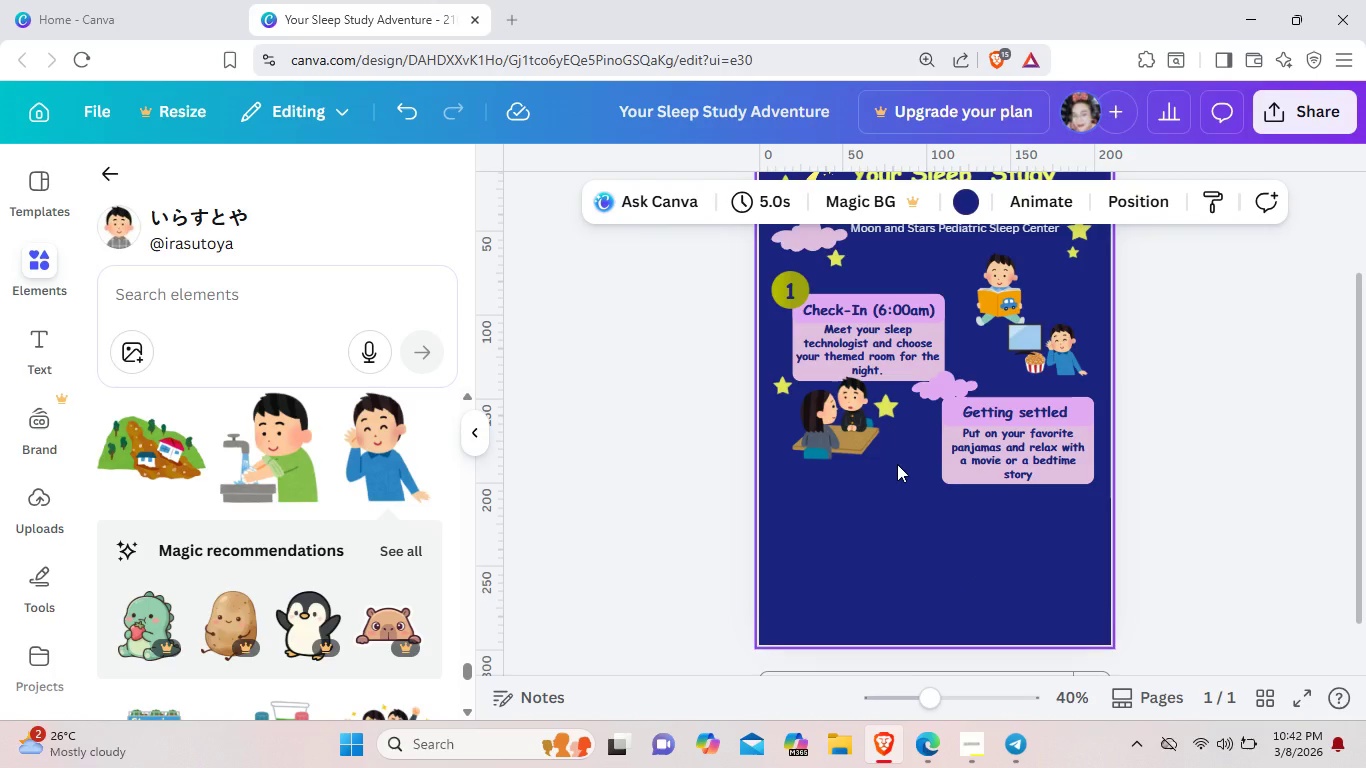 
key(Control+V)
 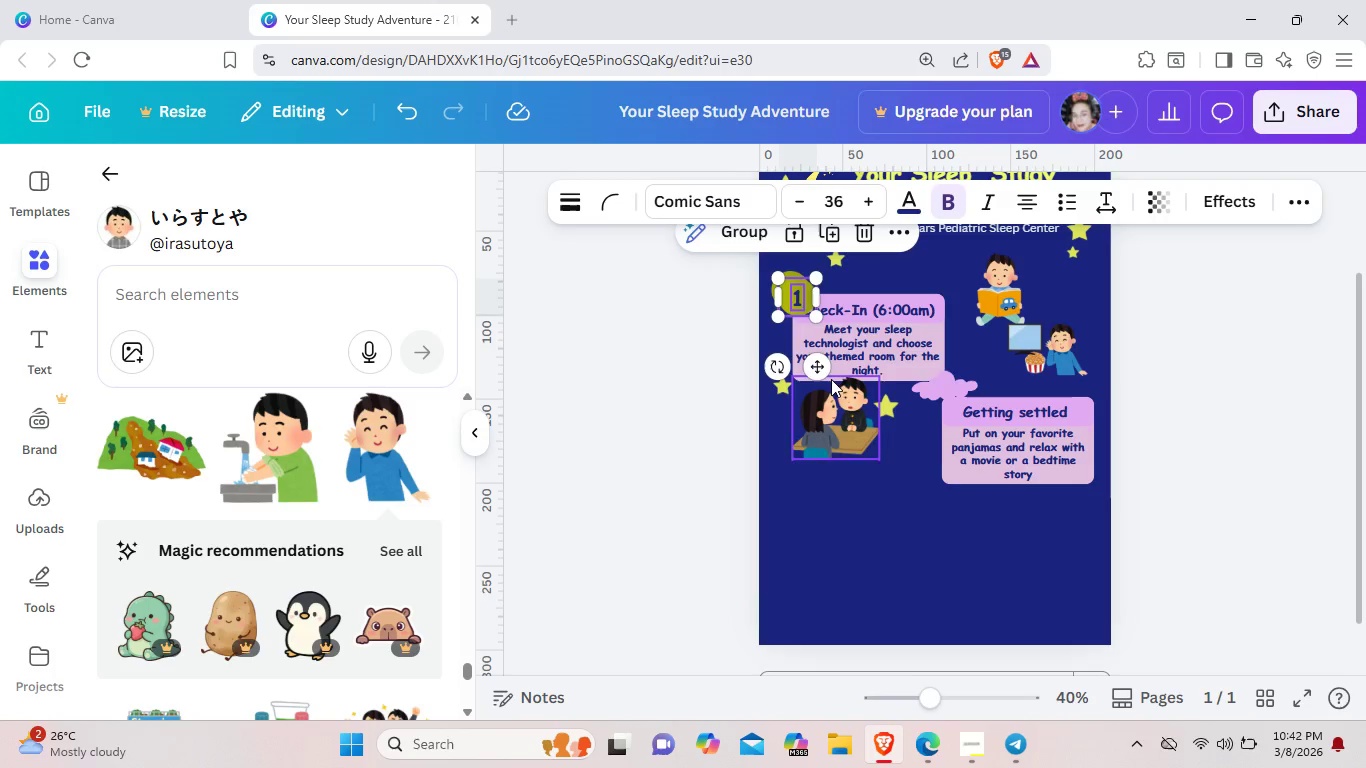 
left_click_drag(start_coordinate=[820, 367], to_coordinate=[968, 479])
 